 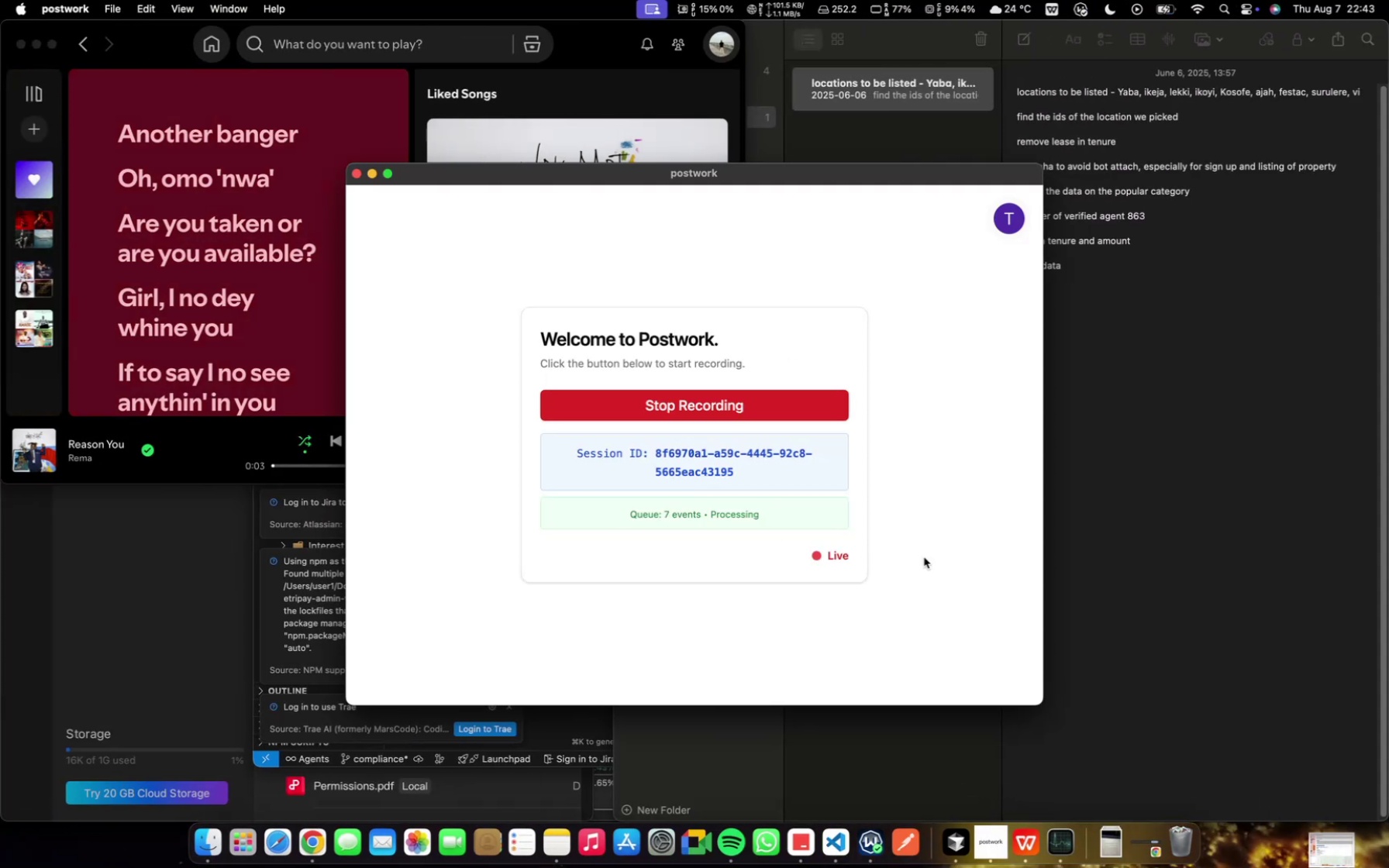 
scroll: coordinate [1096, 545], scroll_direction: down, amount: 177.0
 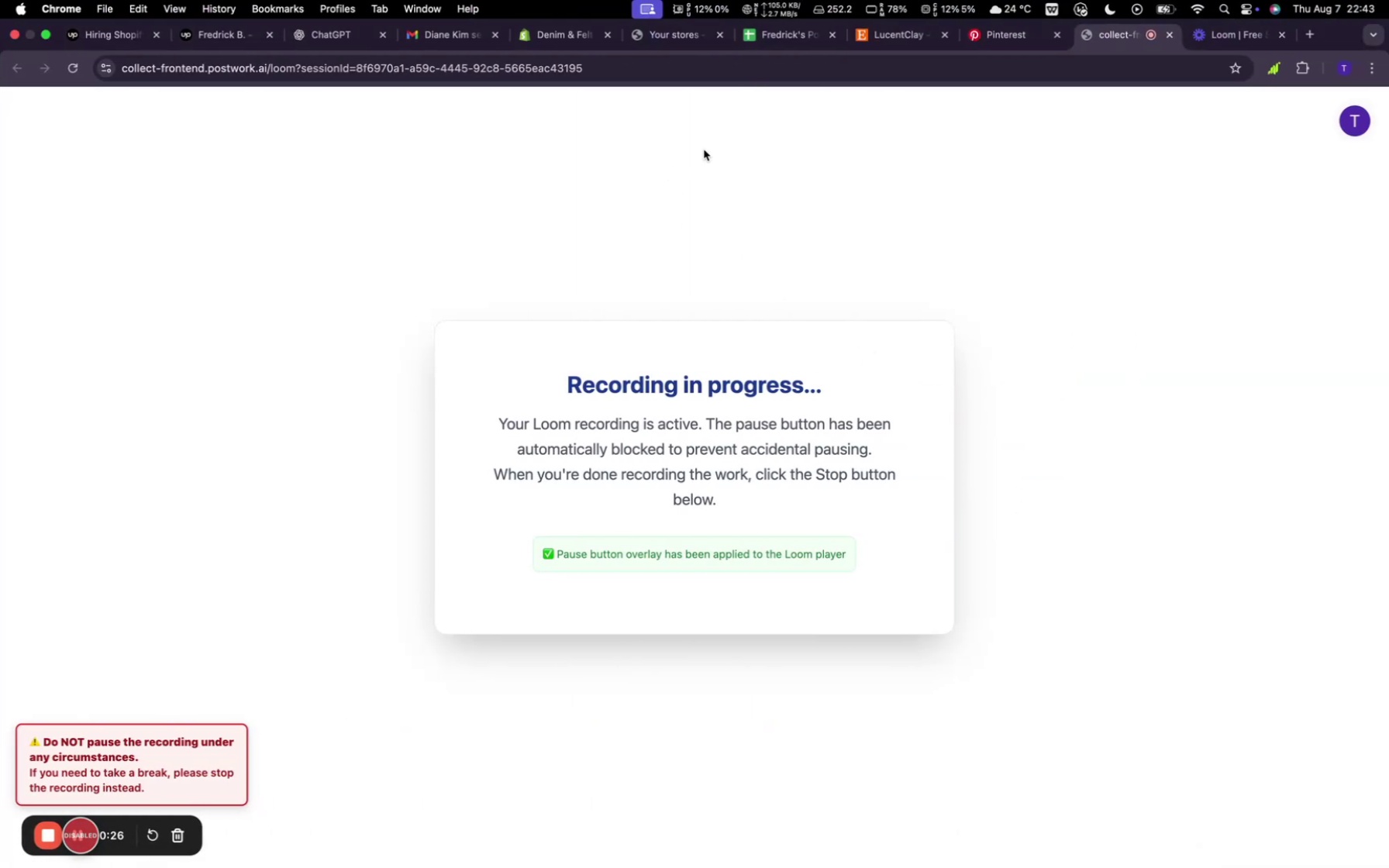 
wait(5.39)
 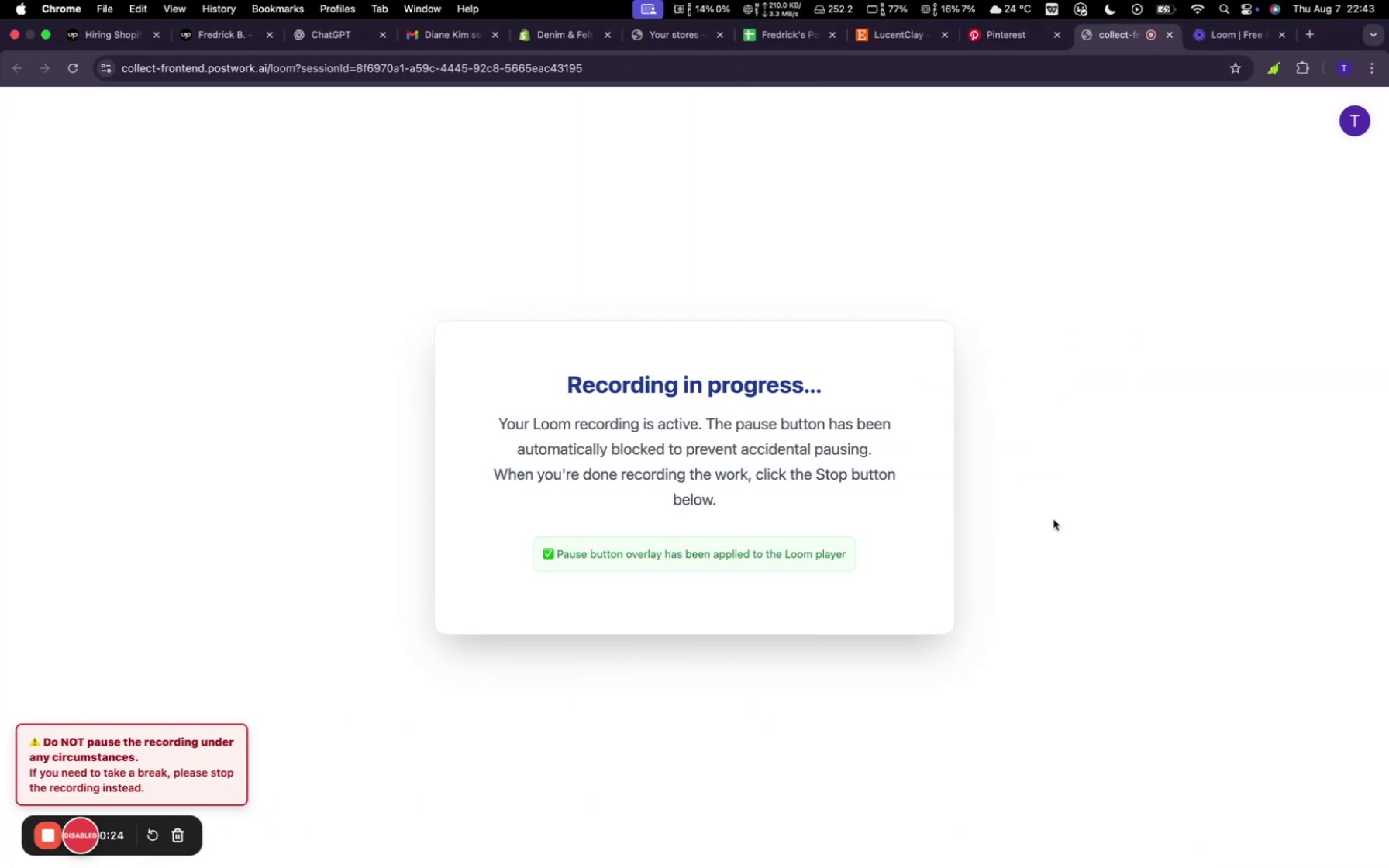 
left_click([574, 37])
 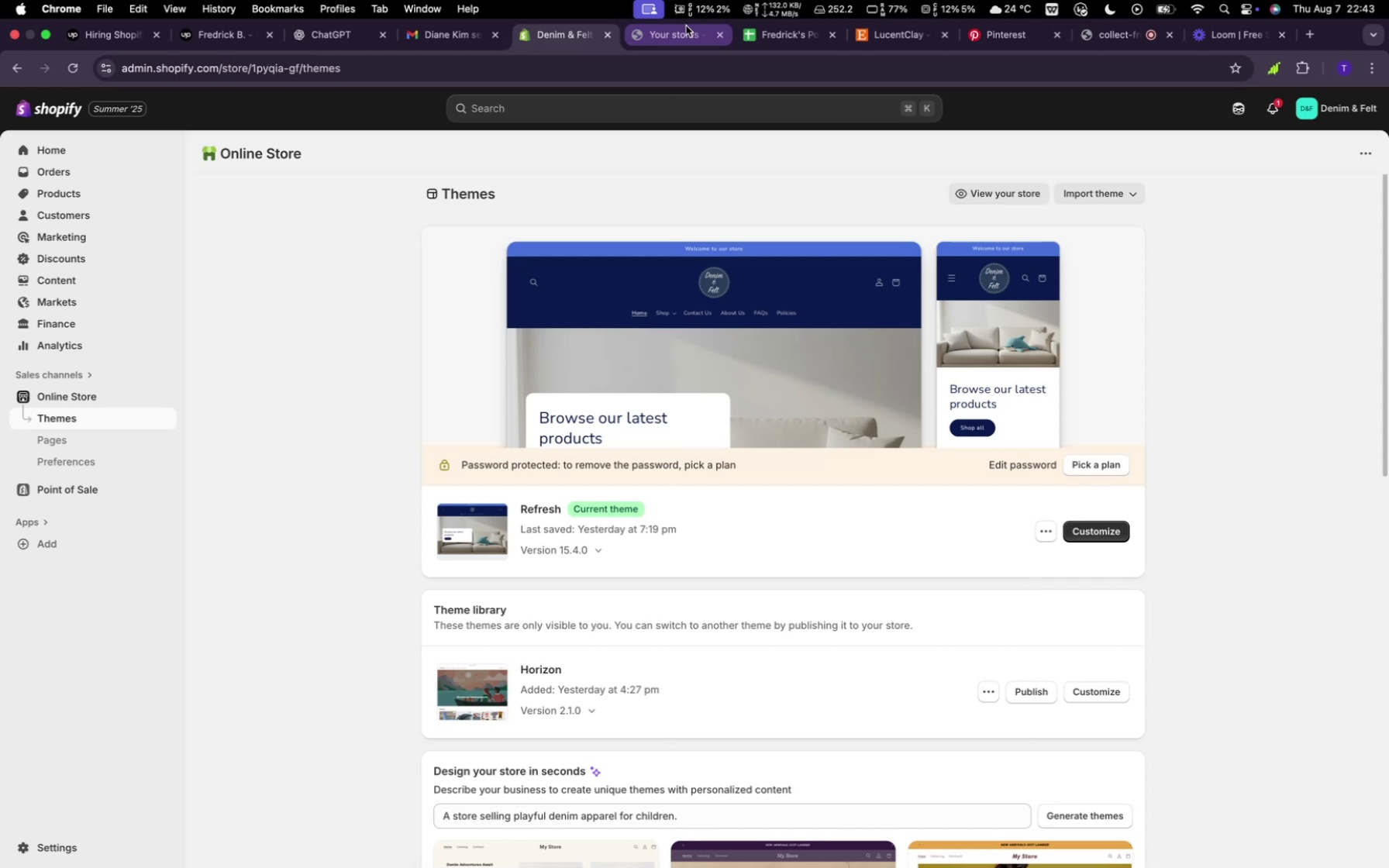 
left_click([683, 34])
 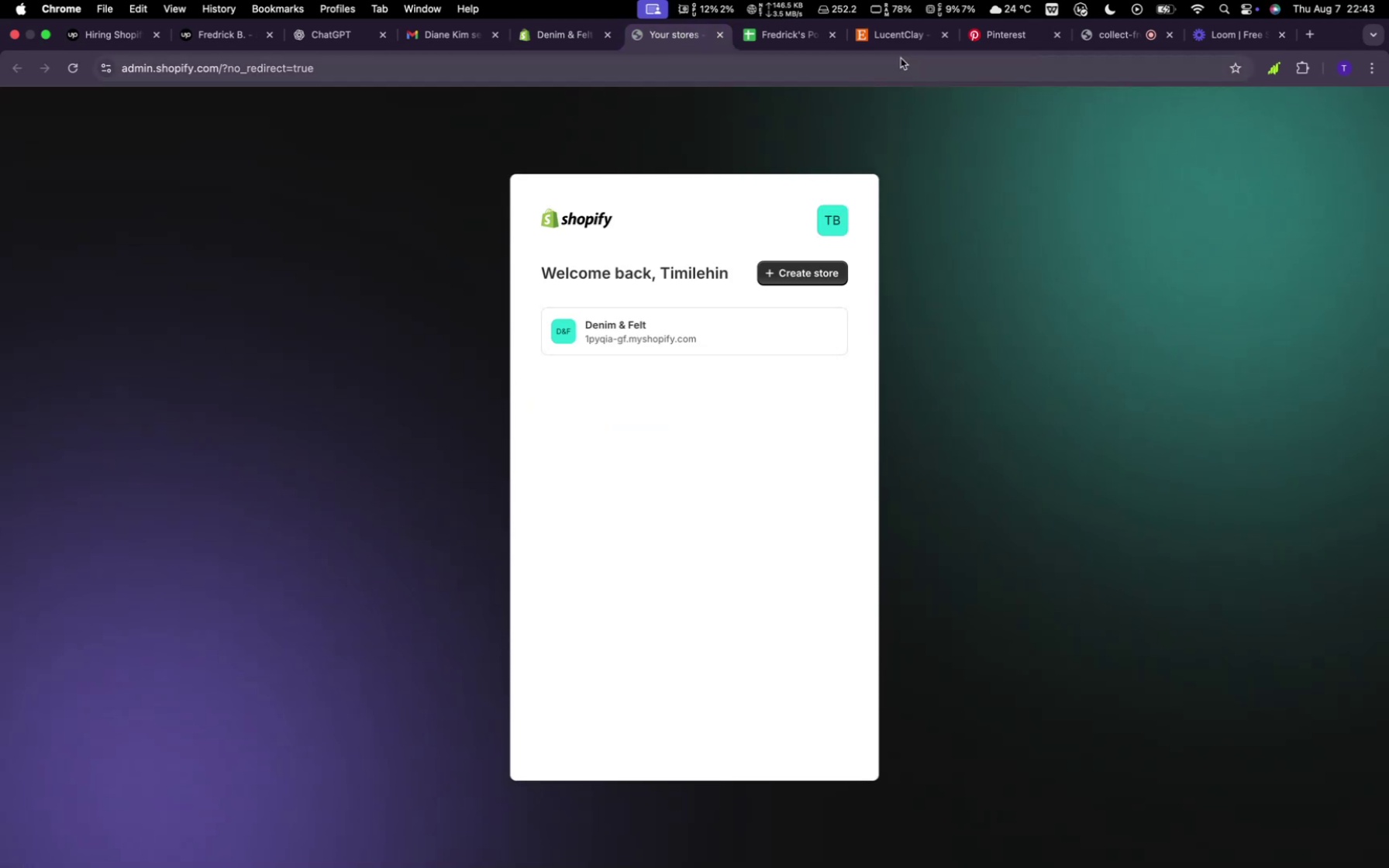 
left_click([894, 40])
 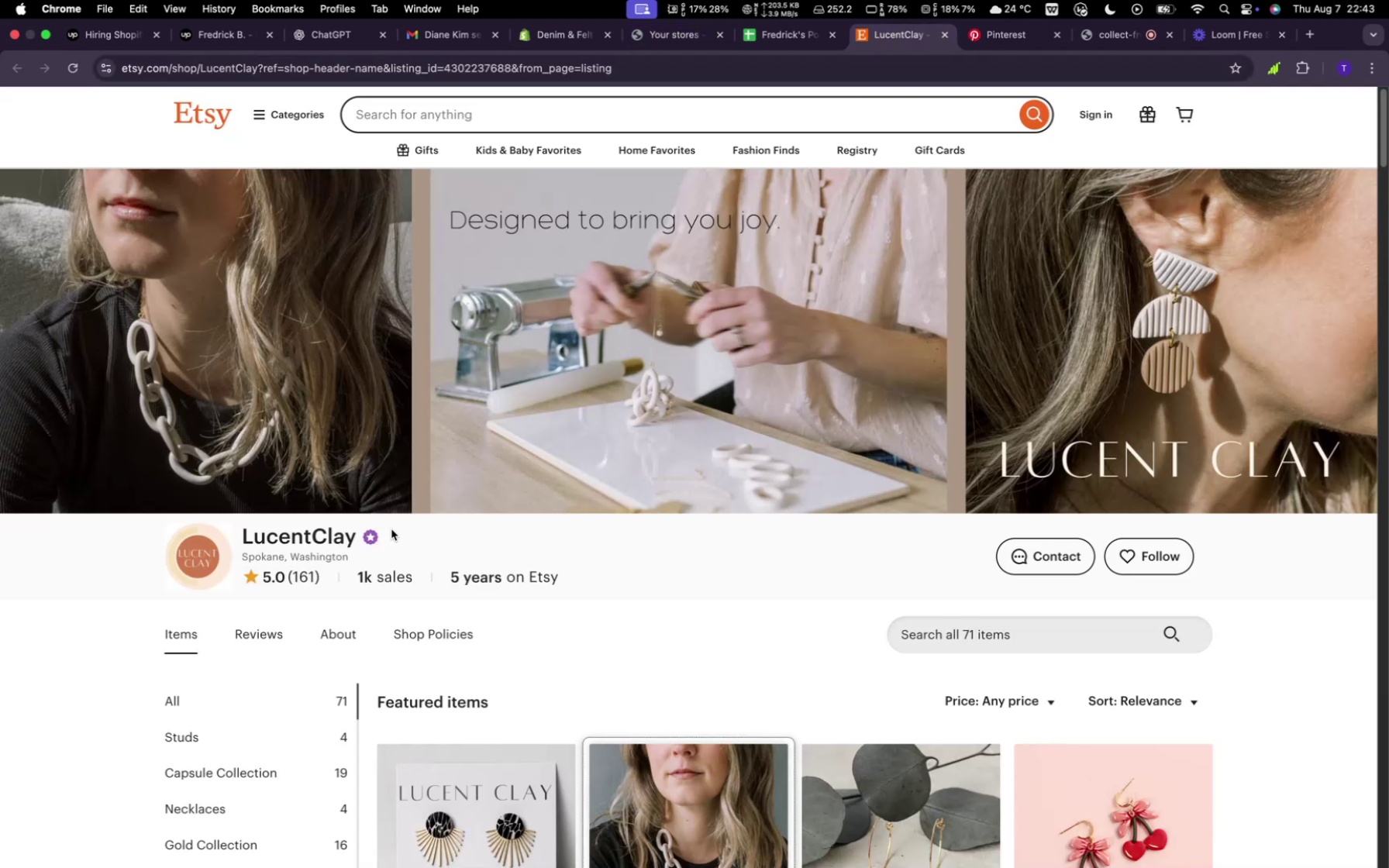 
left_click_drag(start_coordinate=[355, 541], to_coordinate=[245, 532])
 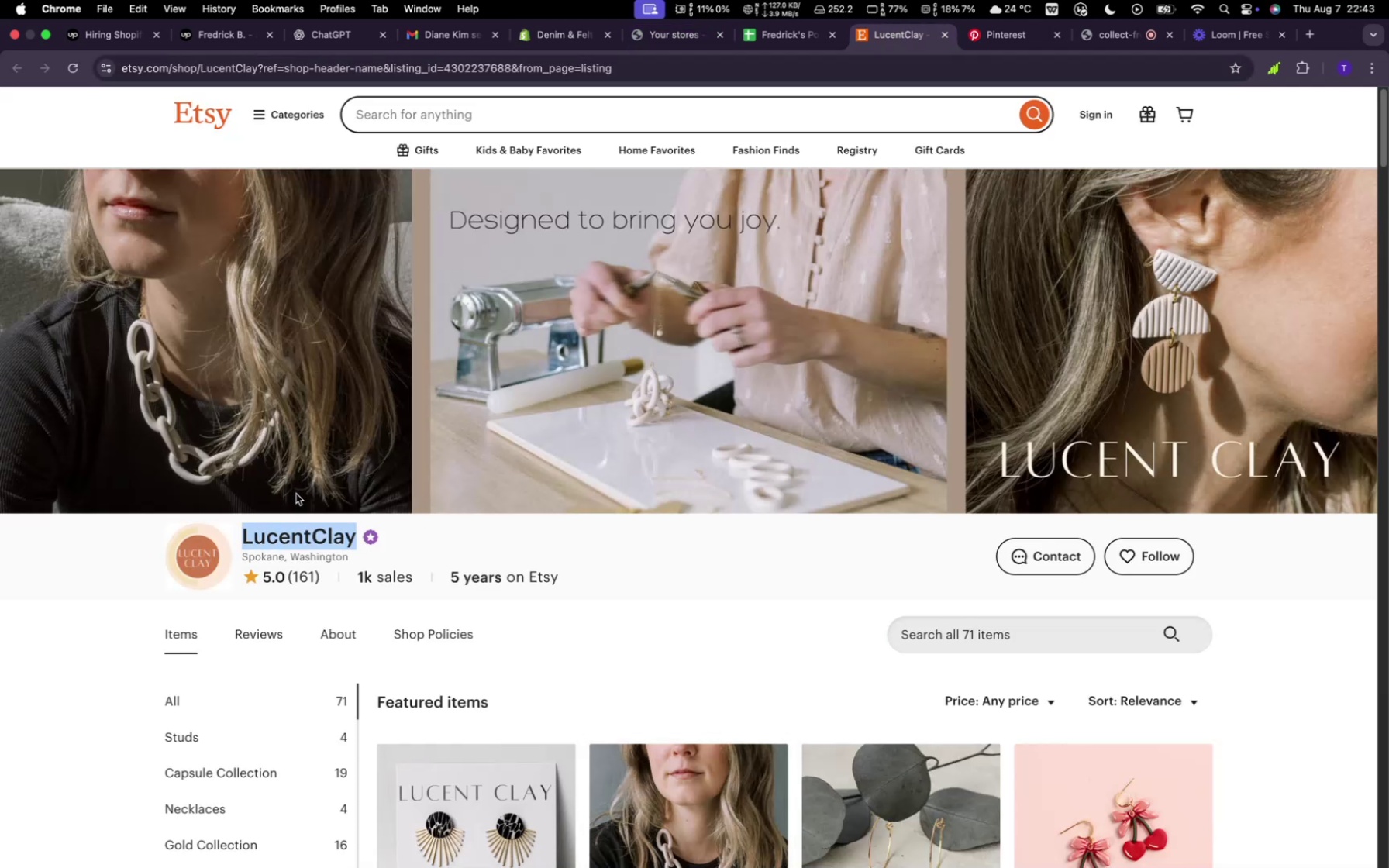 
key(Meta+C)
 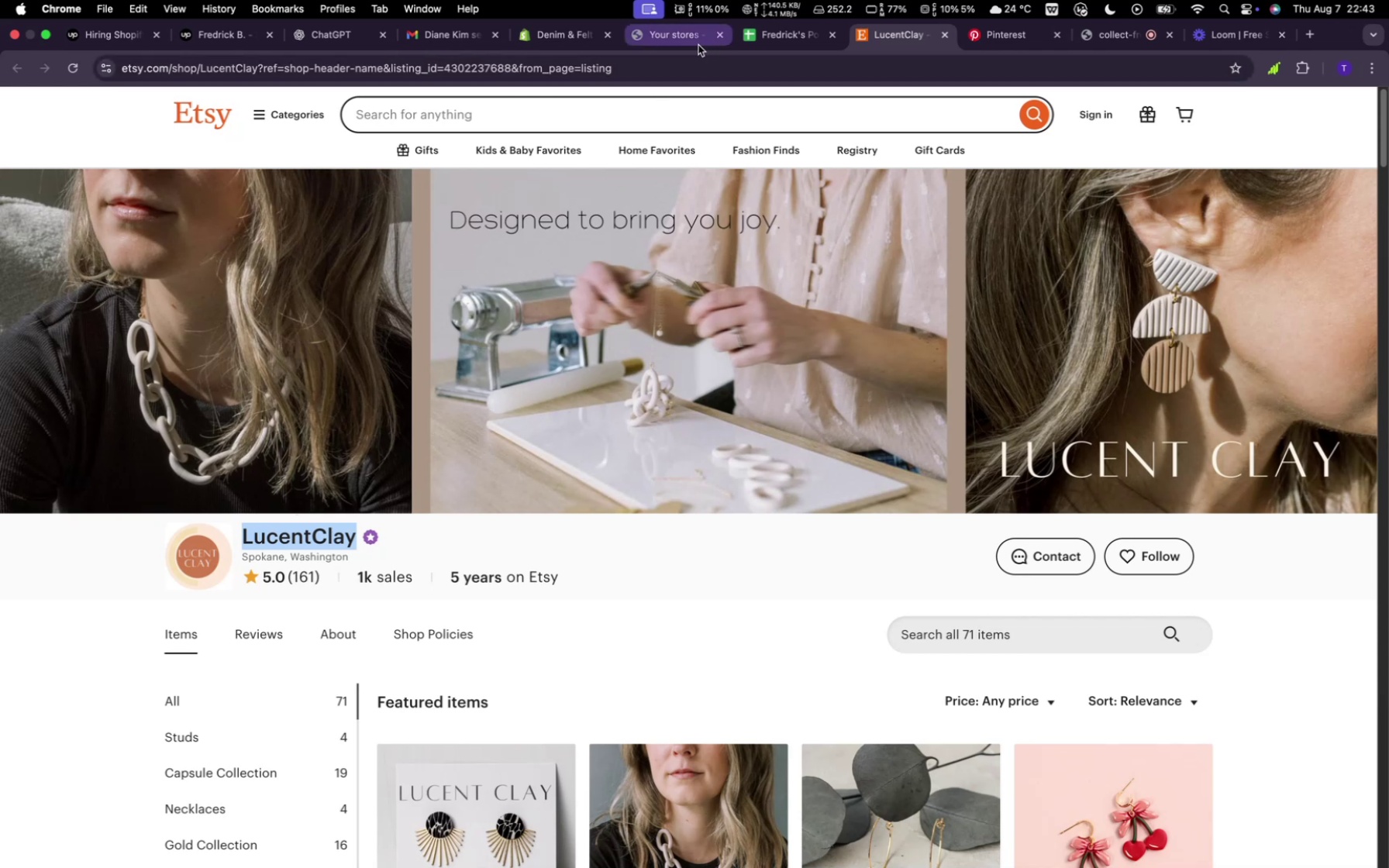 
left_click([679, 45])
 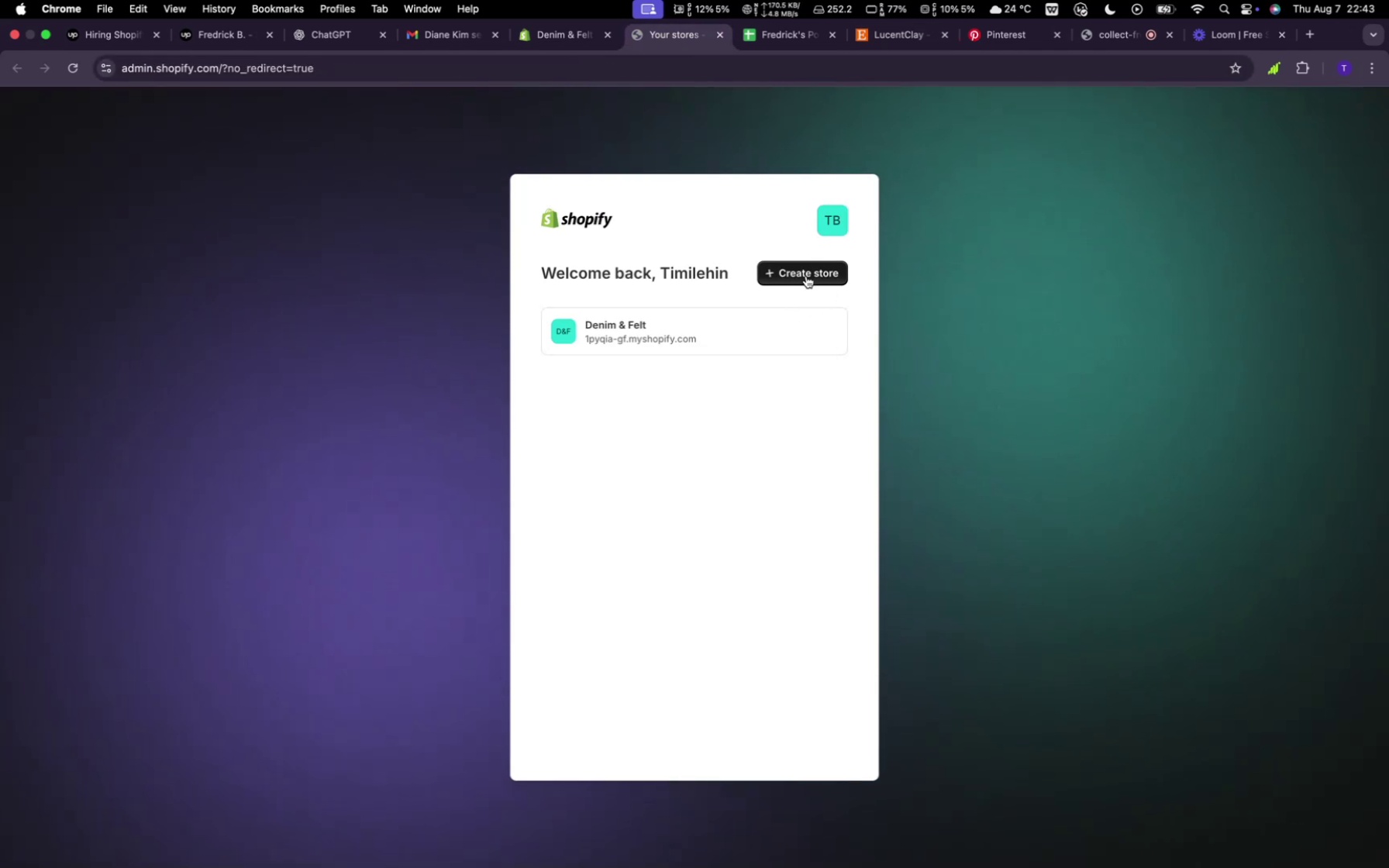 
left_click([805, 275])
 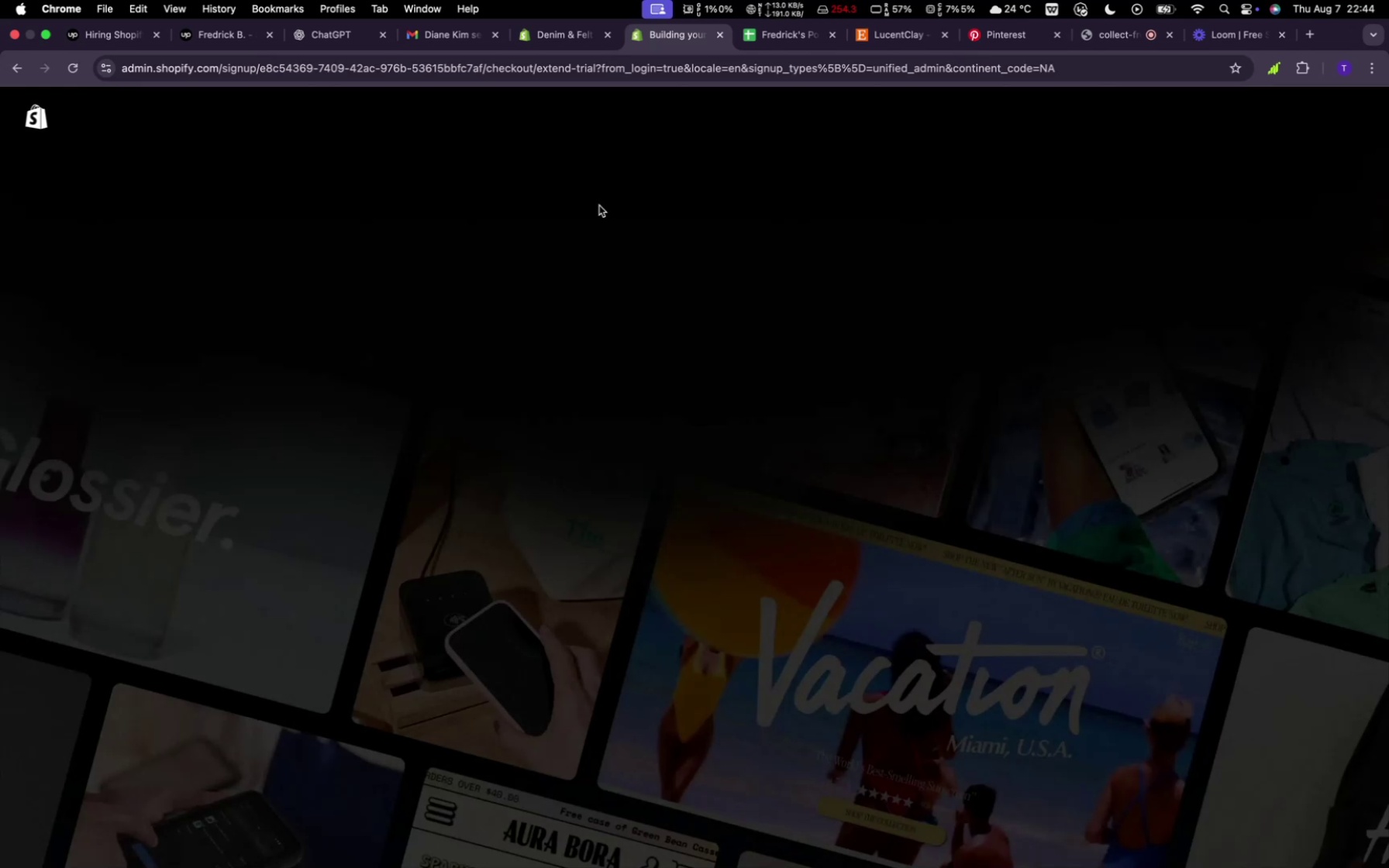 
wait(85.63)
 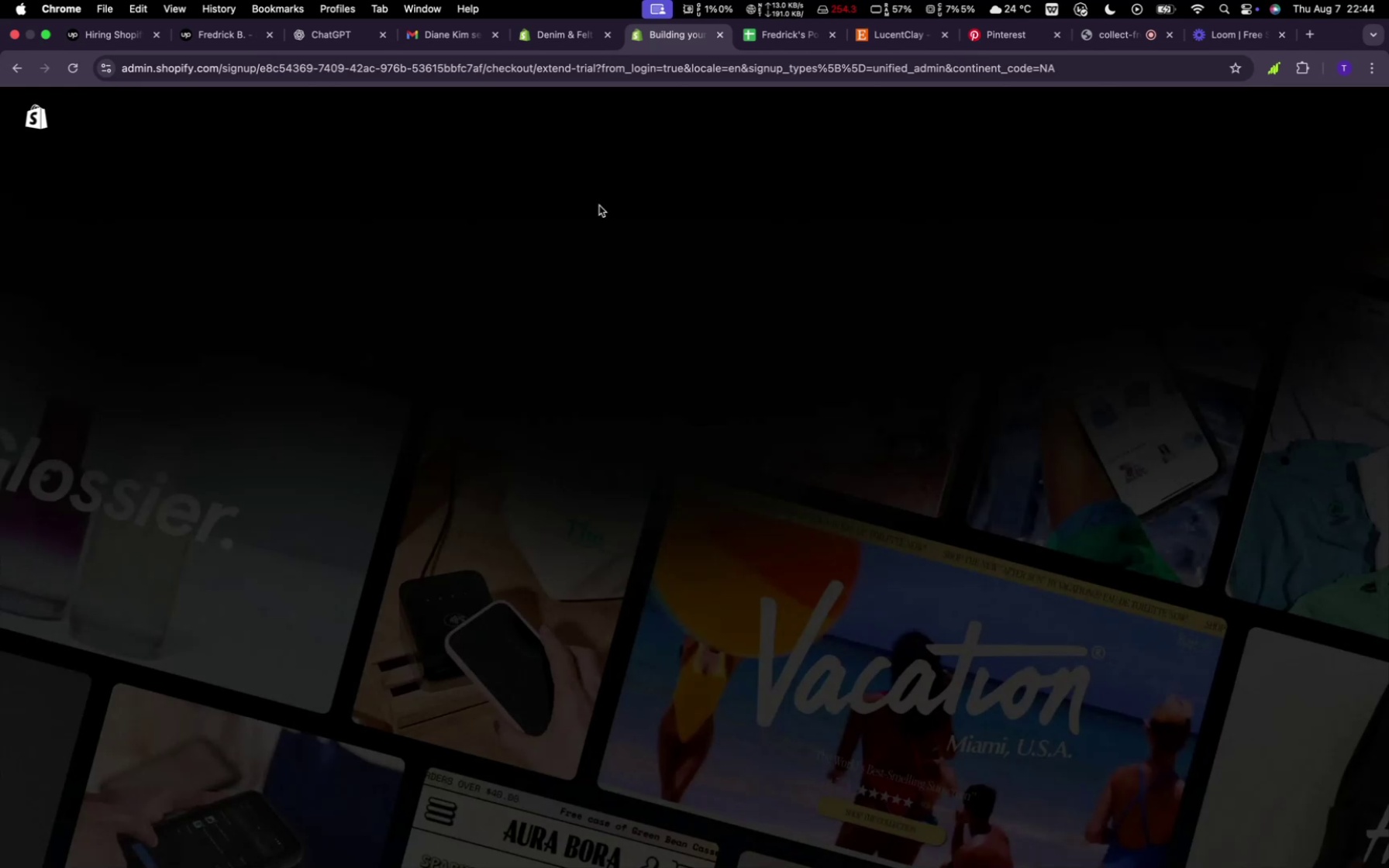 
scroll: coordinate [744, 301], scroll_direction: down, amount: 7.0
 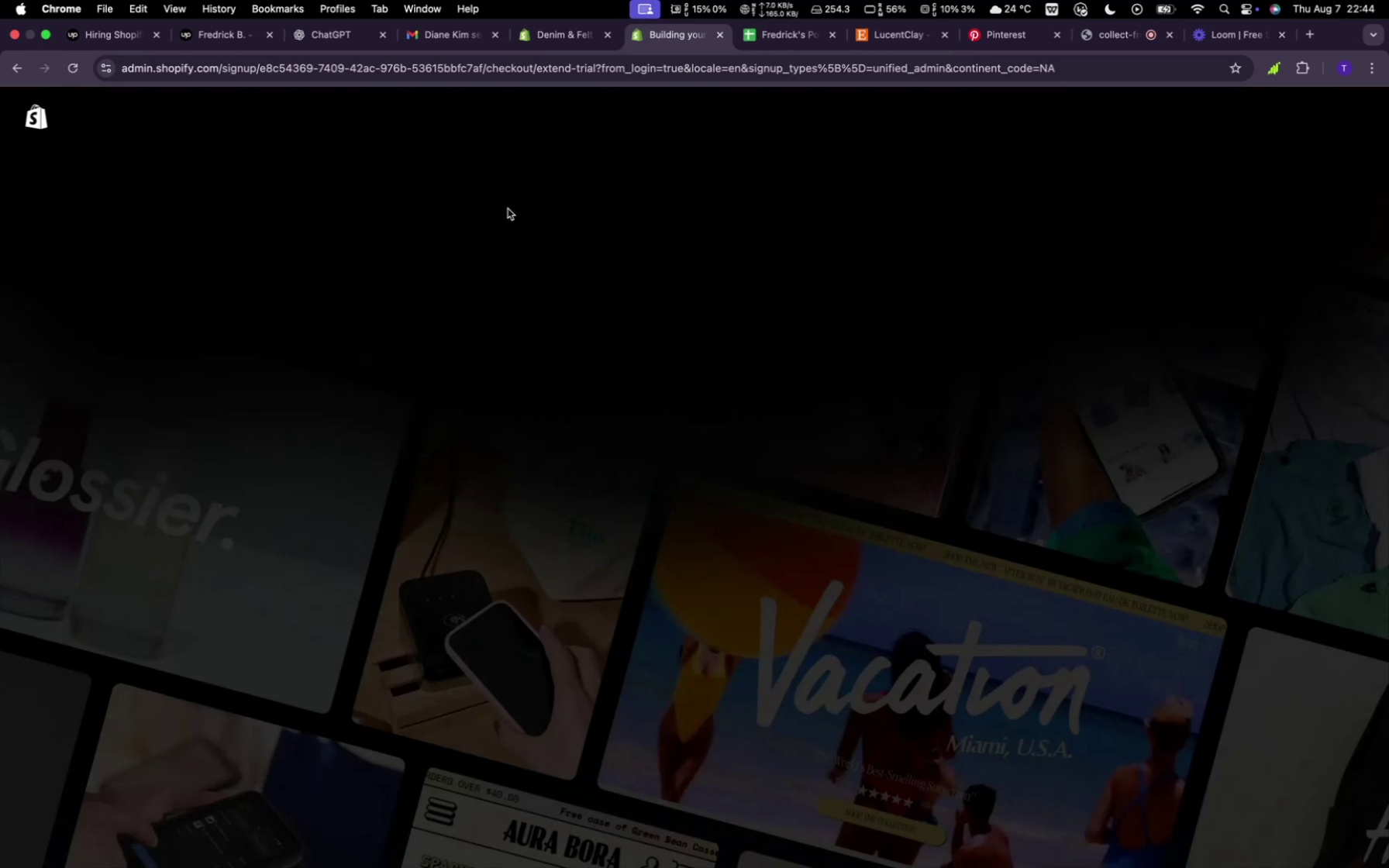 
scroll: coordinate [721, 259], scroll_direction: up, amount: 28.0
 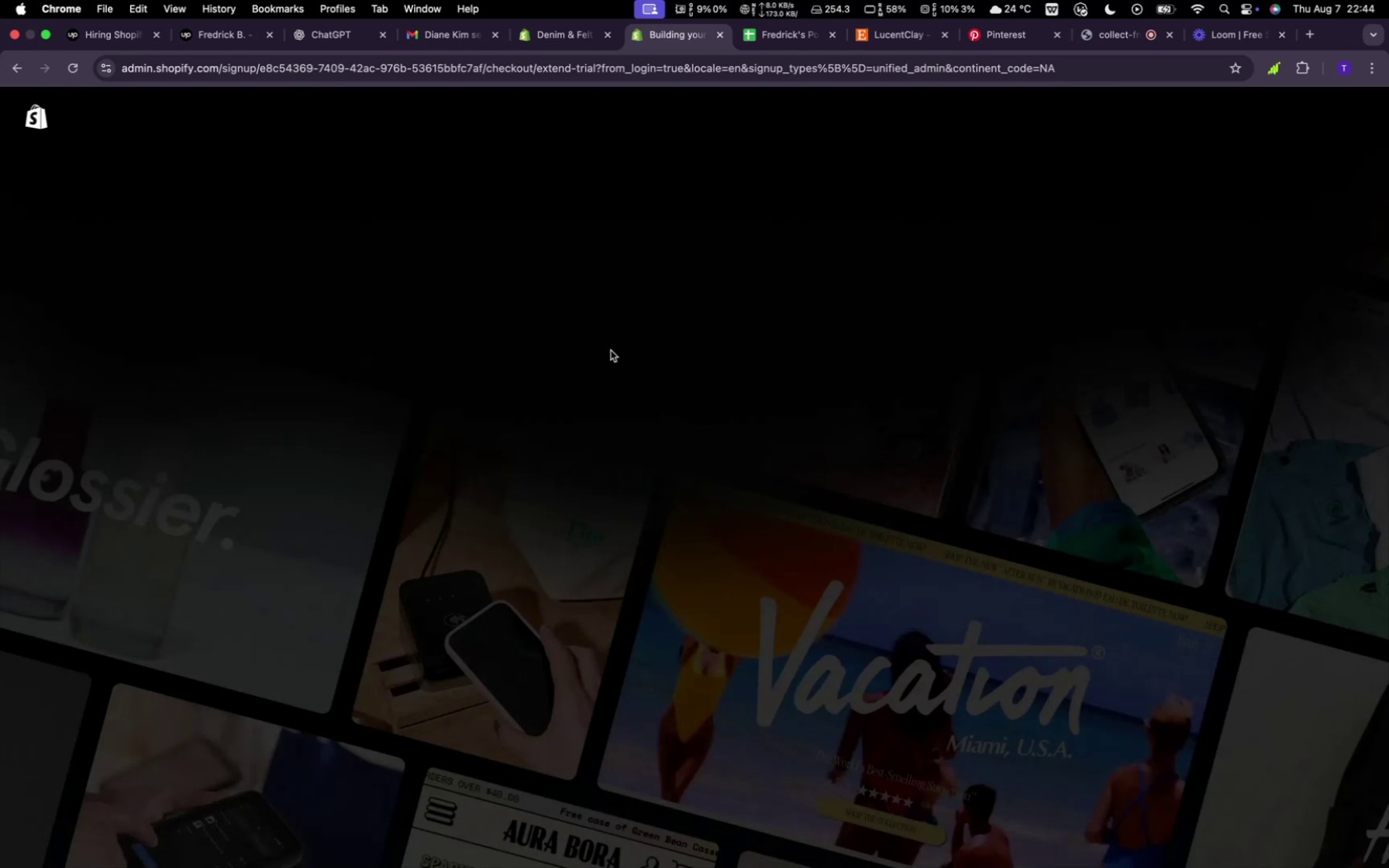 
scroll: coordinate [697, 370], scroll_direction: down, amount: 42.0
 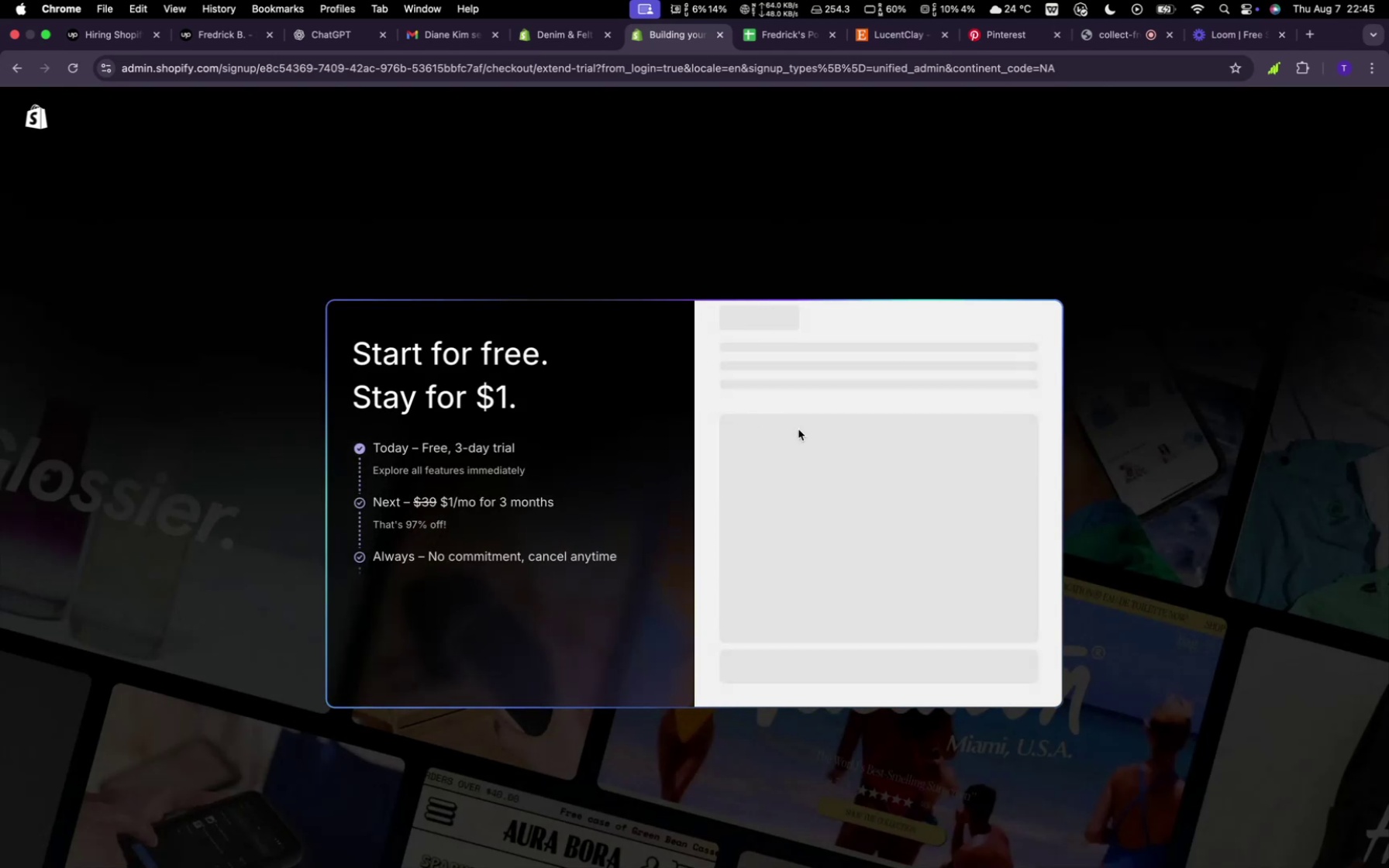 
wait(9.8)
 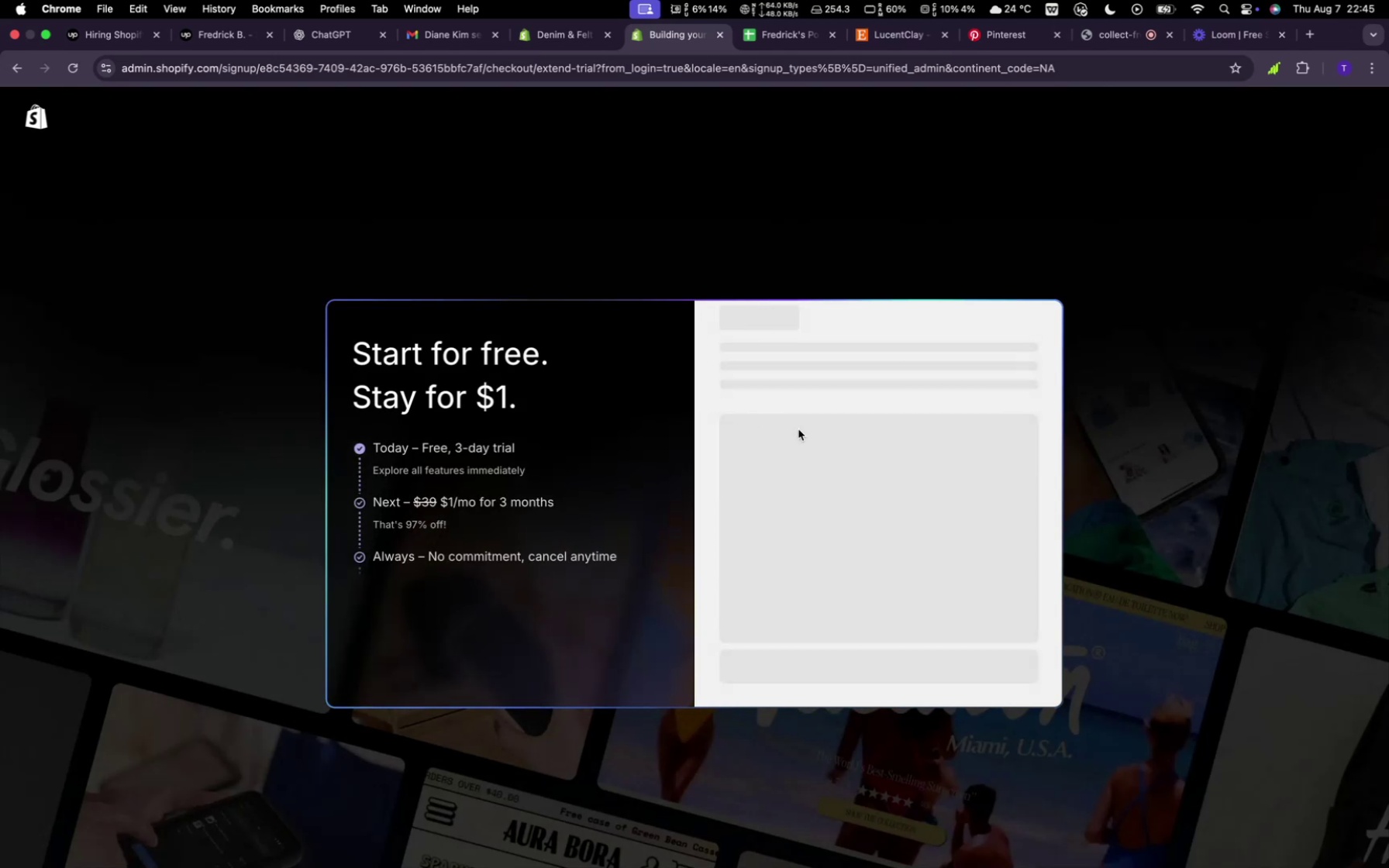 
left_click([1005, 663])
 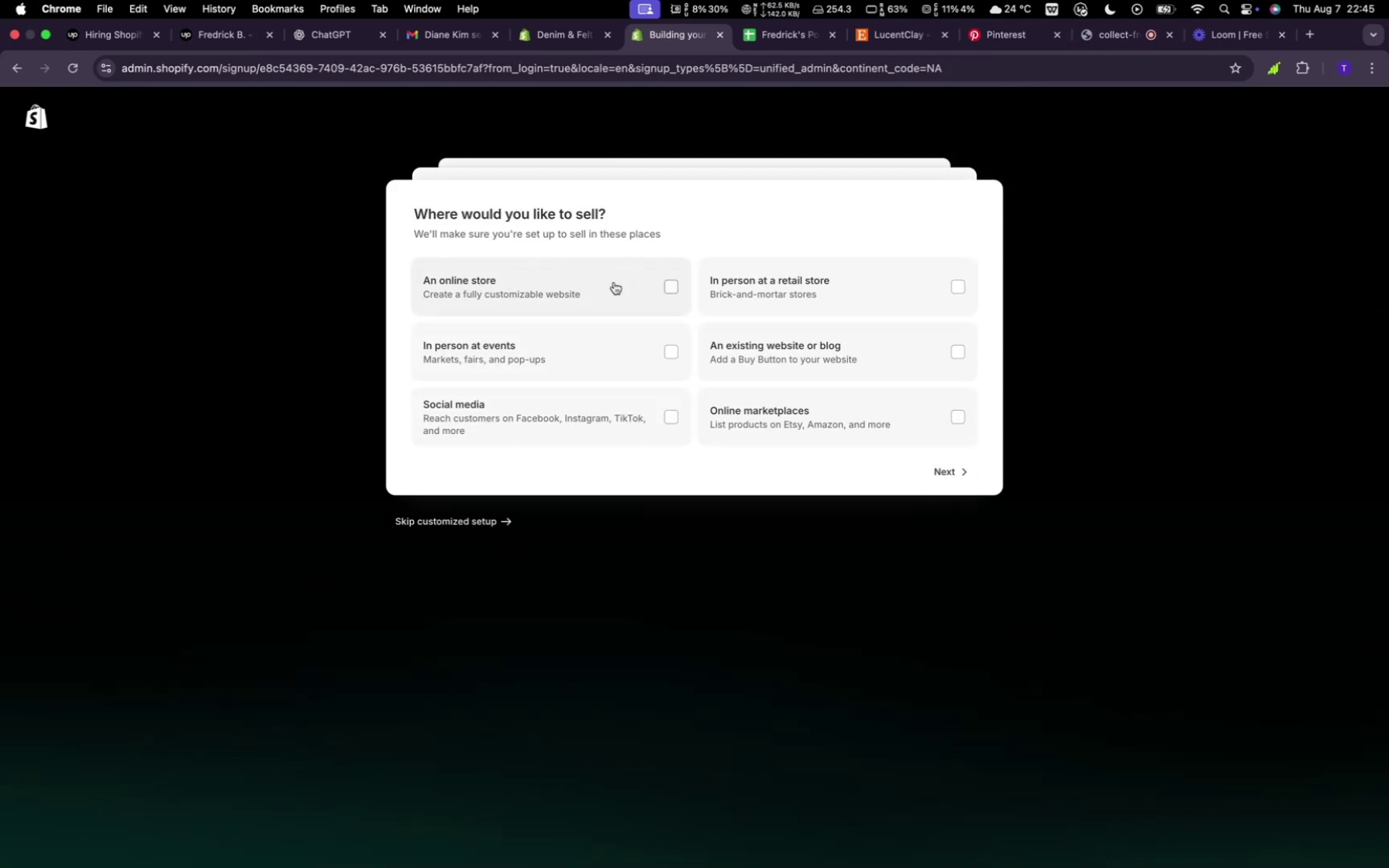 
left_click([677, 291])
 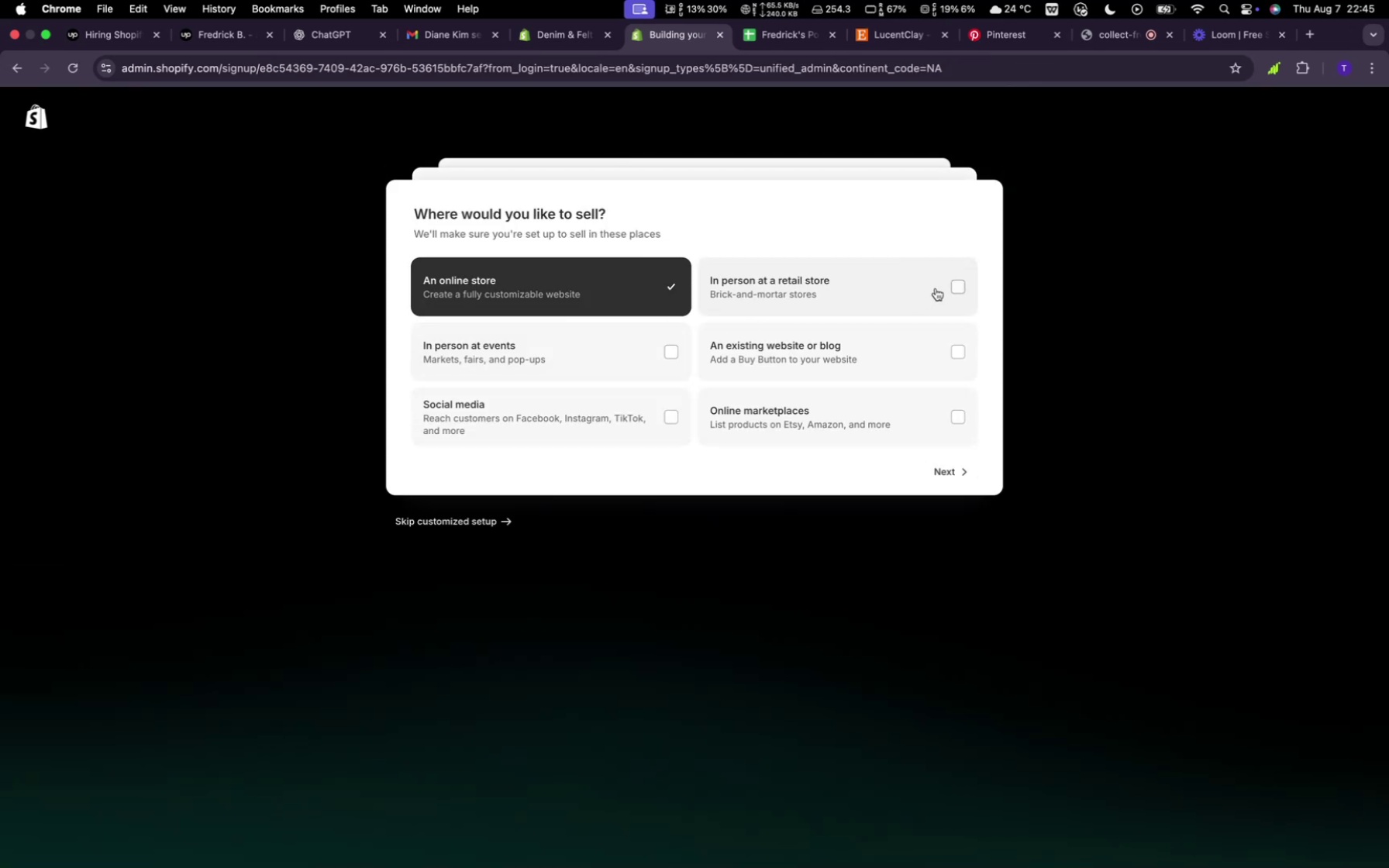 
left_click([952, 285])
 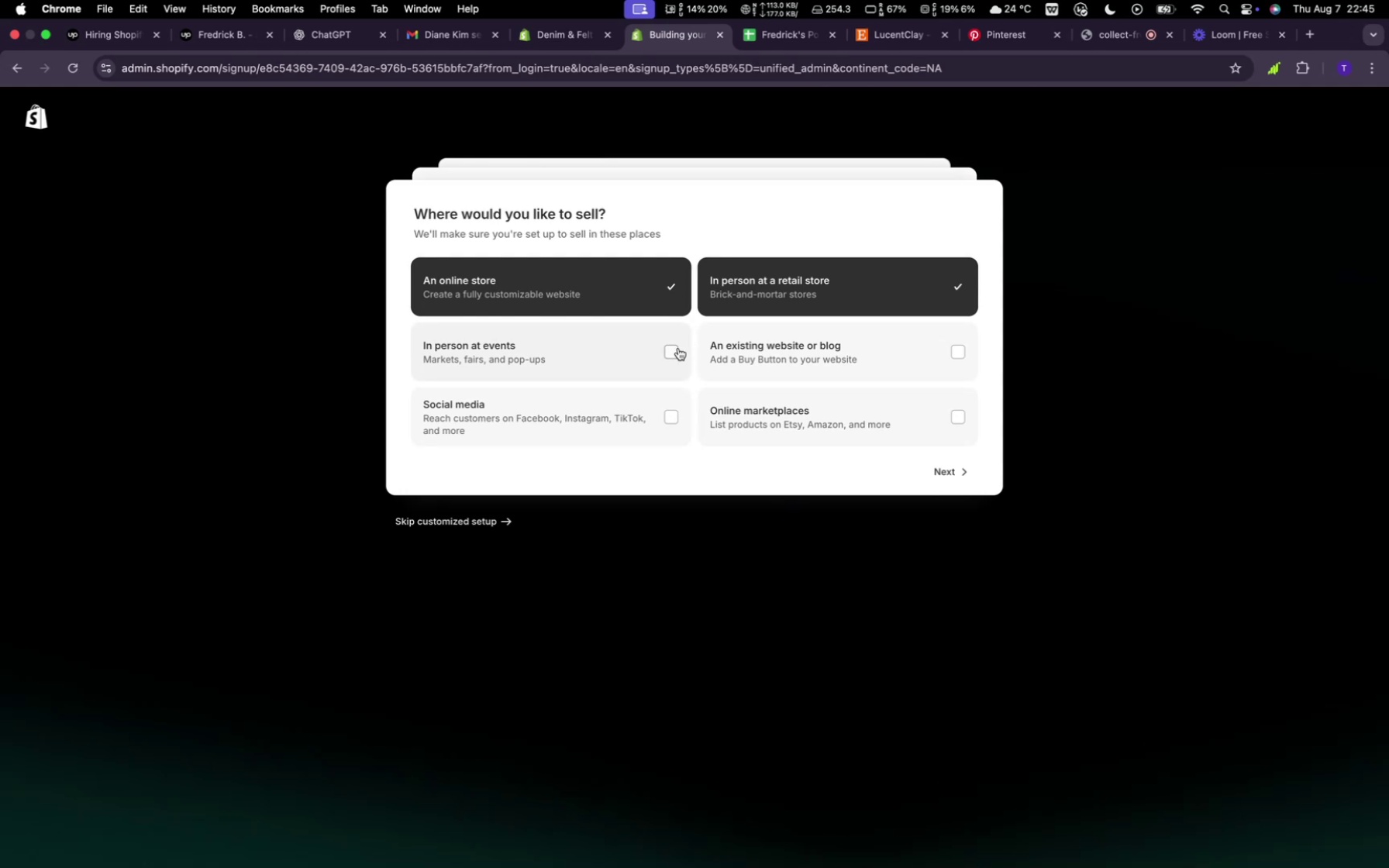 
left_click([678, 348])
 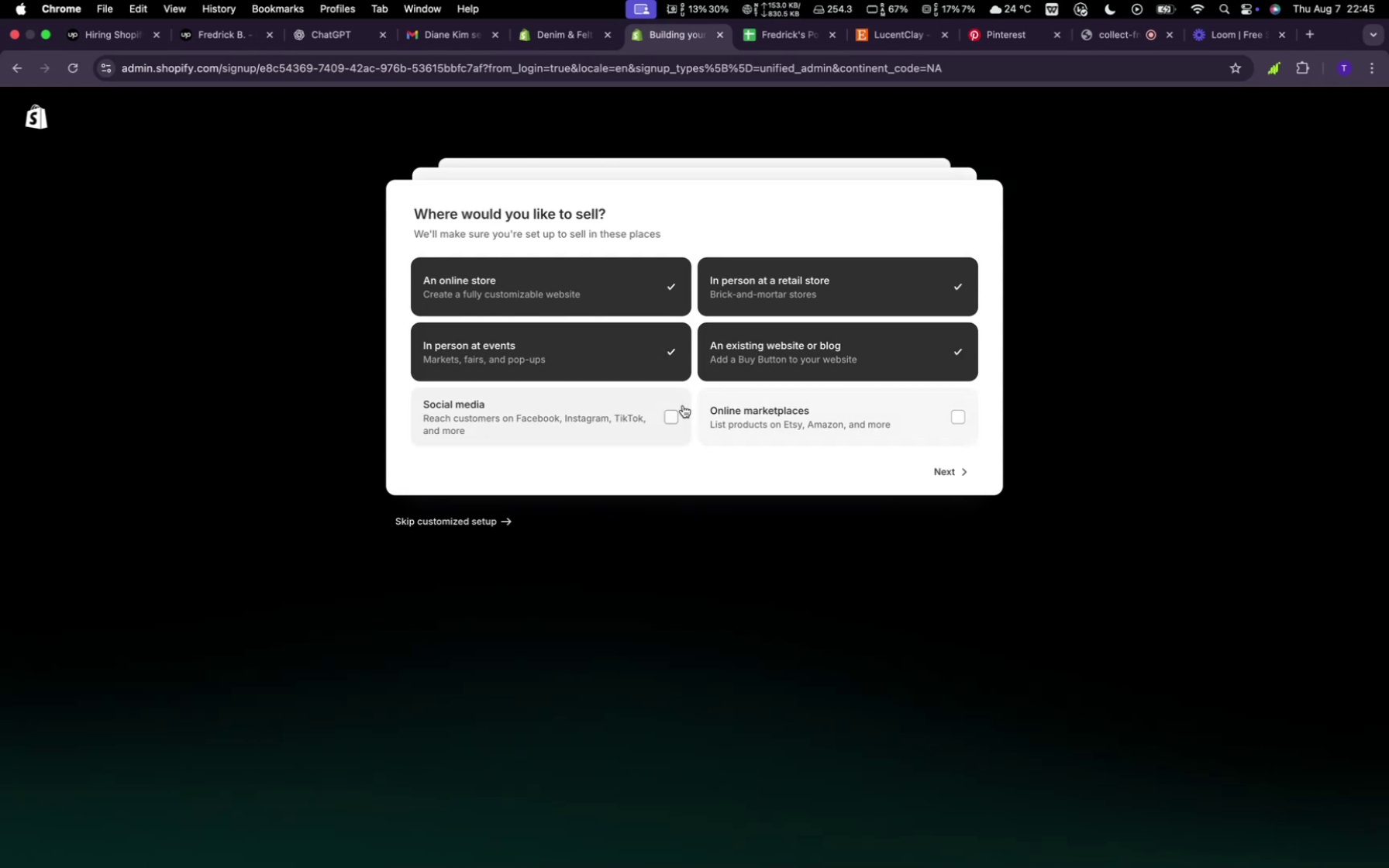 
wait(5.62)
 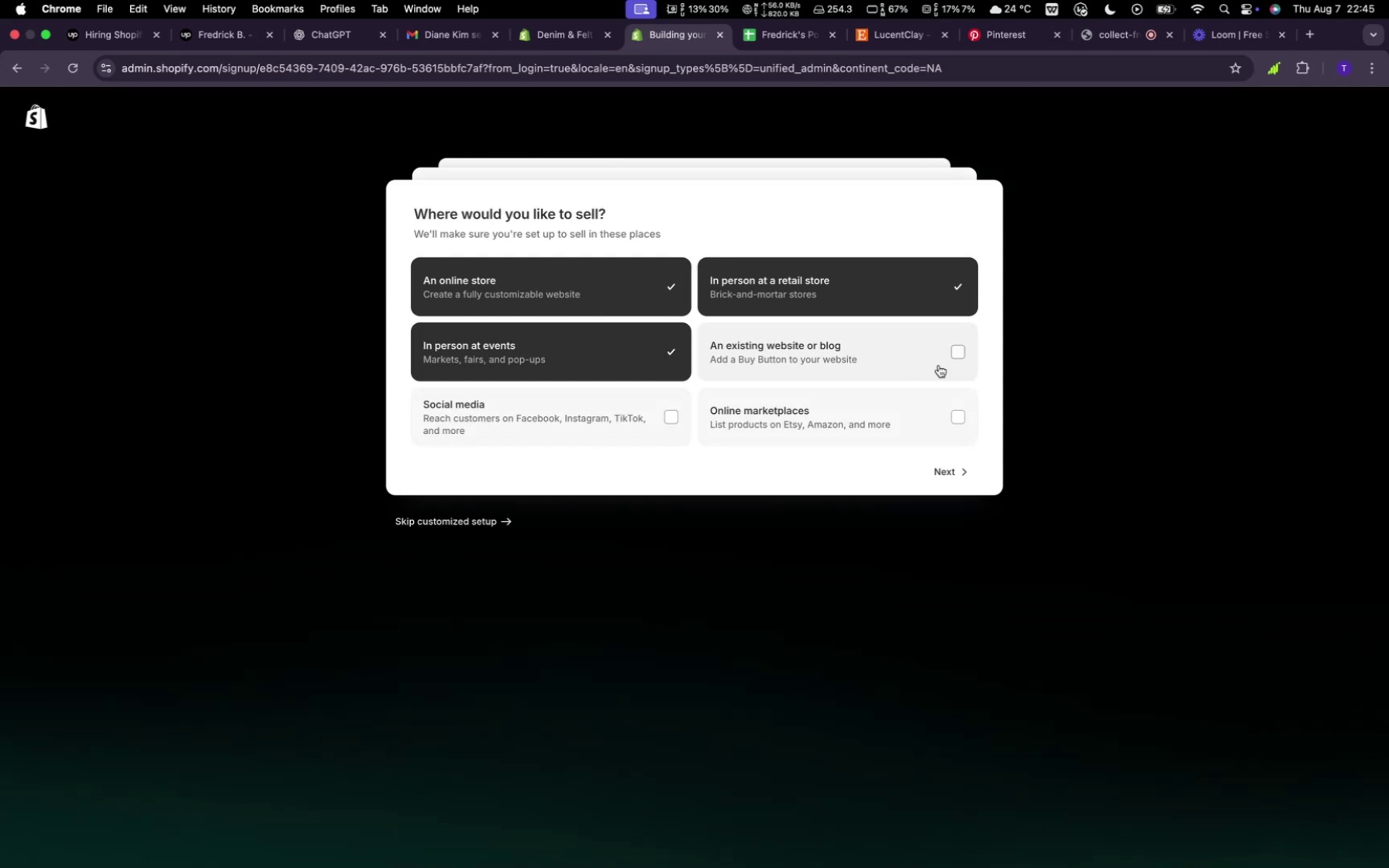 
left_click([674, 408])
 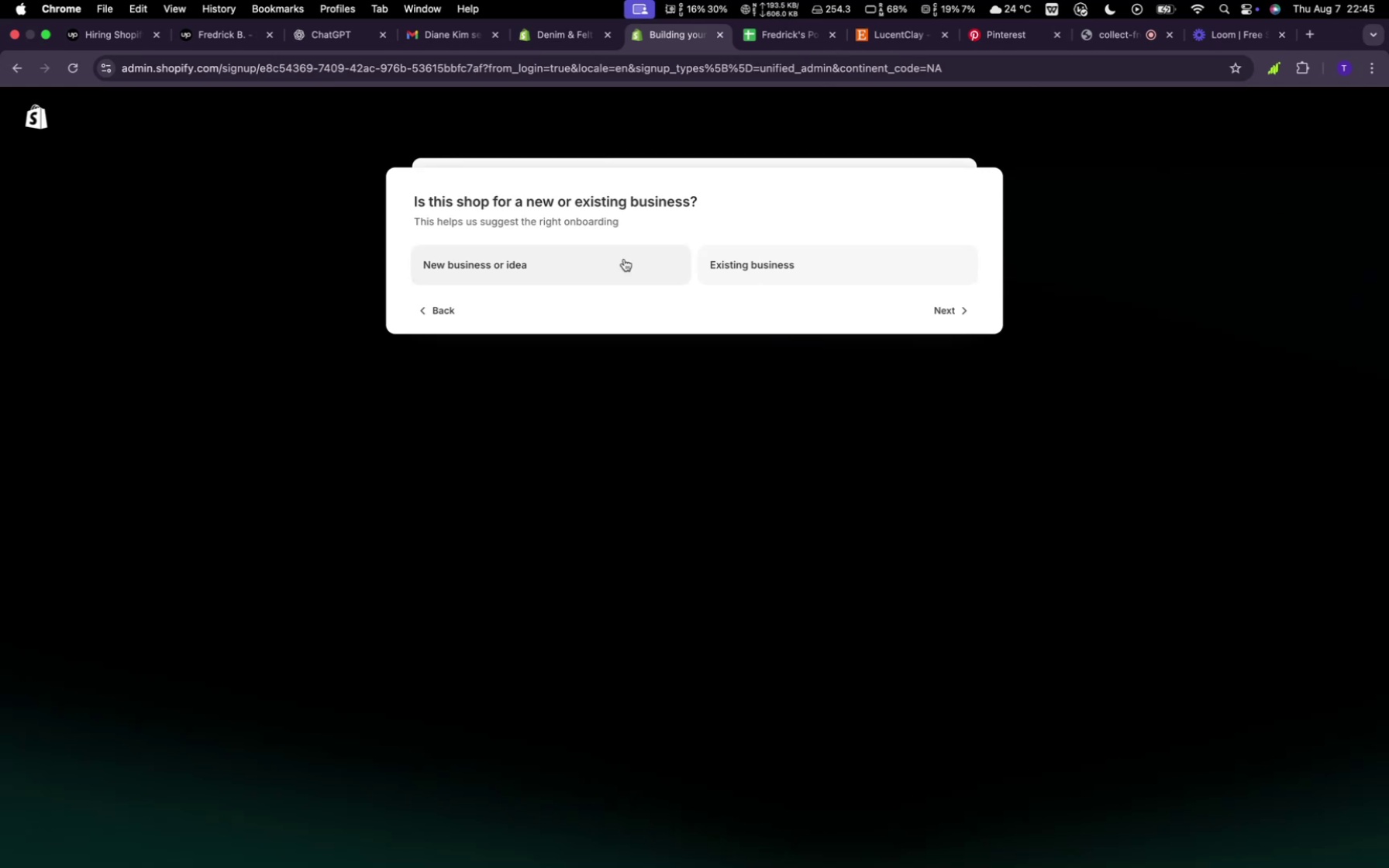 
left_click([767, 270])
 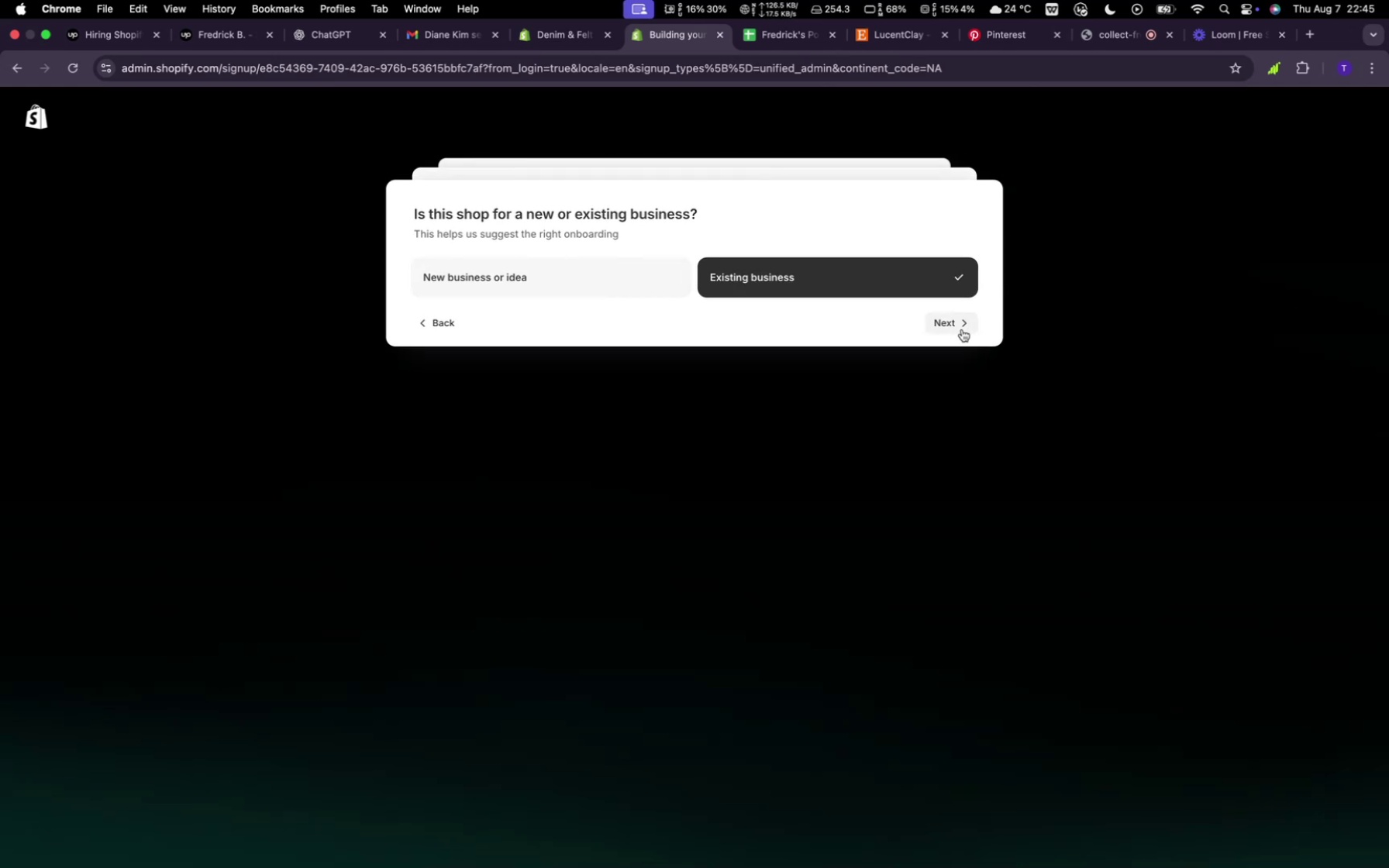 
left_click([957, 326])
 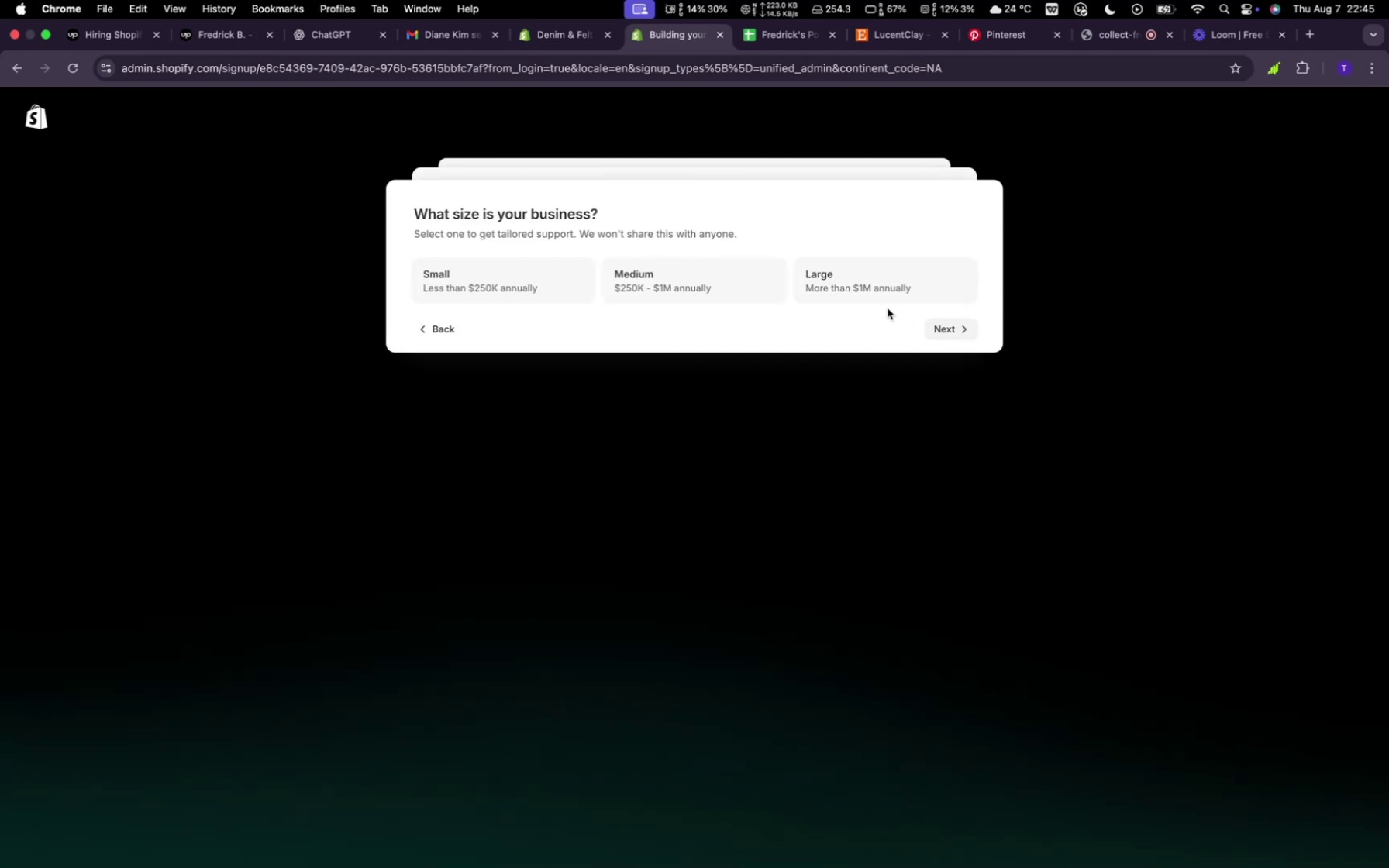 
wait(5.37)
 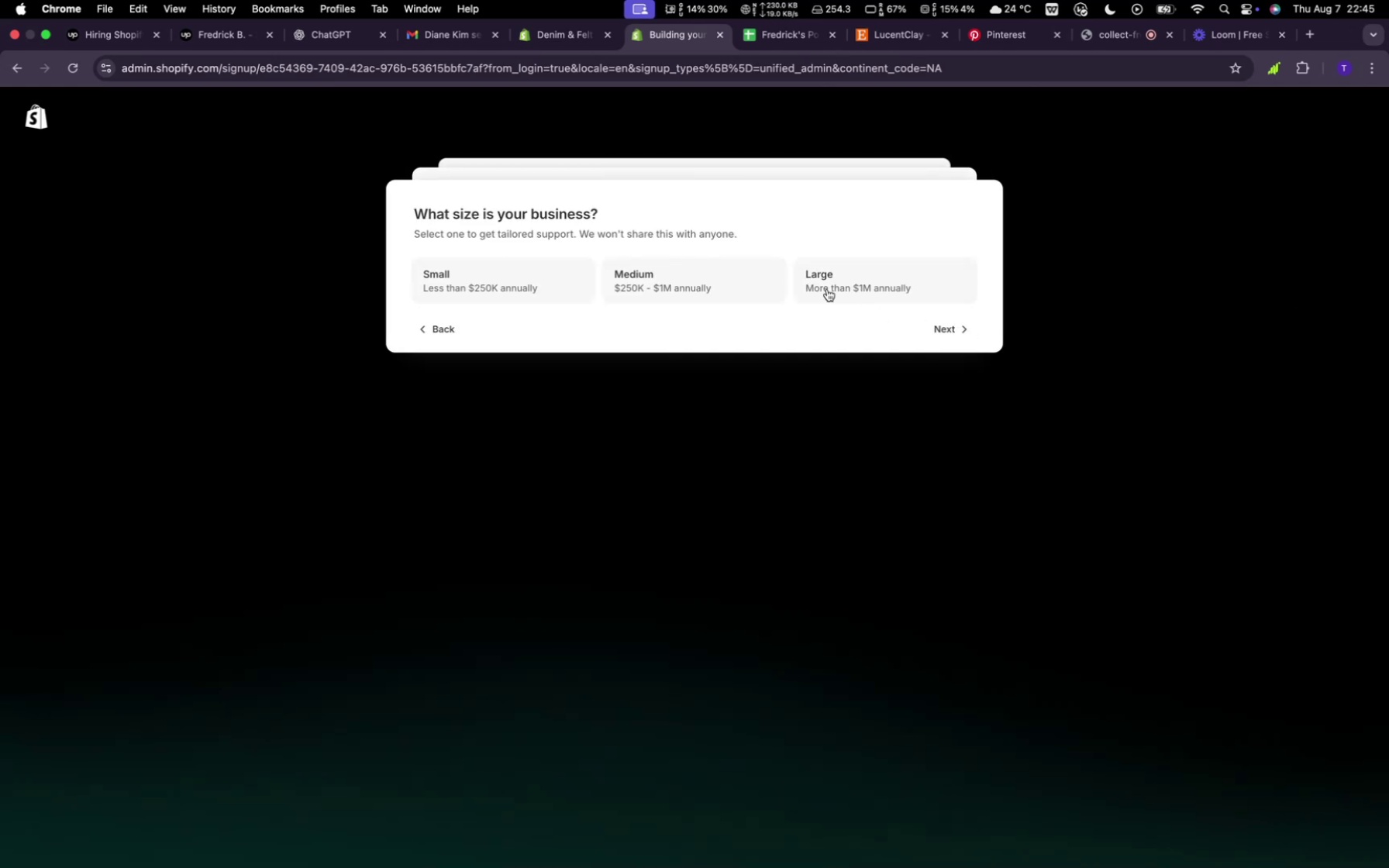 
left_click([550, 278])
 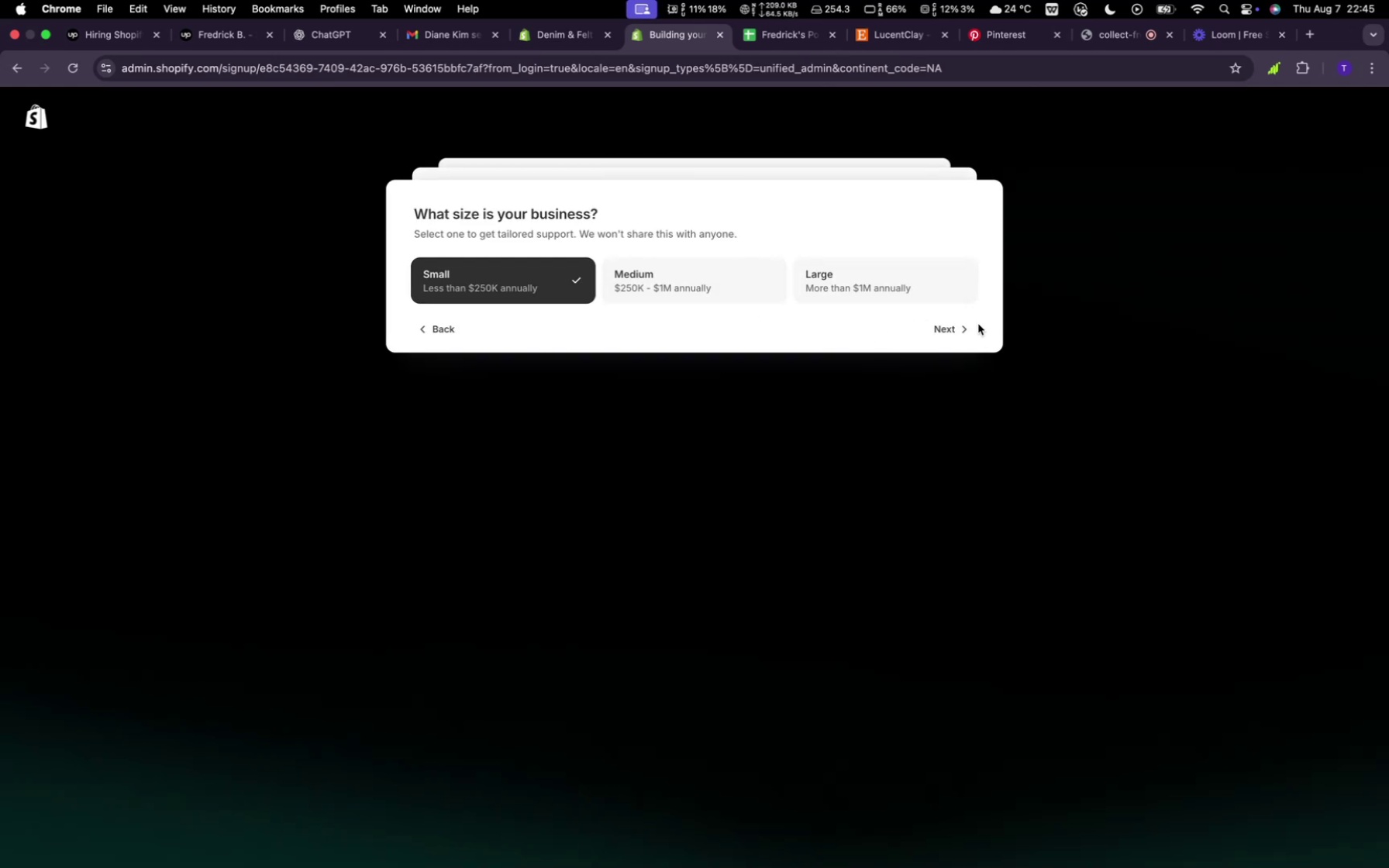 
left_click([978, 324])
 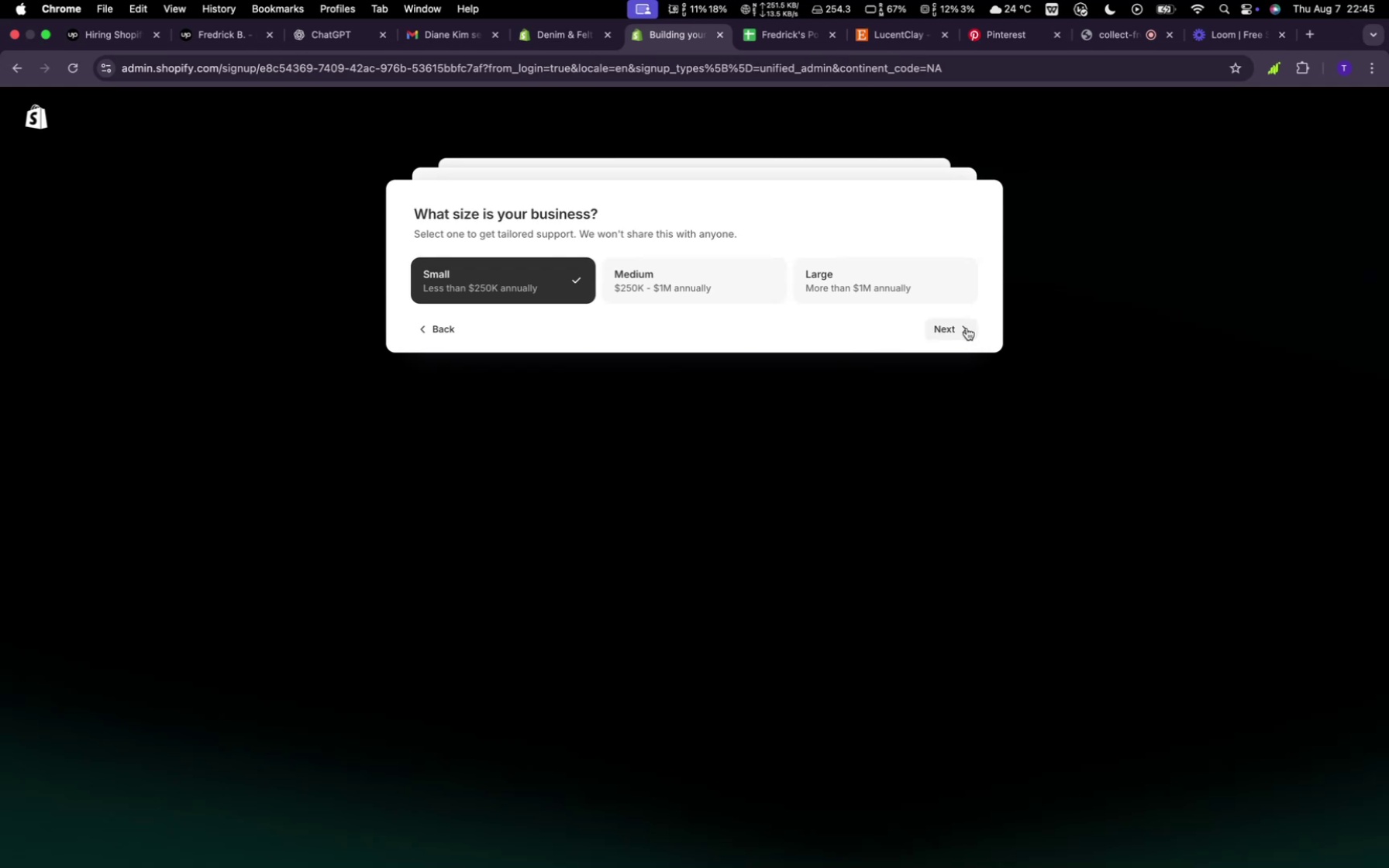 
left_click([967, 328])
 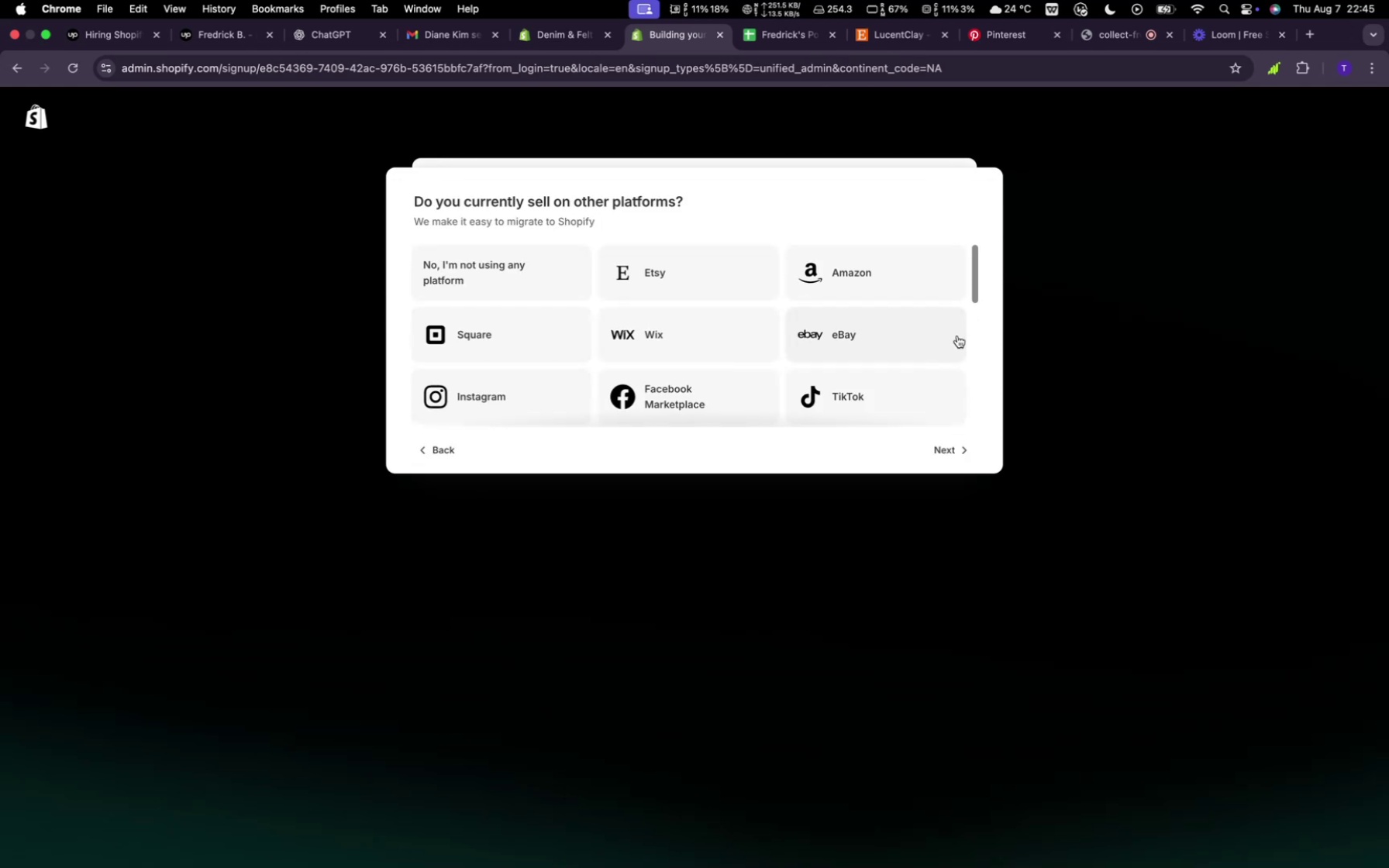 
mouse_move([956, 440])
 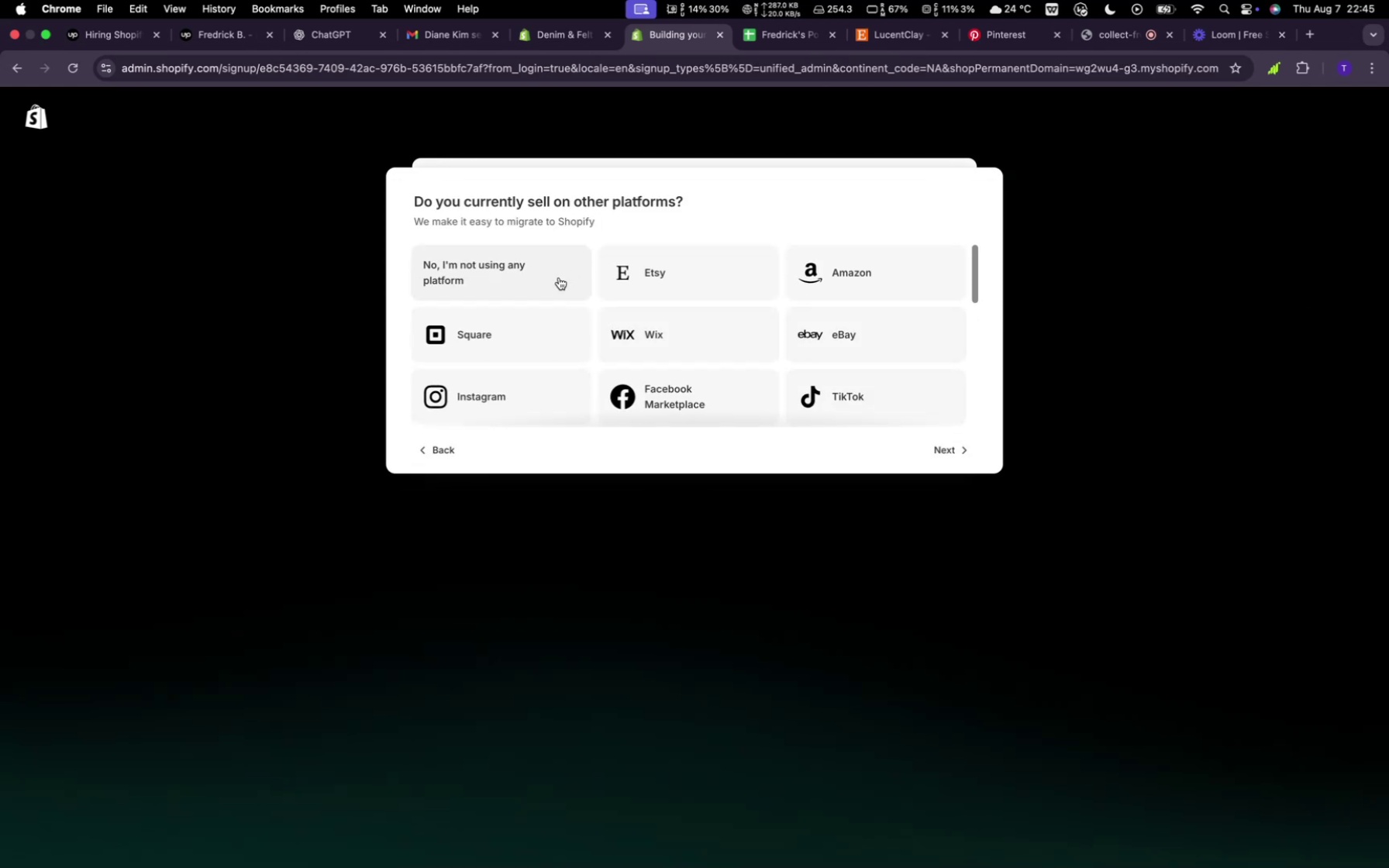 
left_click([559, 277])
 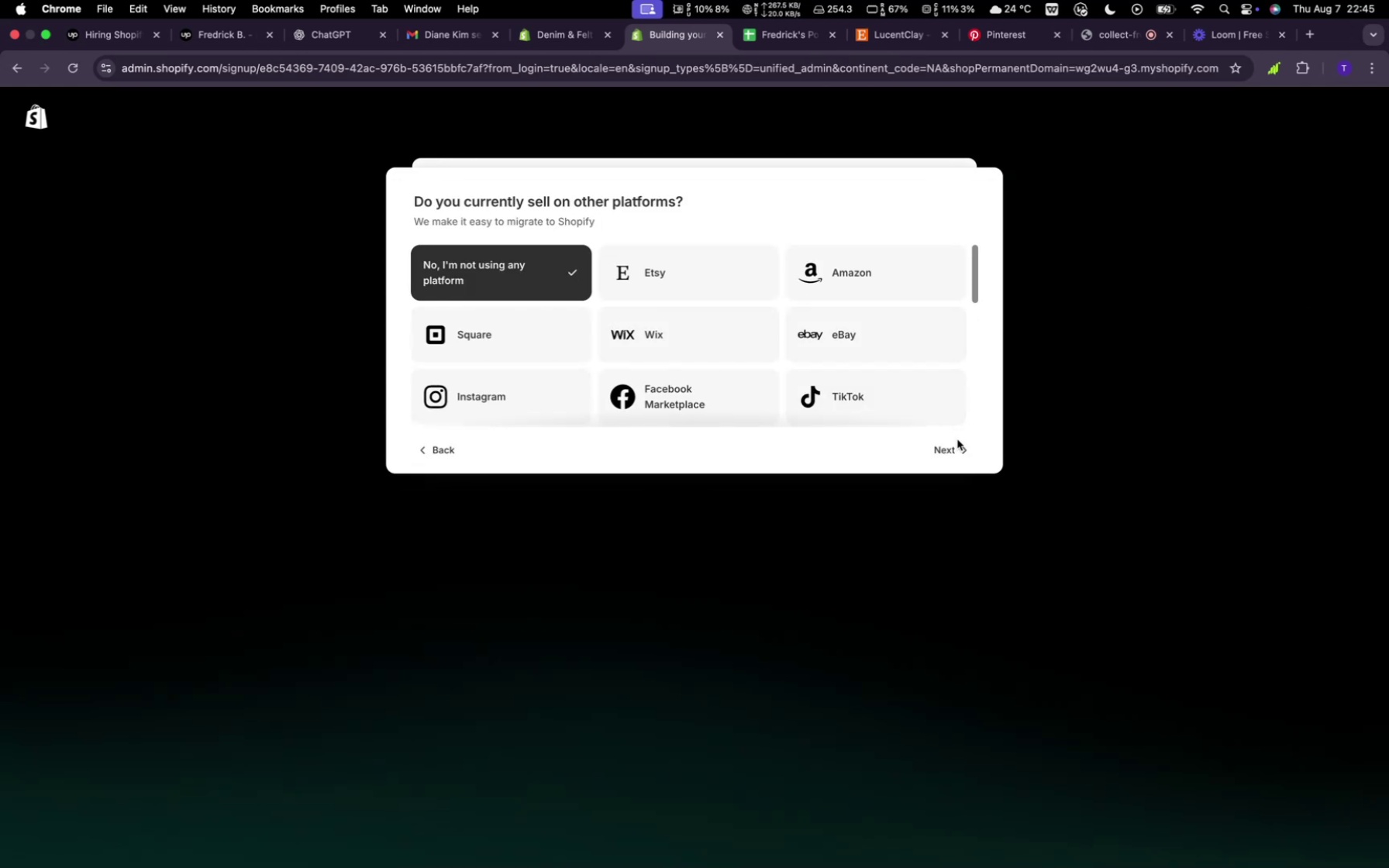 
left_click([959, 446])
 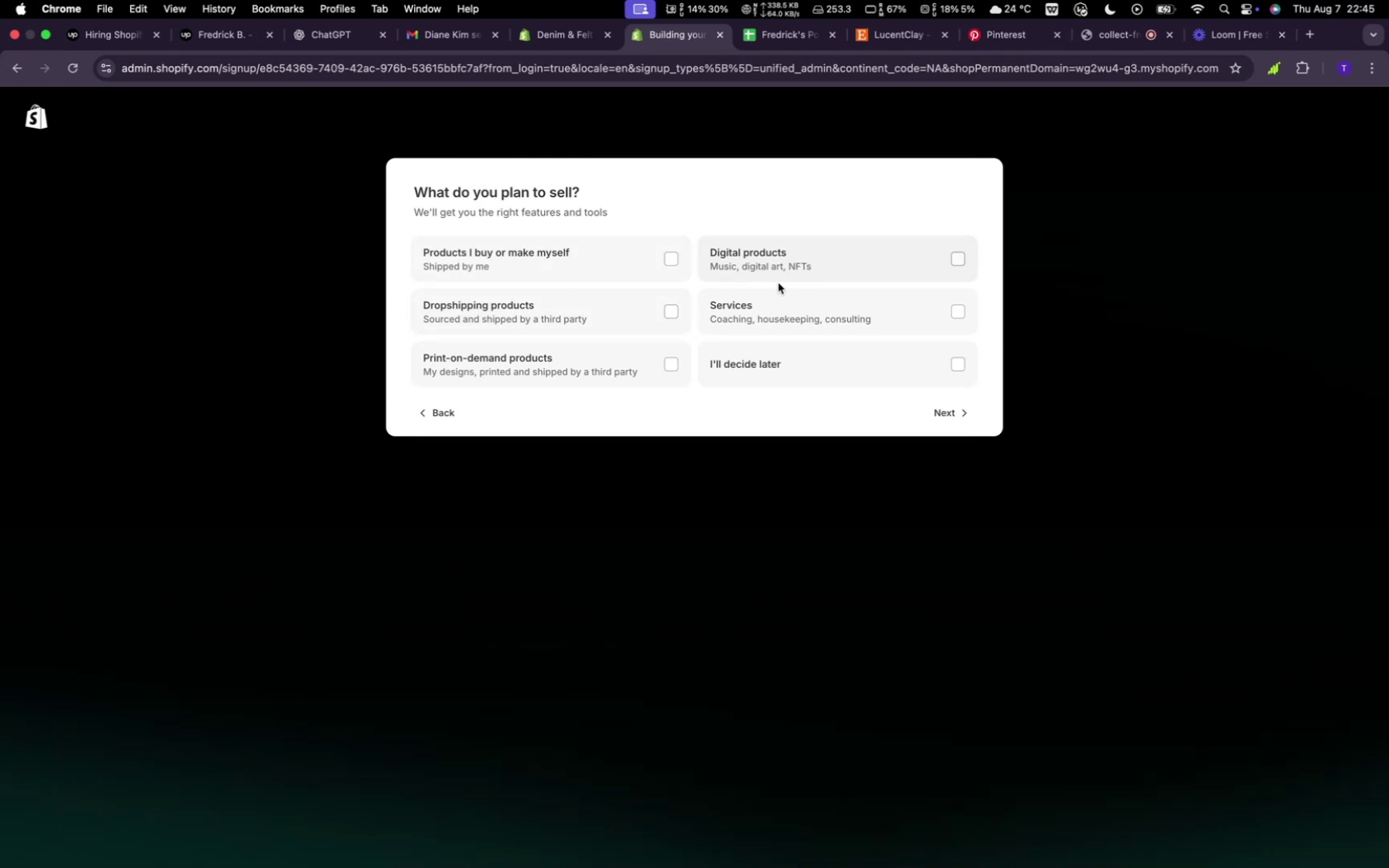 
wait(6.5)
 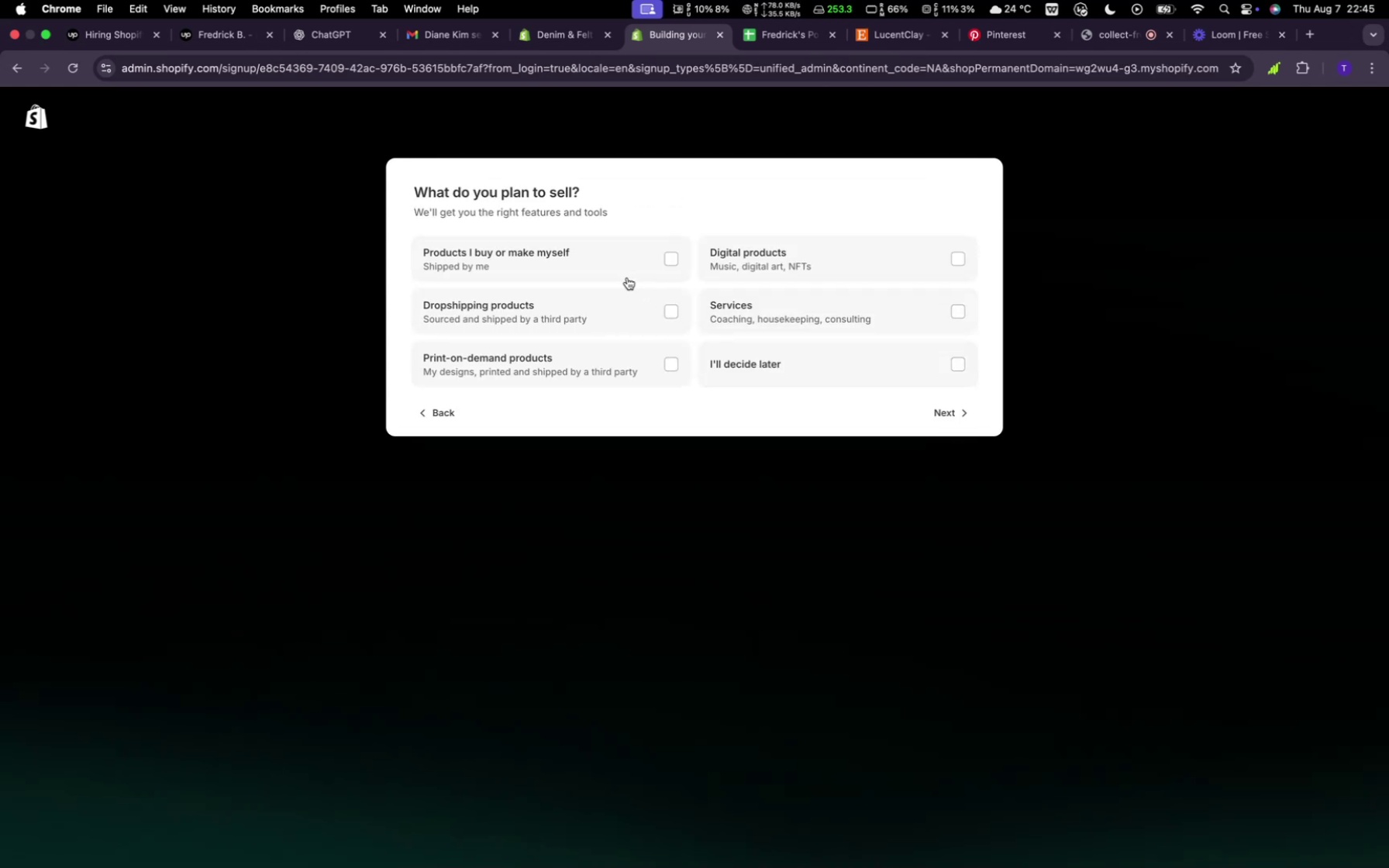 
mouse_move([693, 267])
 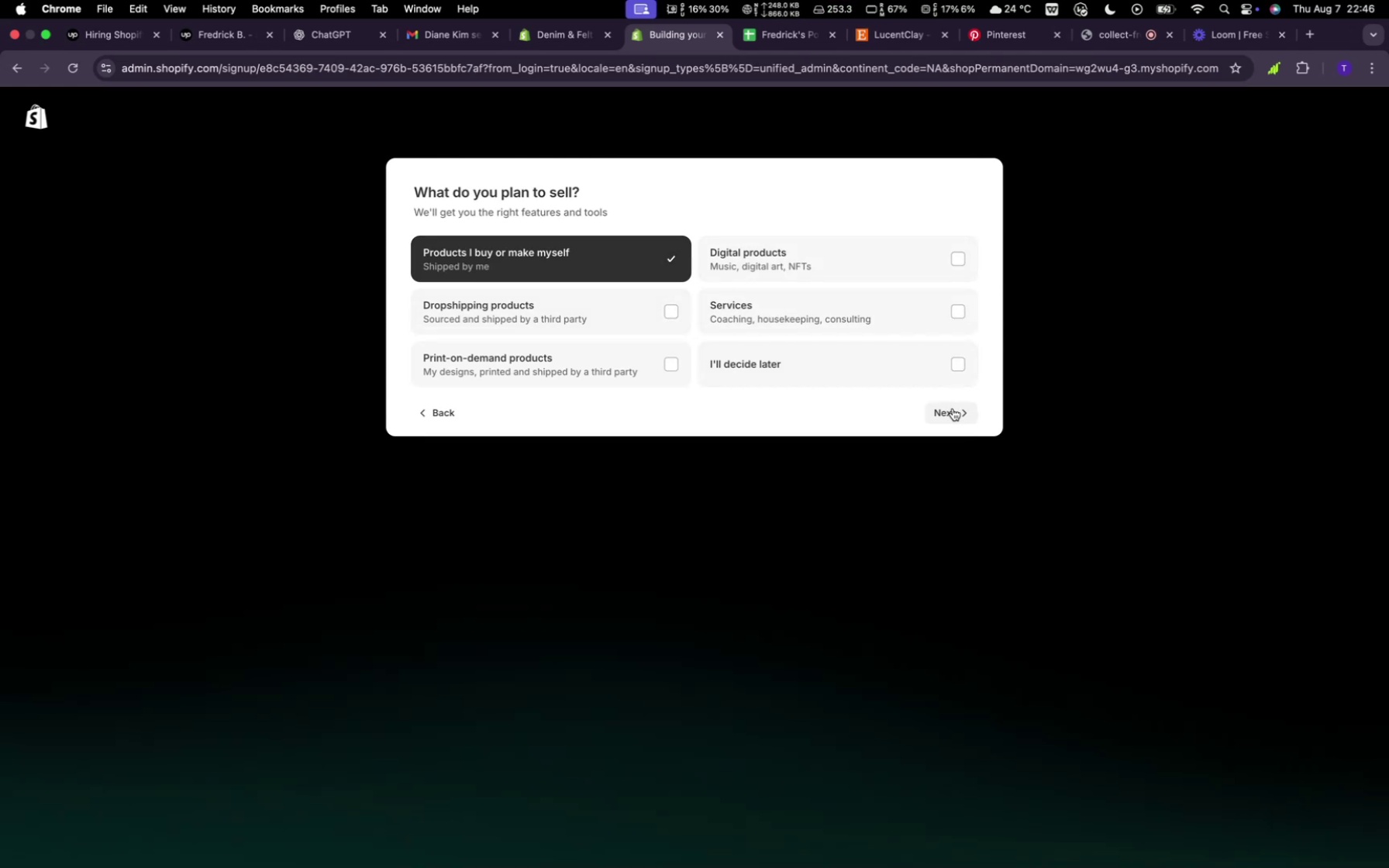 
left_click([953, 411])
 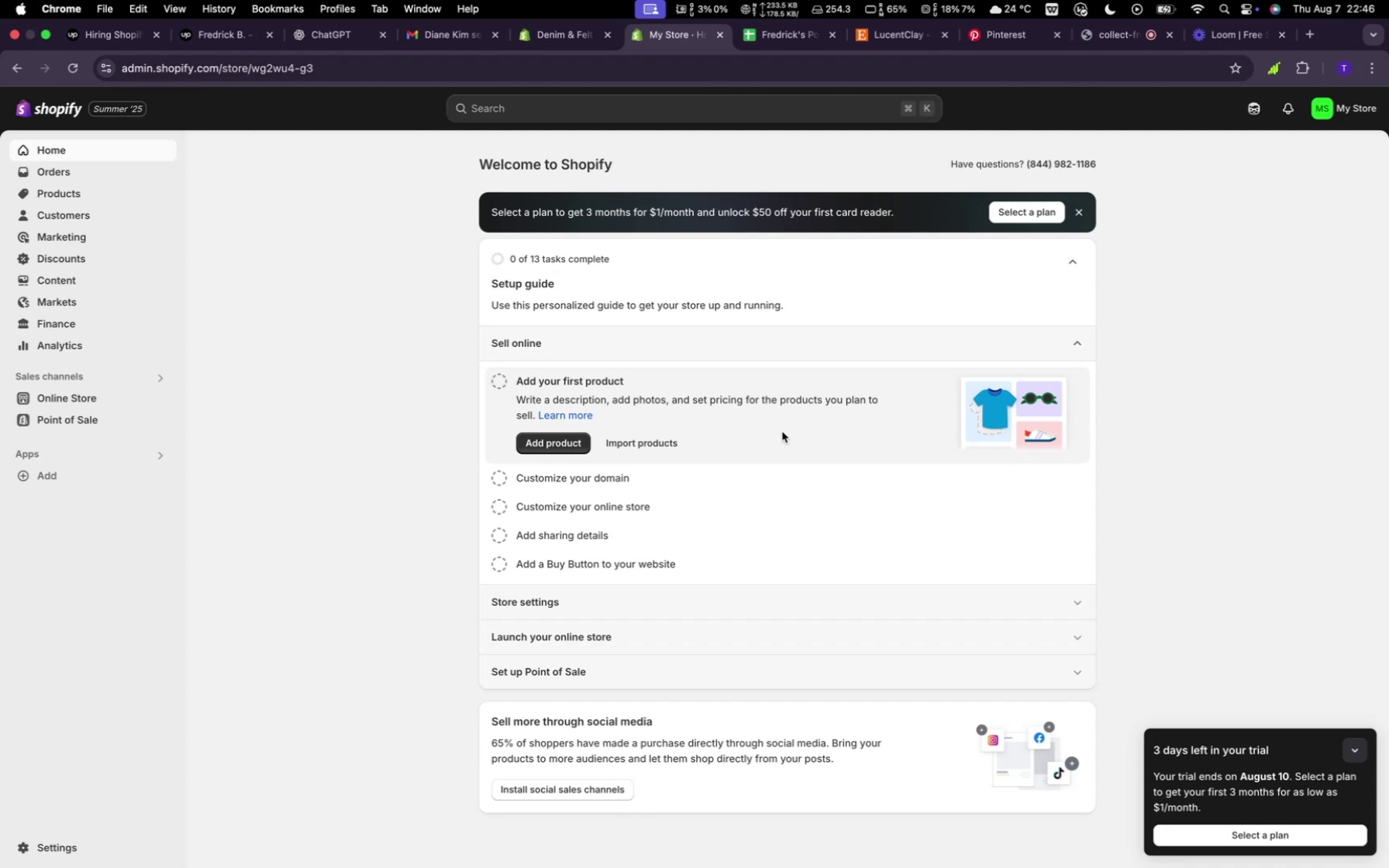 
wait(18.74)
 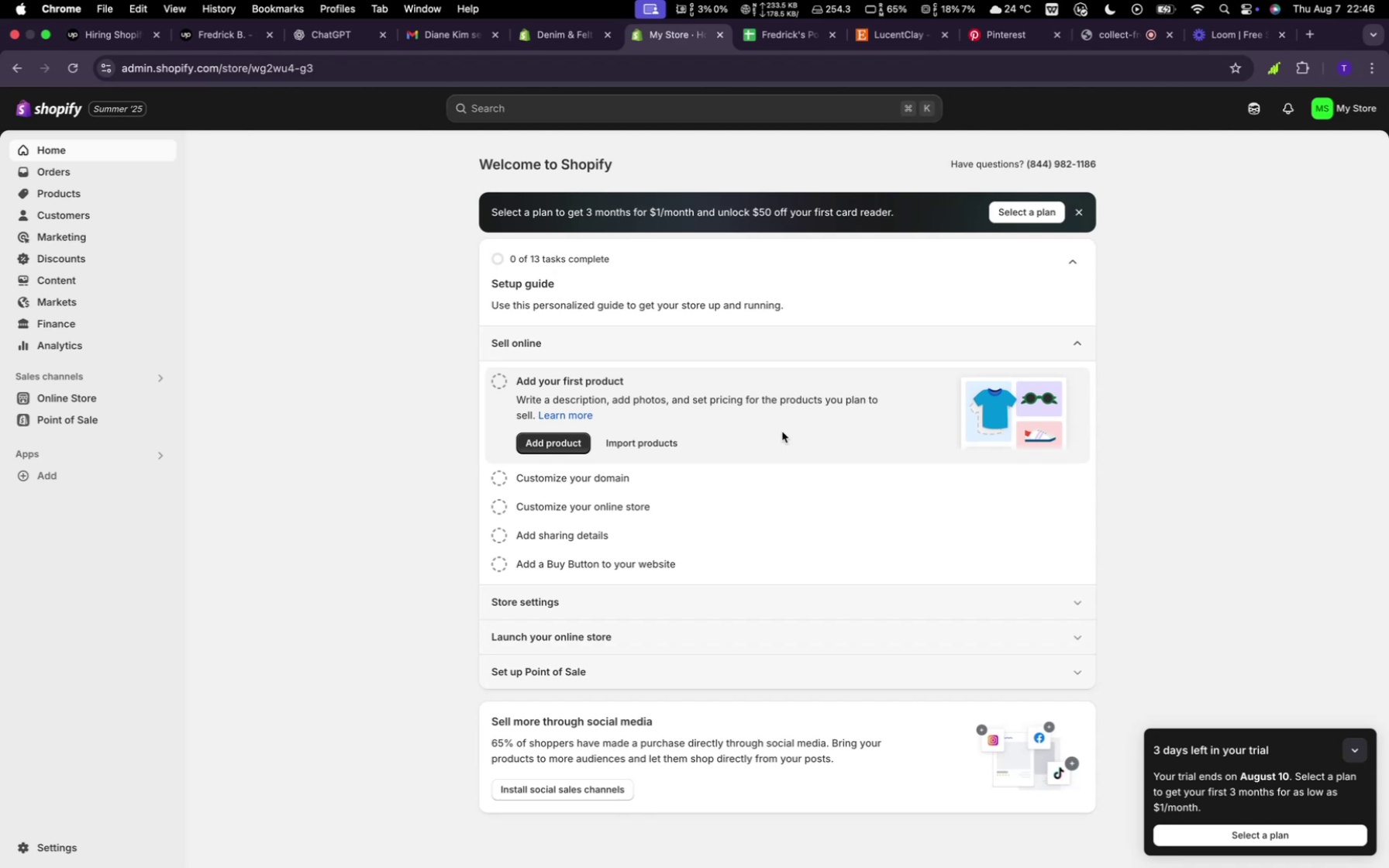 
left_click([1359, 95])
 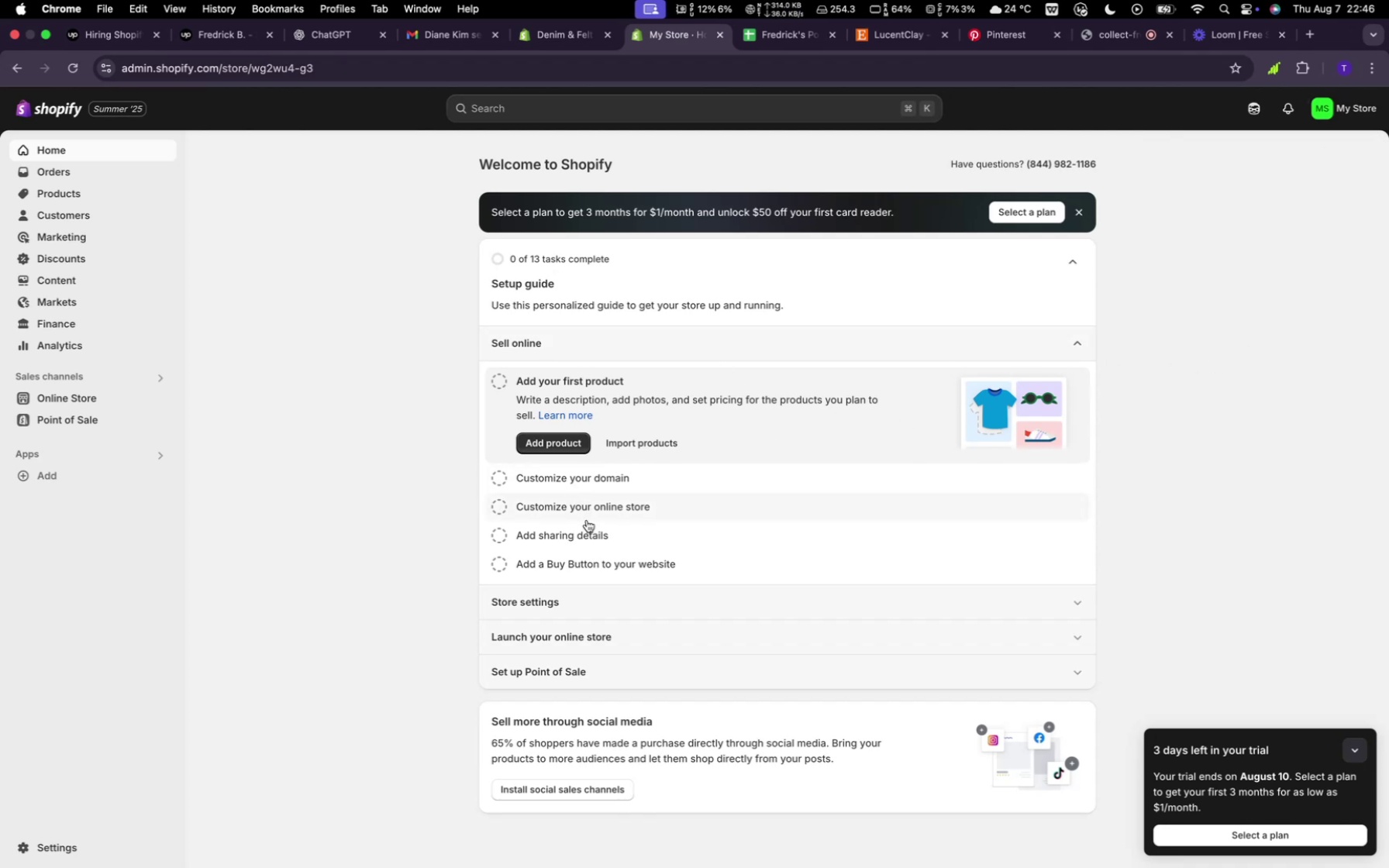 
left_click([541, 601])
 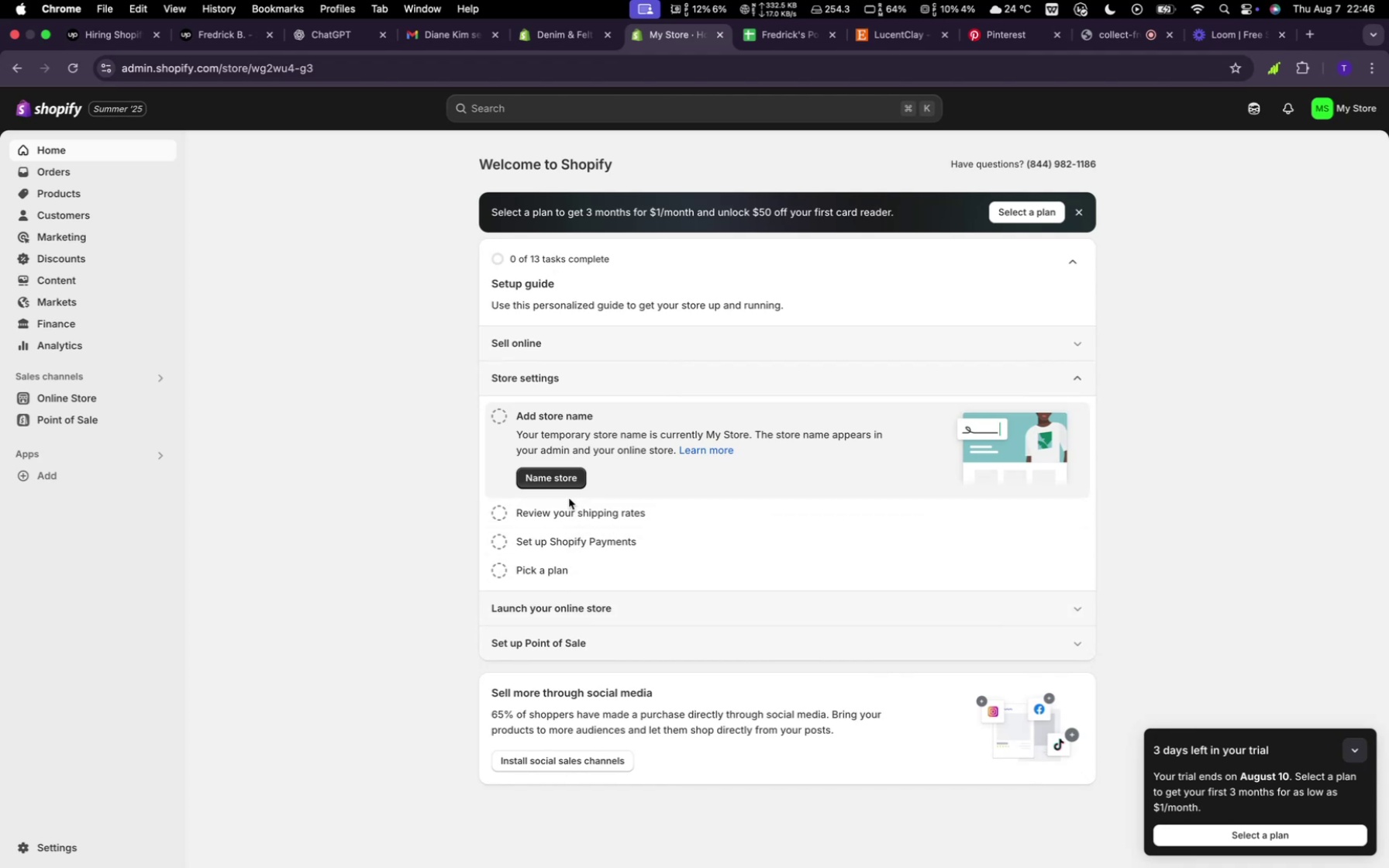 
left_click([558, 485])
 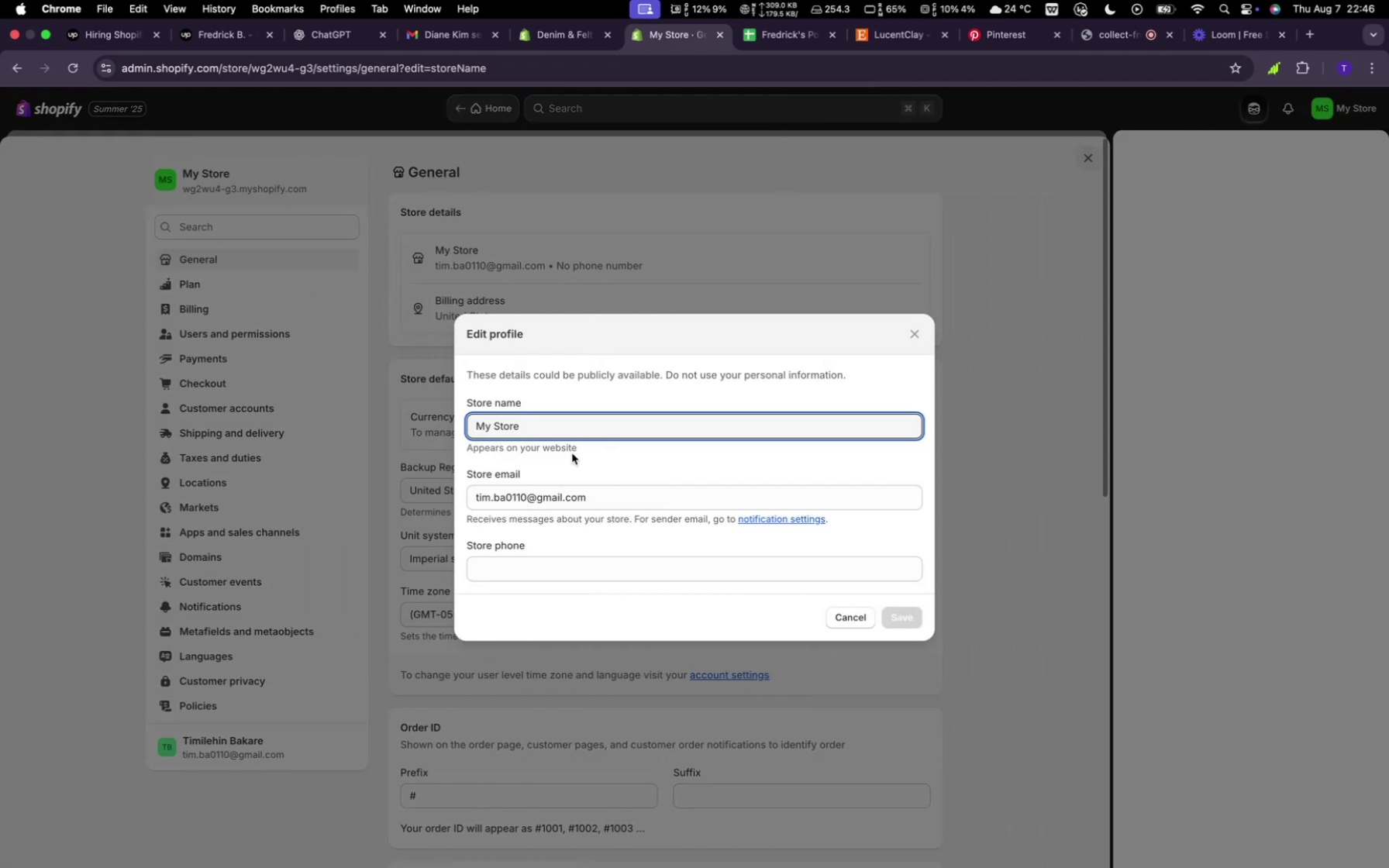 
left_click([552, 429])
 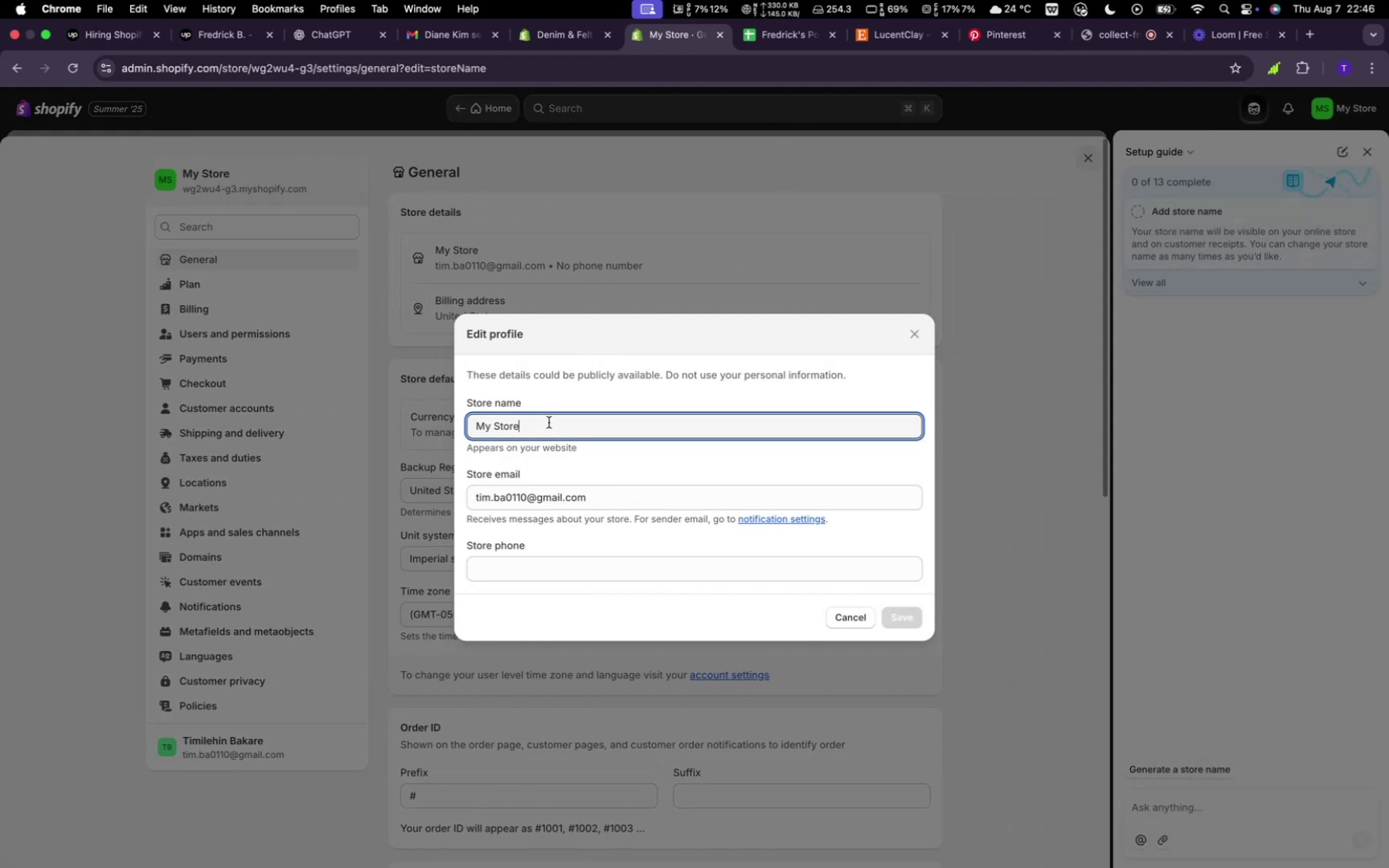 
hold_key(key=Backspace, duration=1.32)
 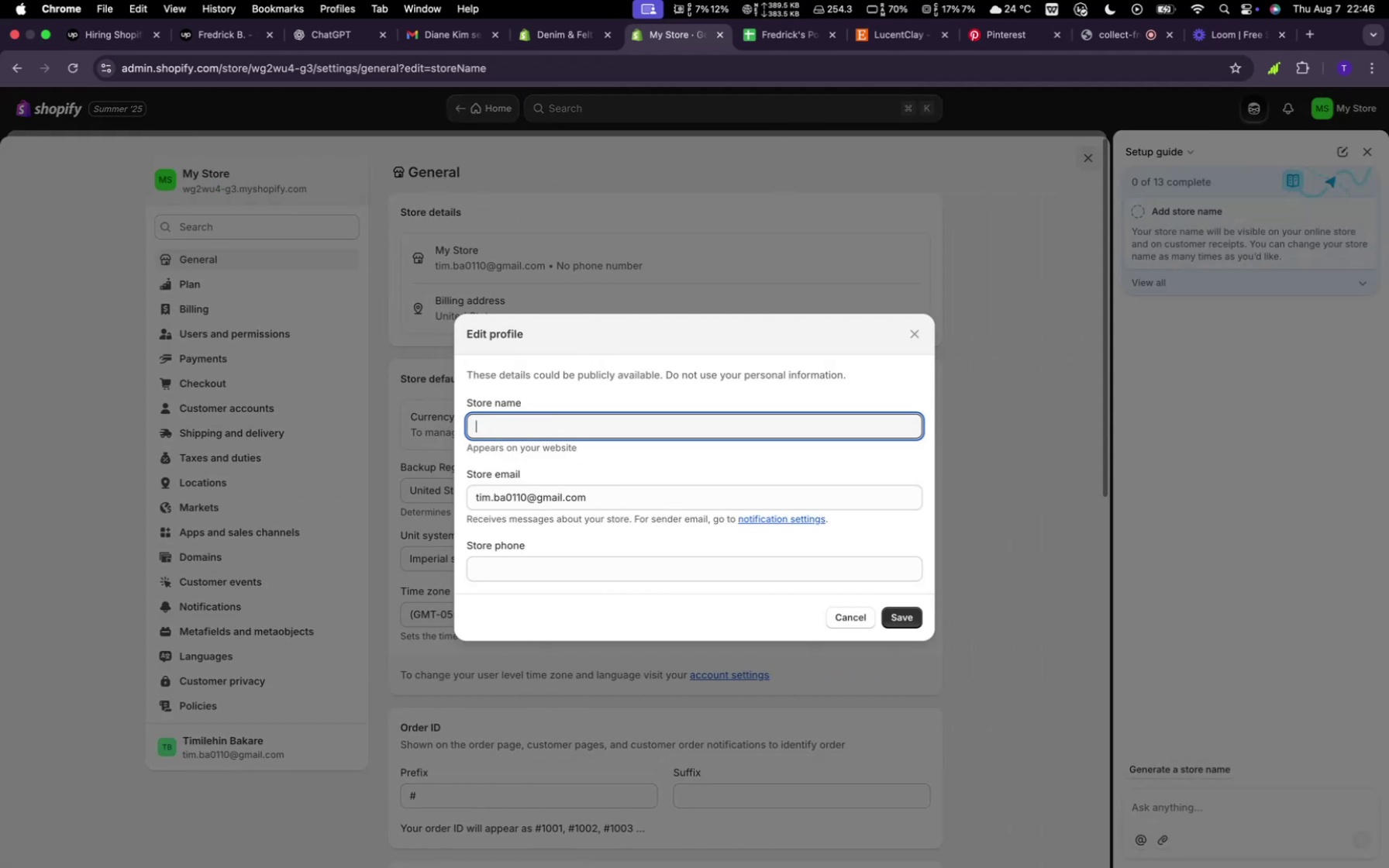 
key(Meta+V)
 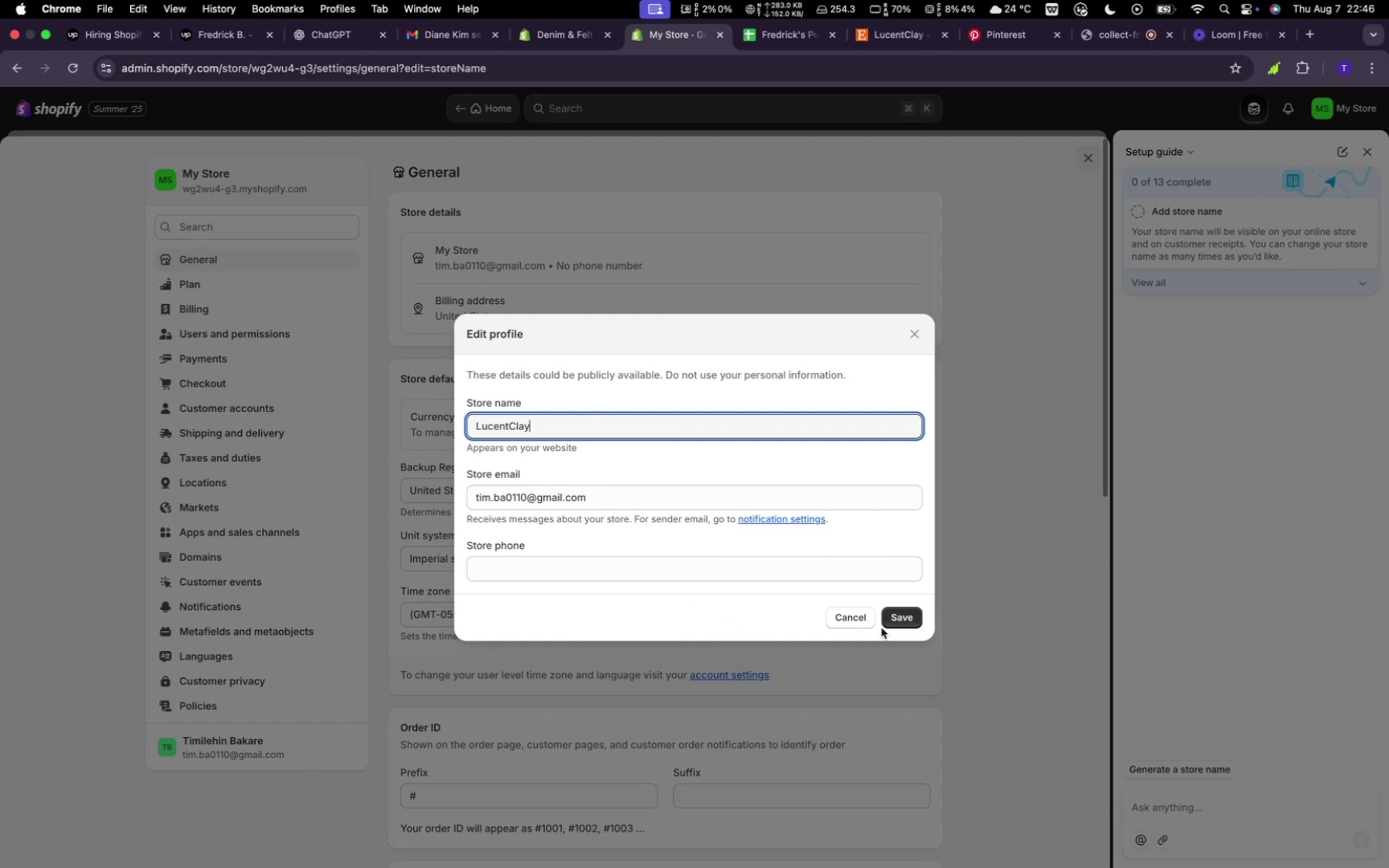 
left_click([908, 622])
 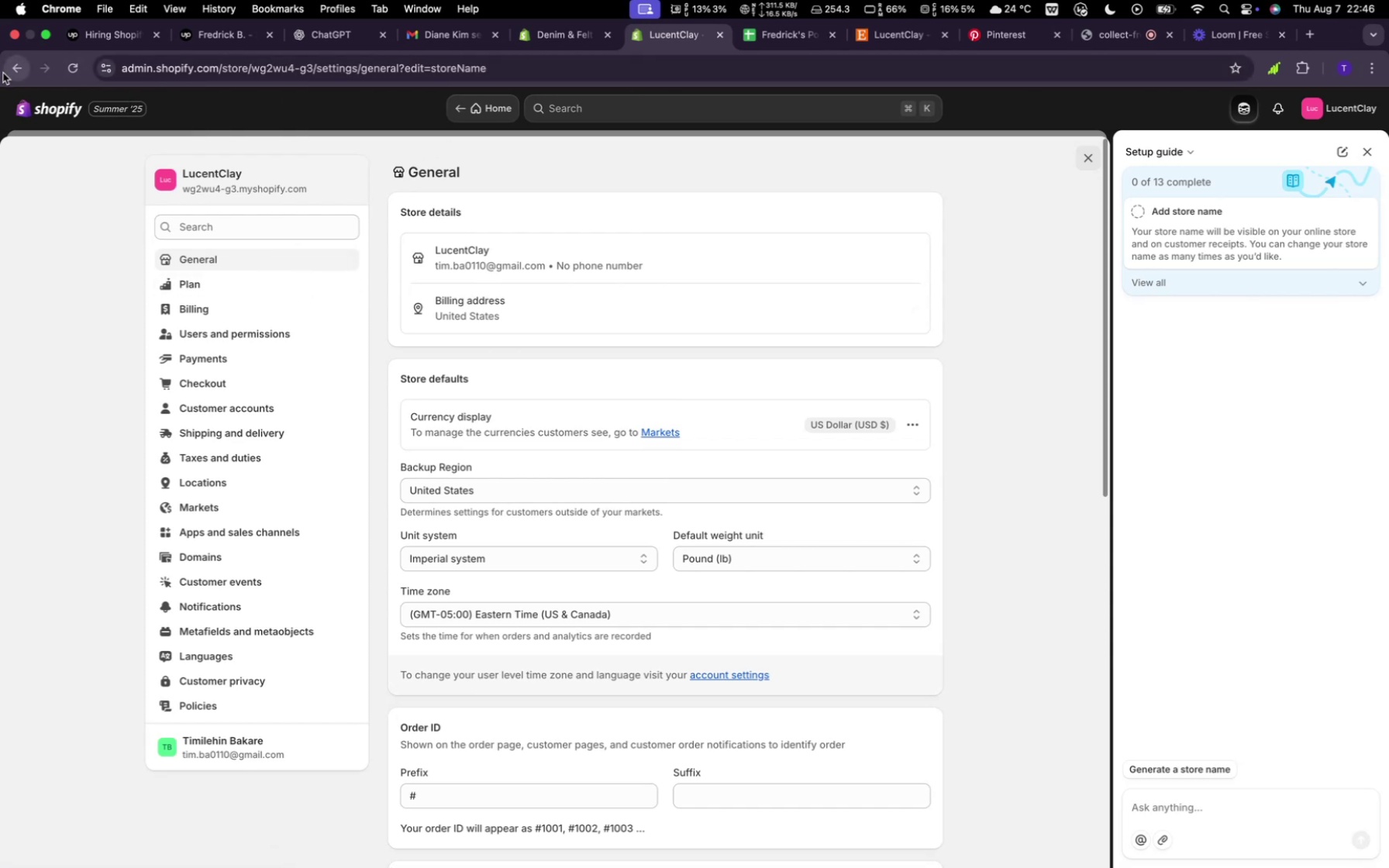 
wait(15.64)
 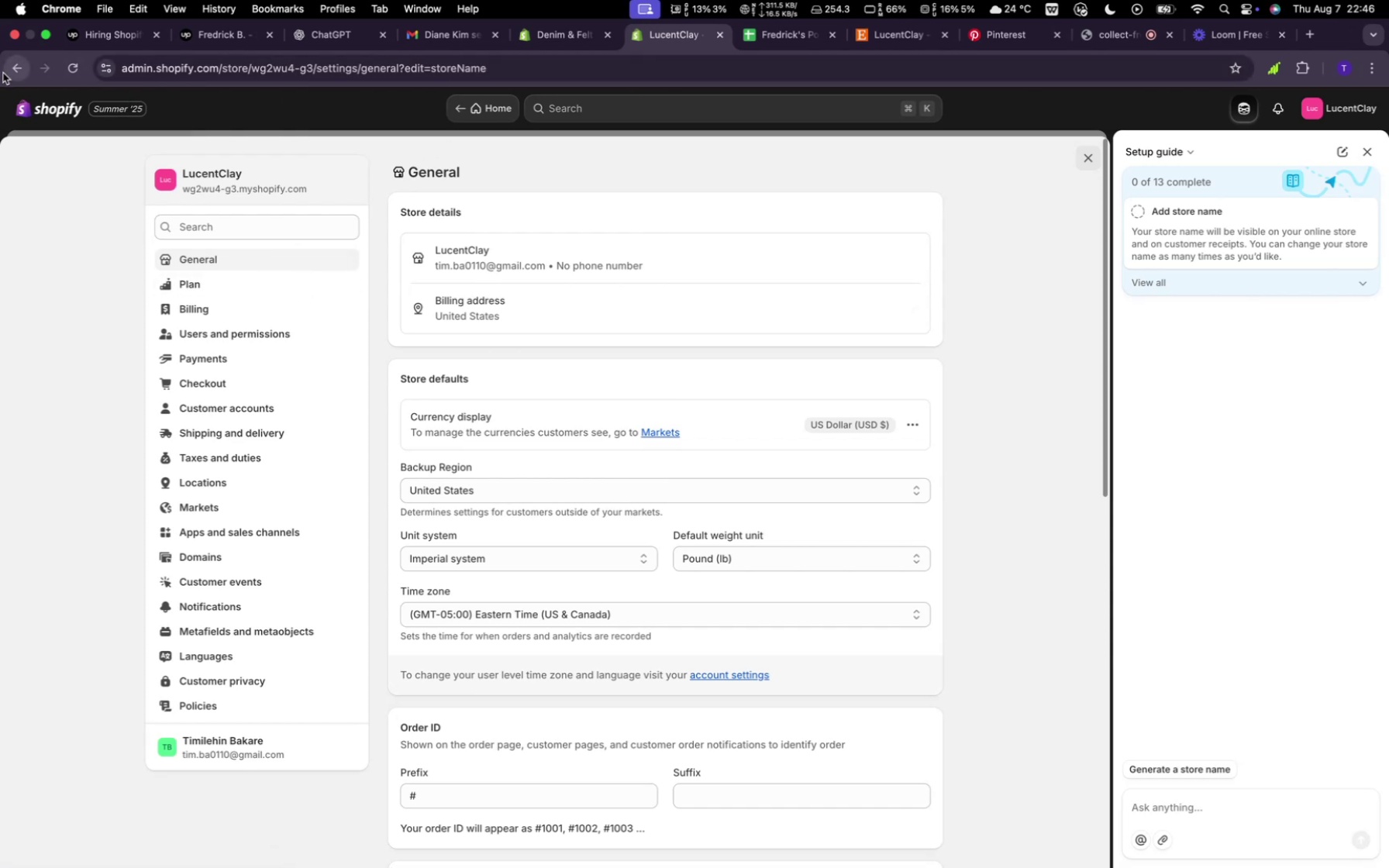 
left_click([1359, 149])
 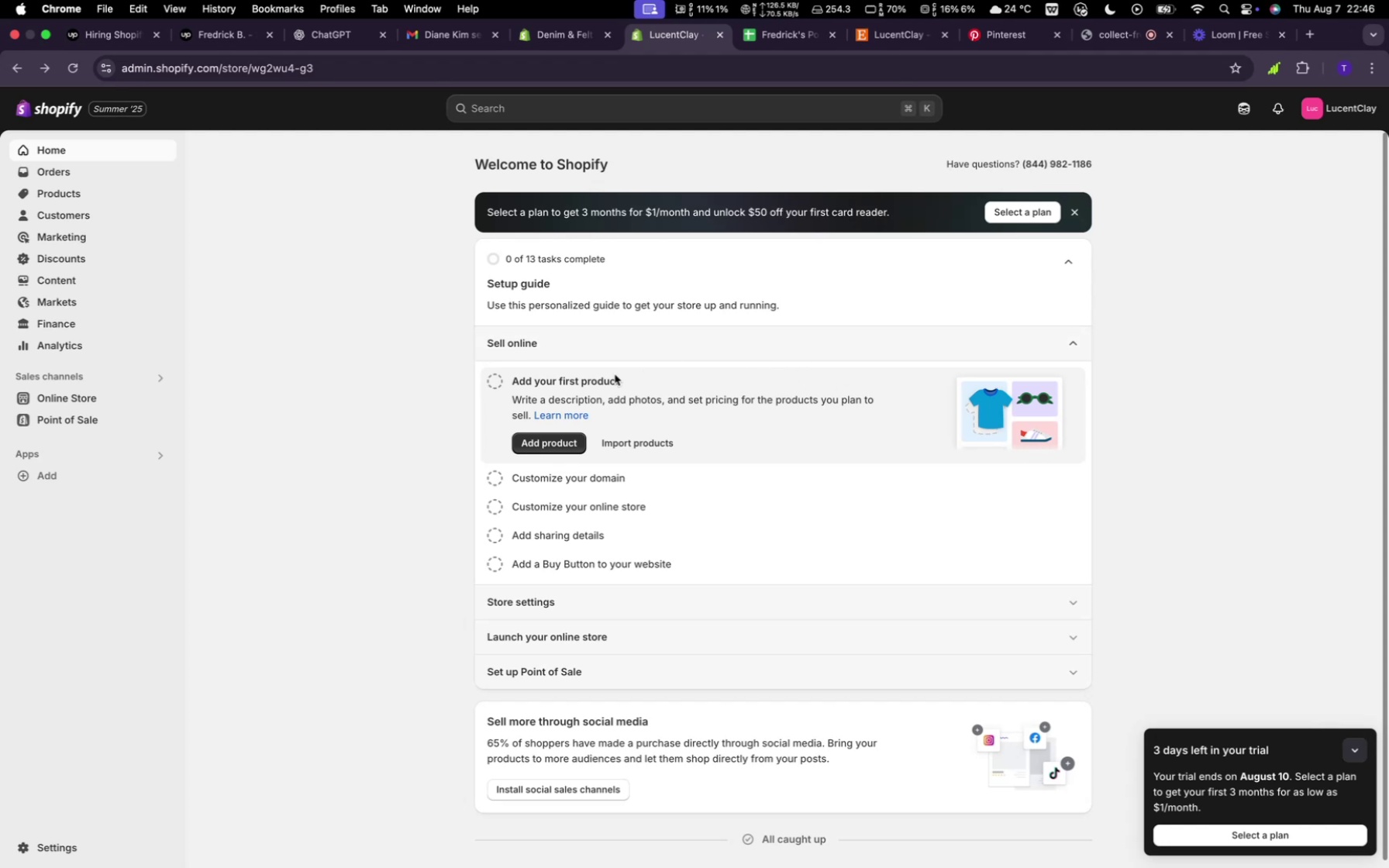 
wait(8.07)
 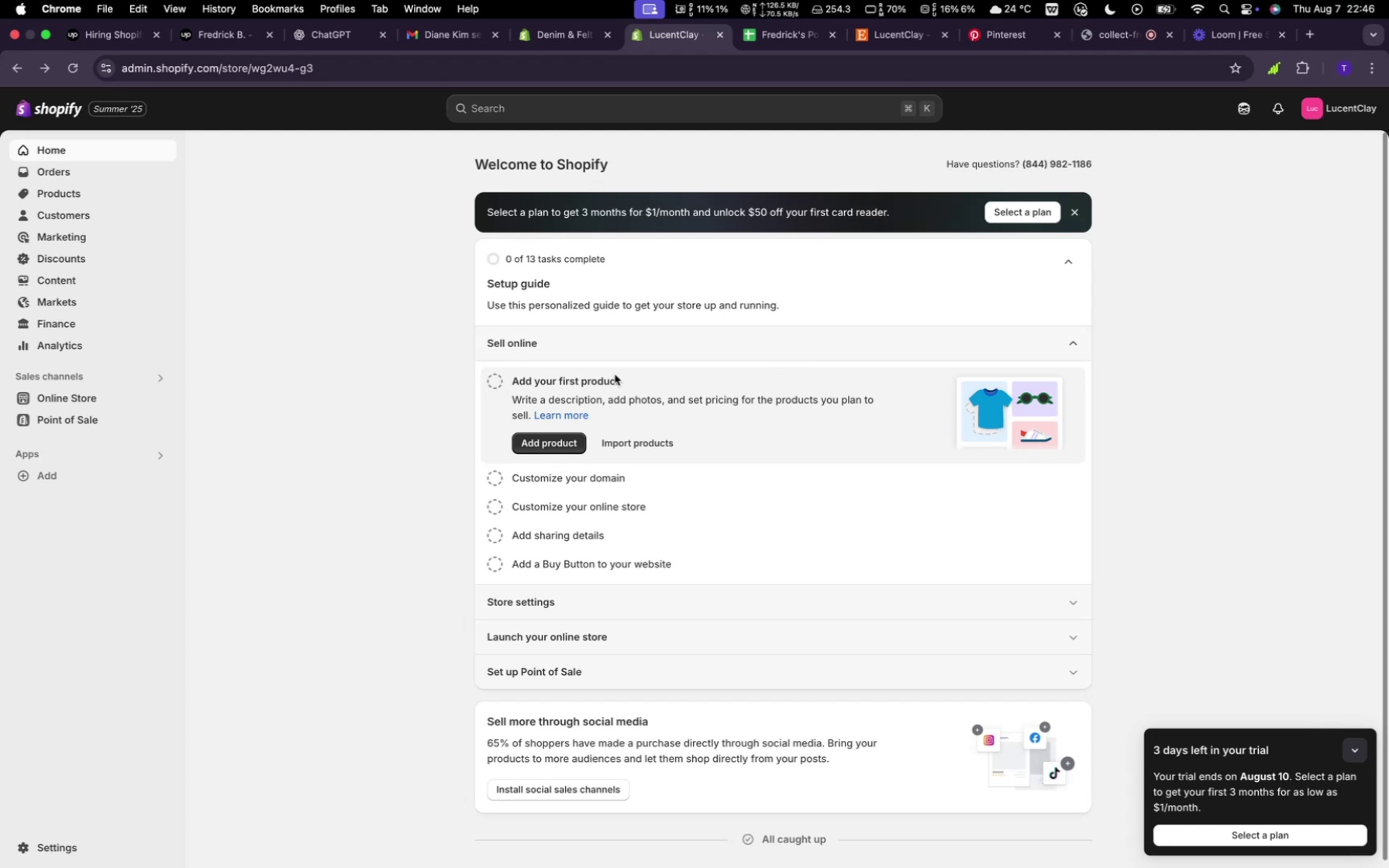 
left_click([1069, 209])
 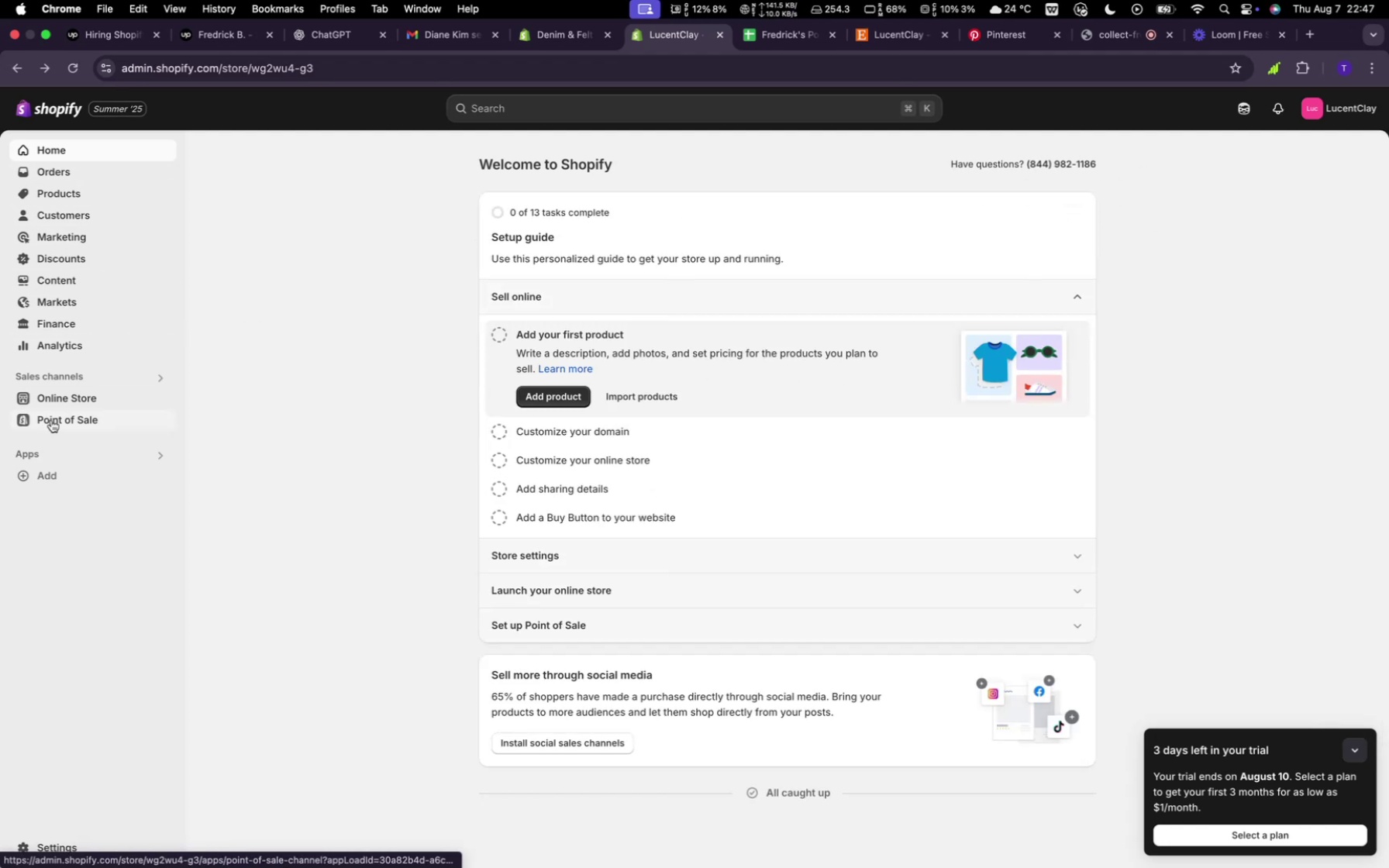 
left_click([64, 404])
 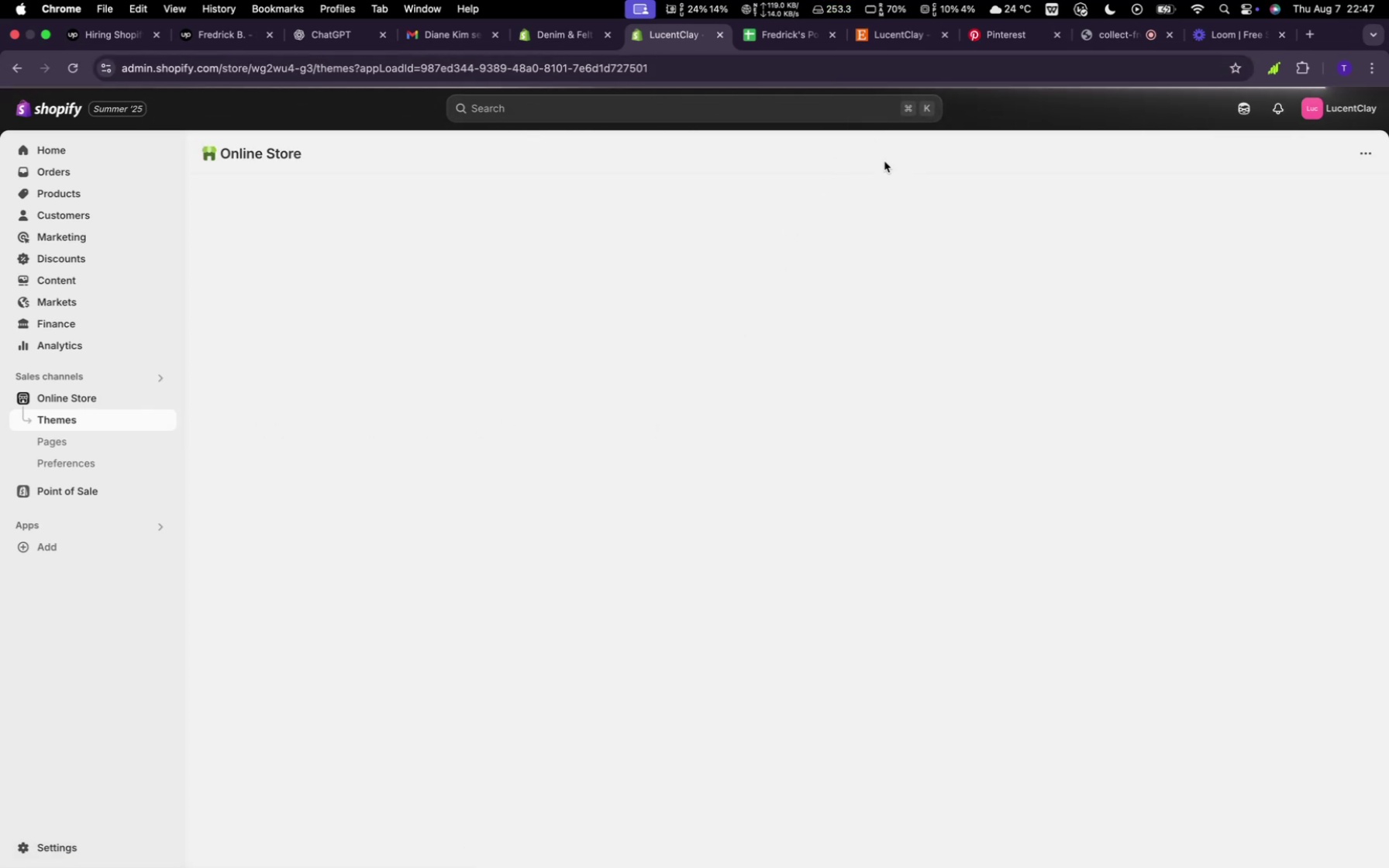 
wait(13.72)
 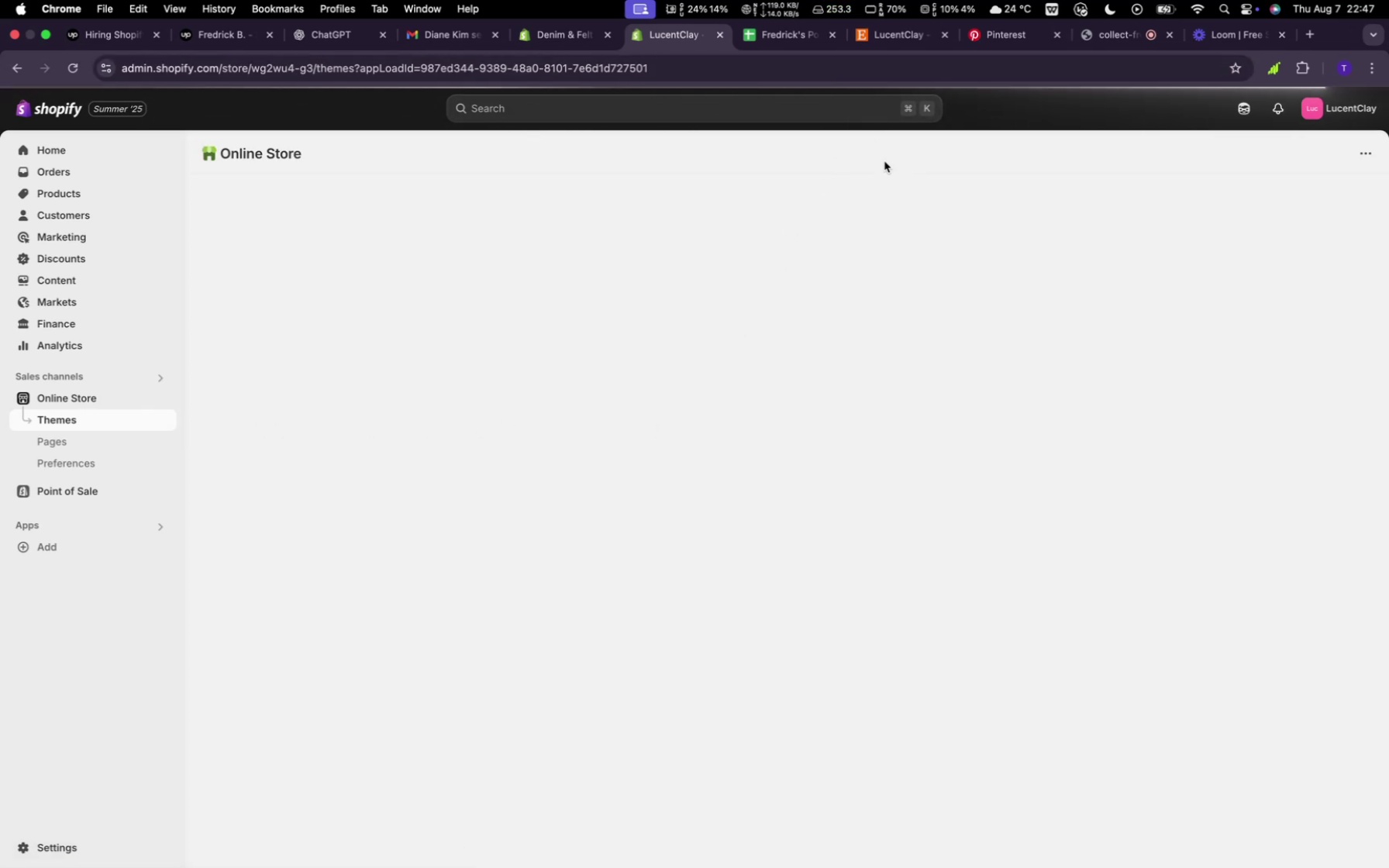 
scroll: coordinate [760, 508], scroll_direction: up, amount: 74.0
 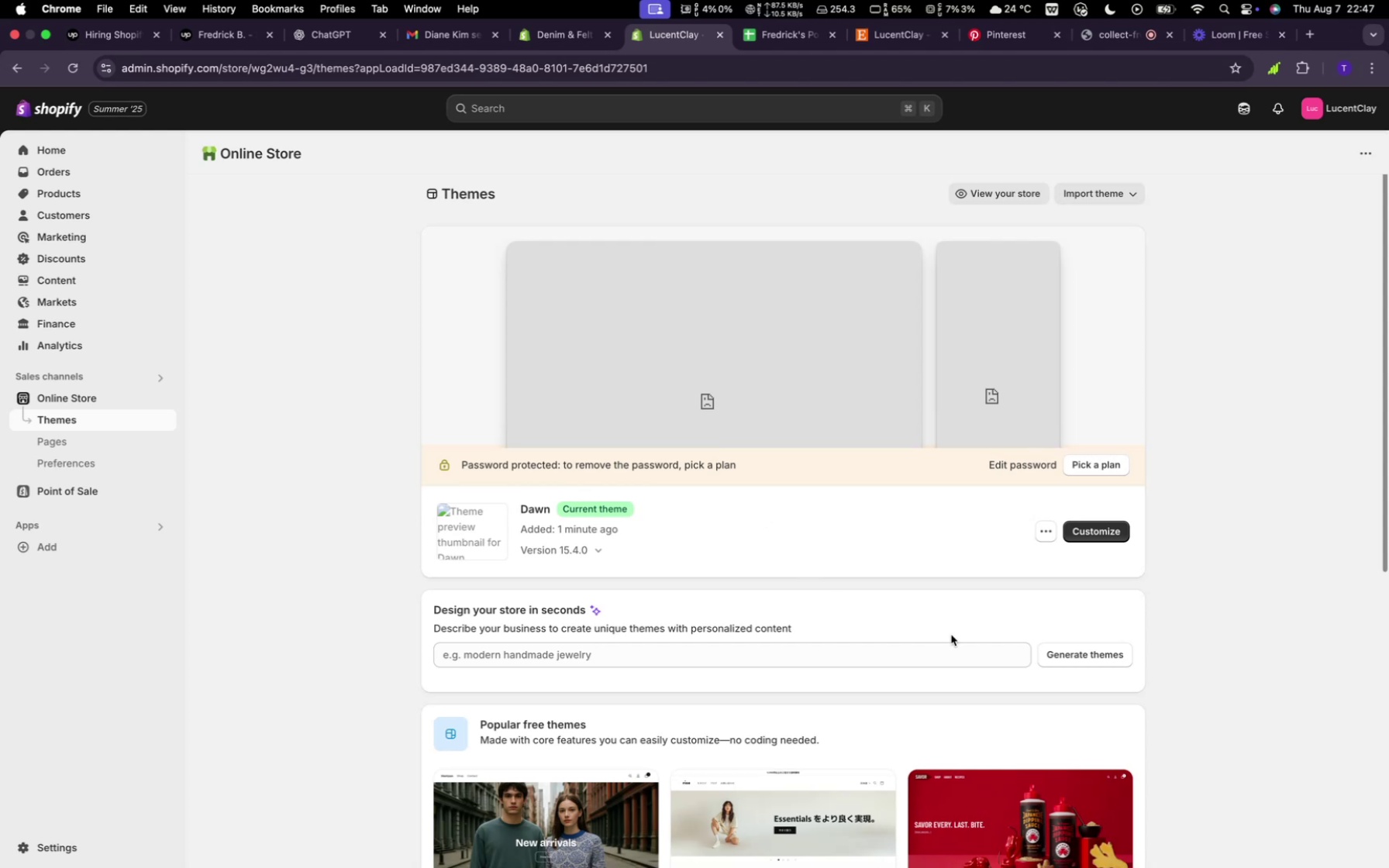 
scroll: coordinate [755, 435], scroll_direction: down, amount: 8.0
 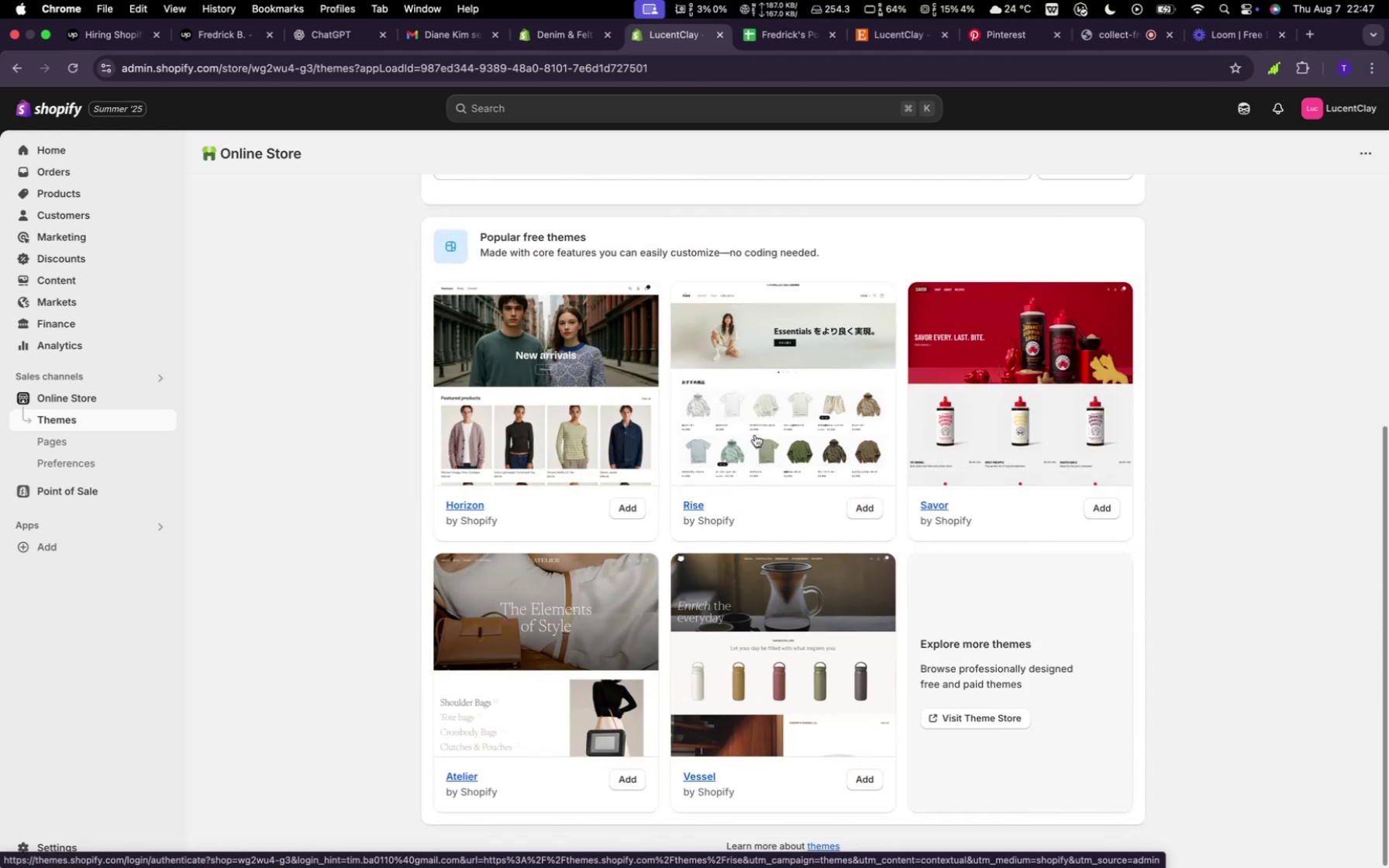 
scroll: coordinate [889, 545], scroll_direction: up, amount: 11.0
 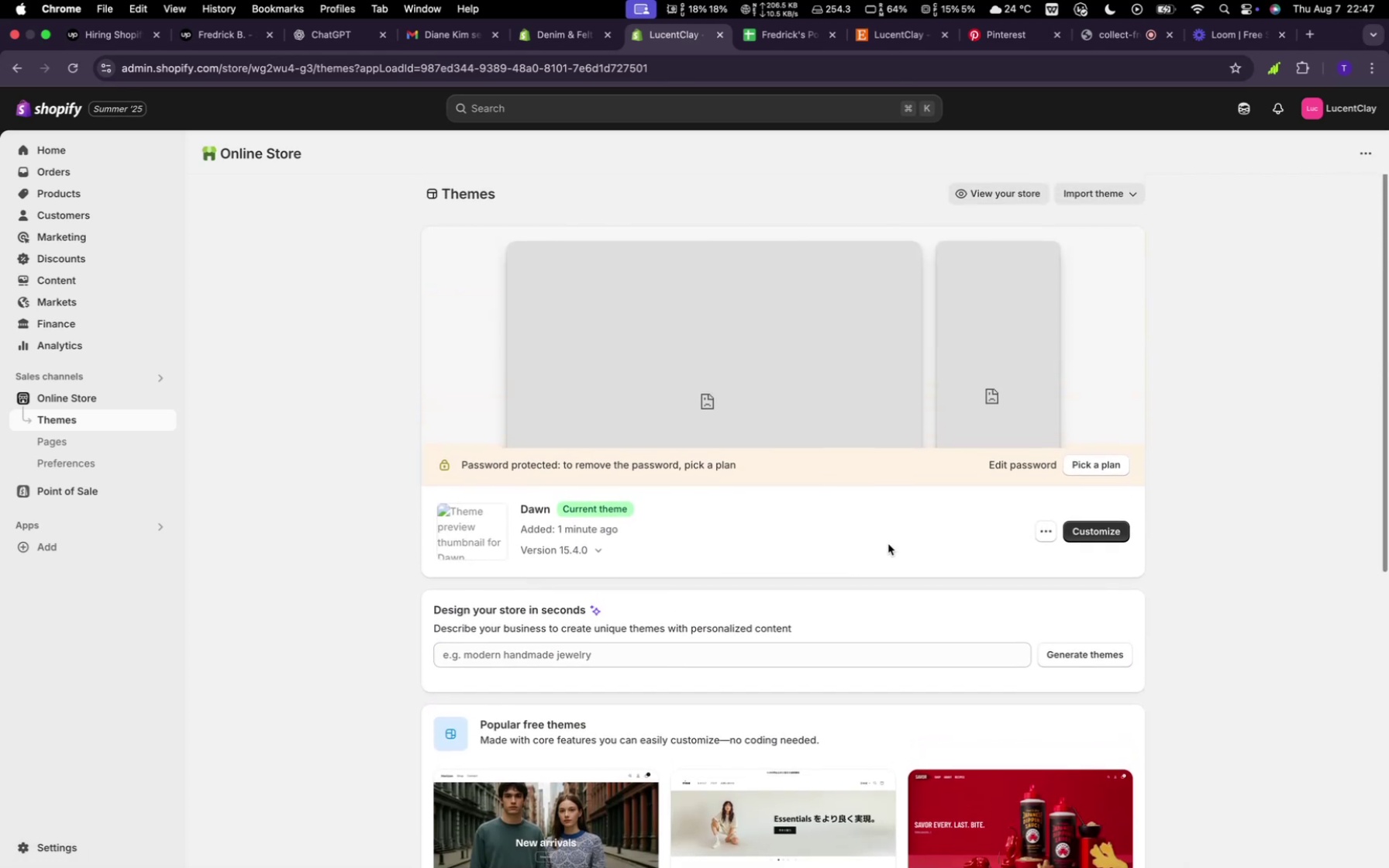 
scroll: coordinate [888, 543], scroll_direction: down, amount: 19.0
 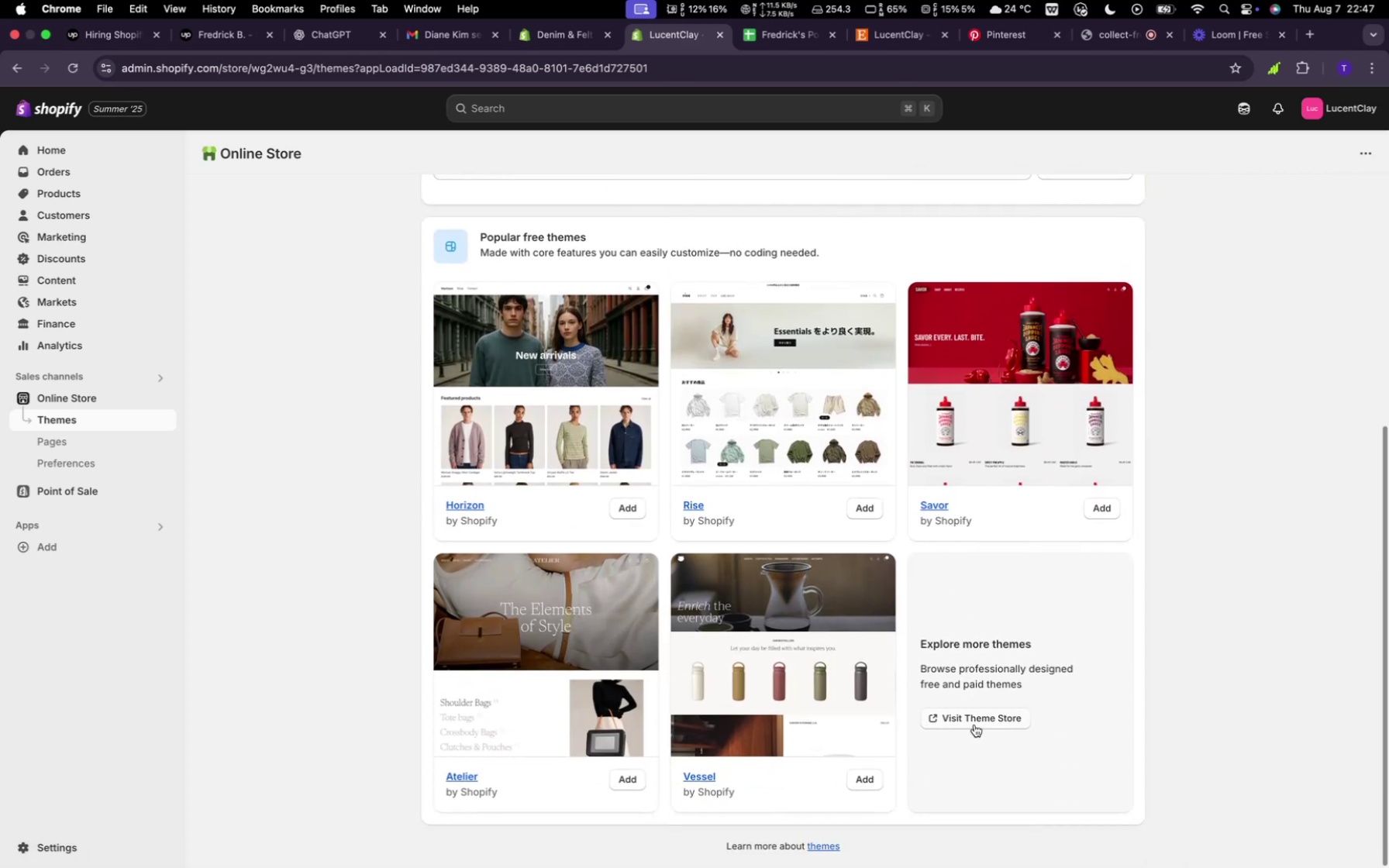 
left_click([974, 724])
 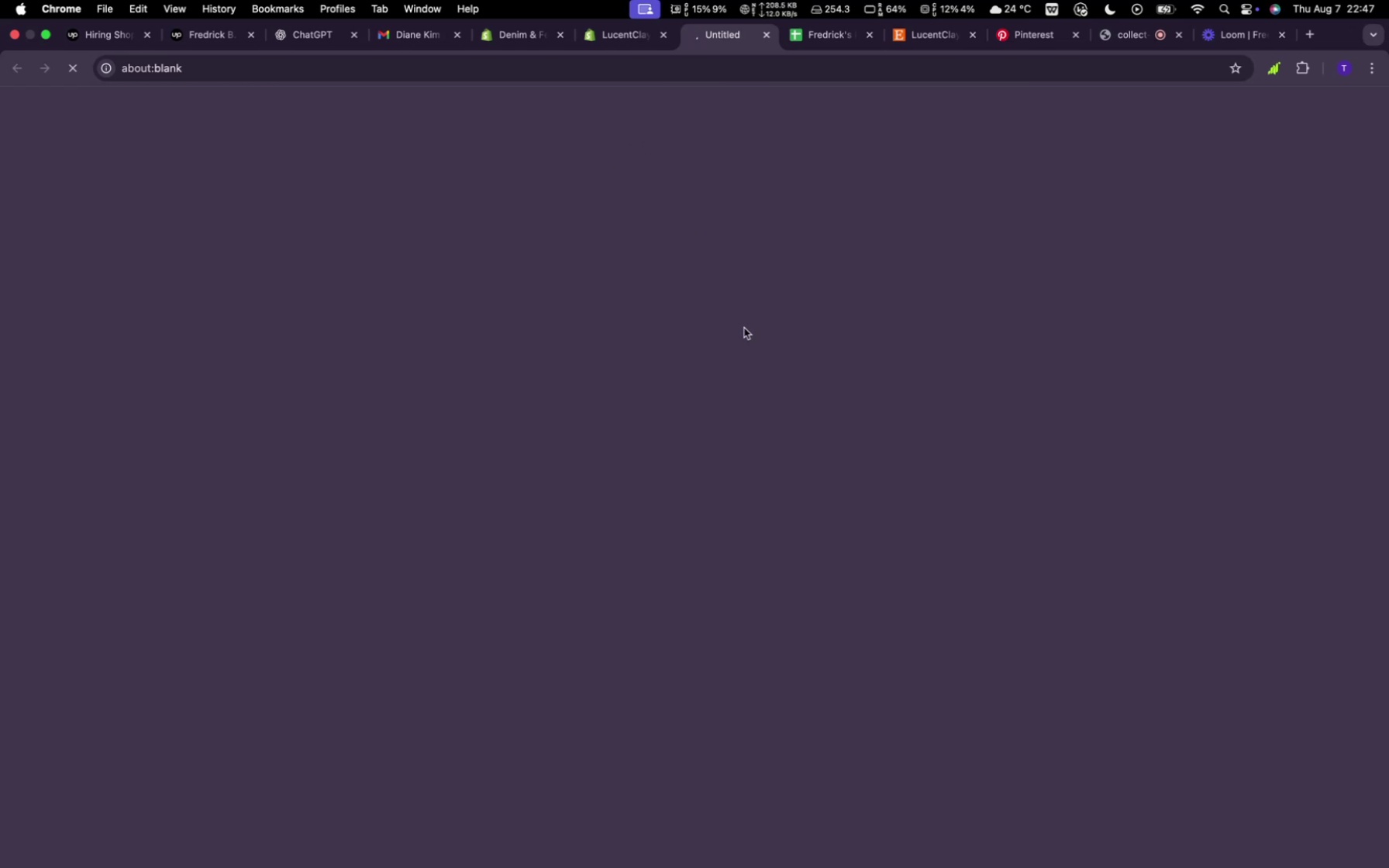 
wait(10.42)
 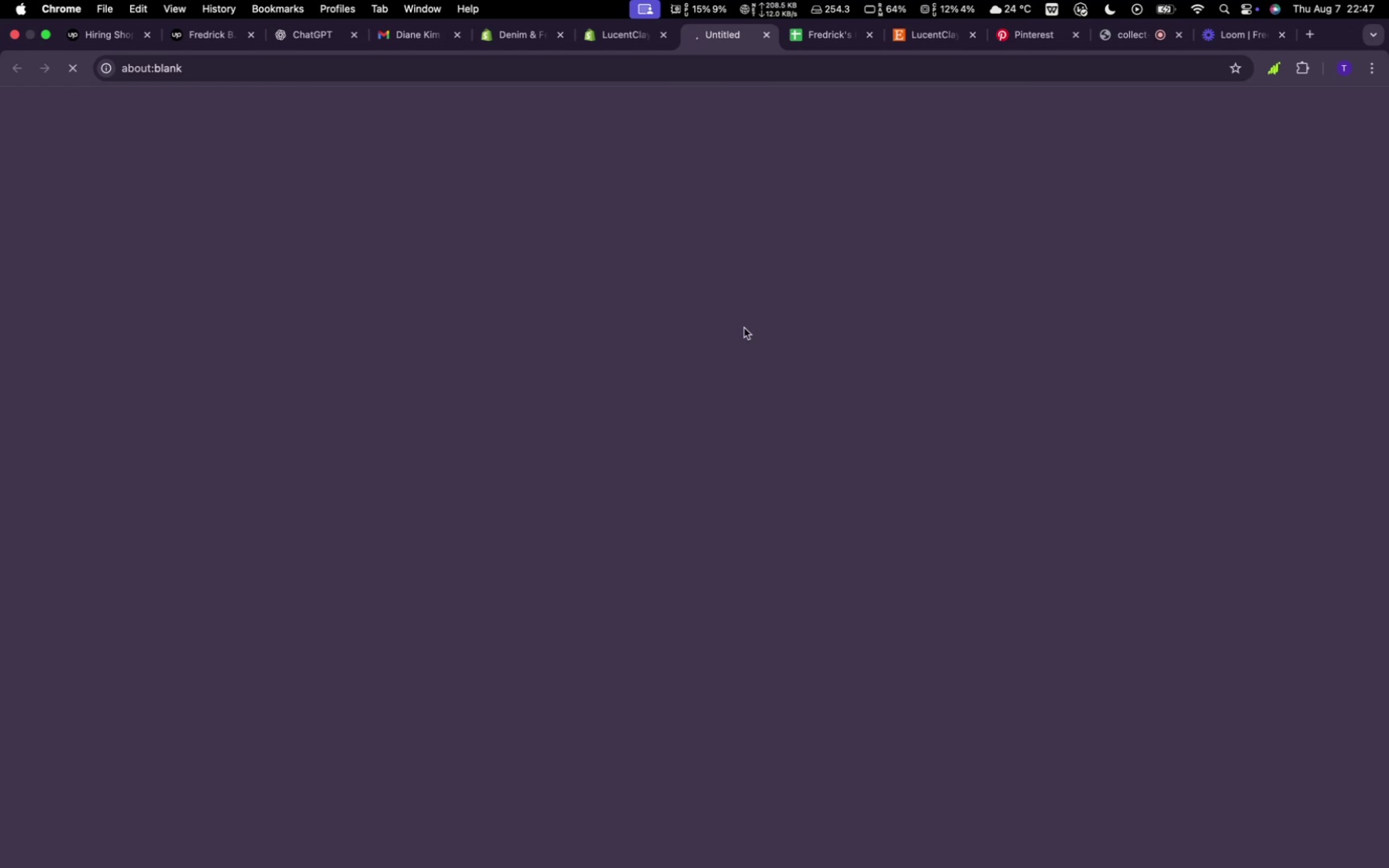 
left_click([154, 260])
 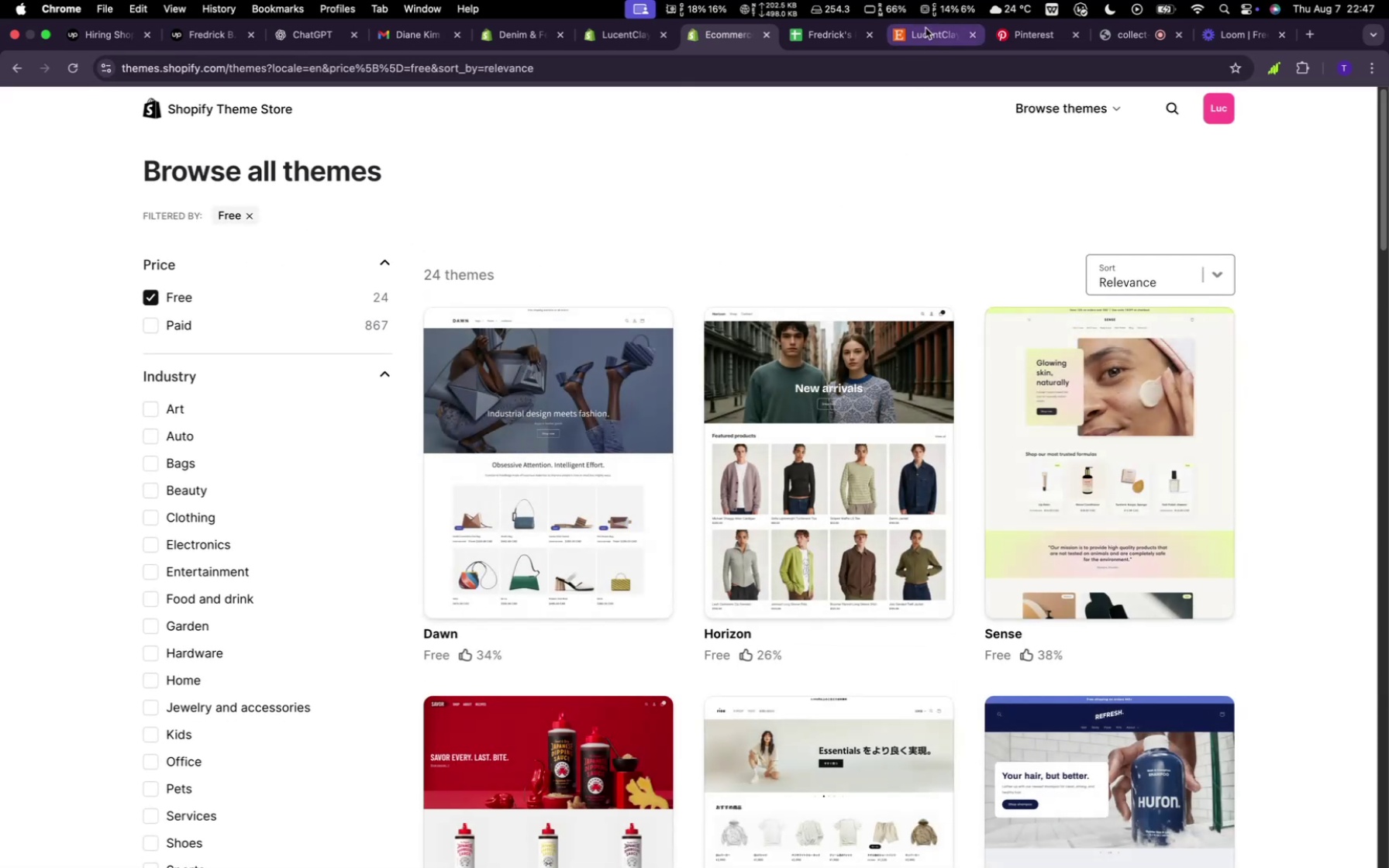 
left_click([925, 28])
 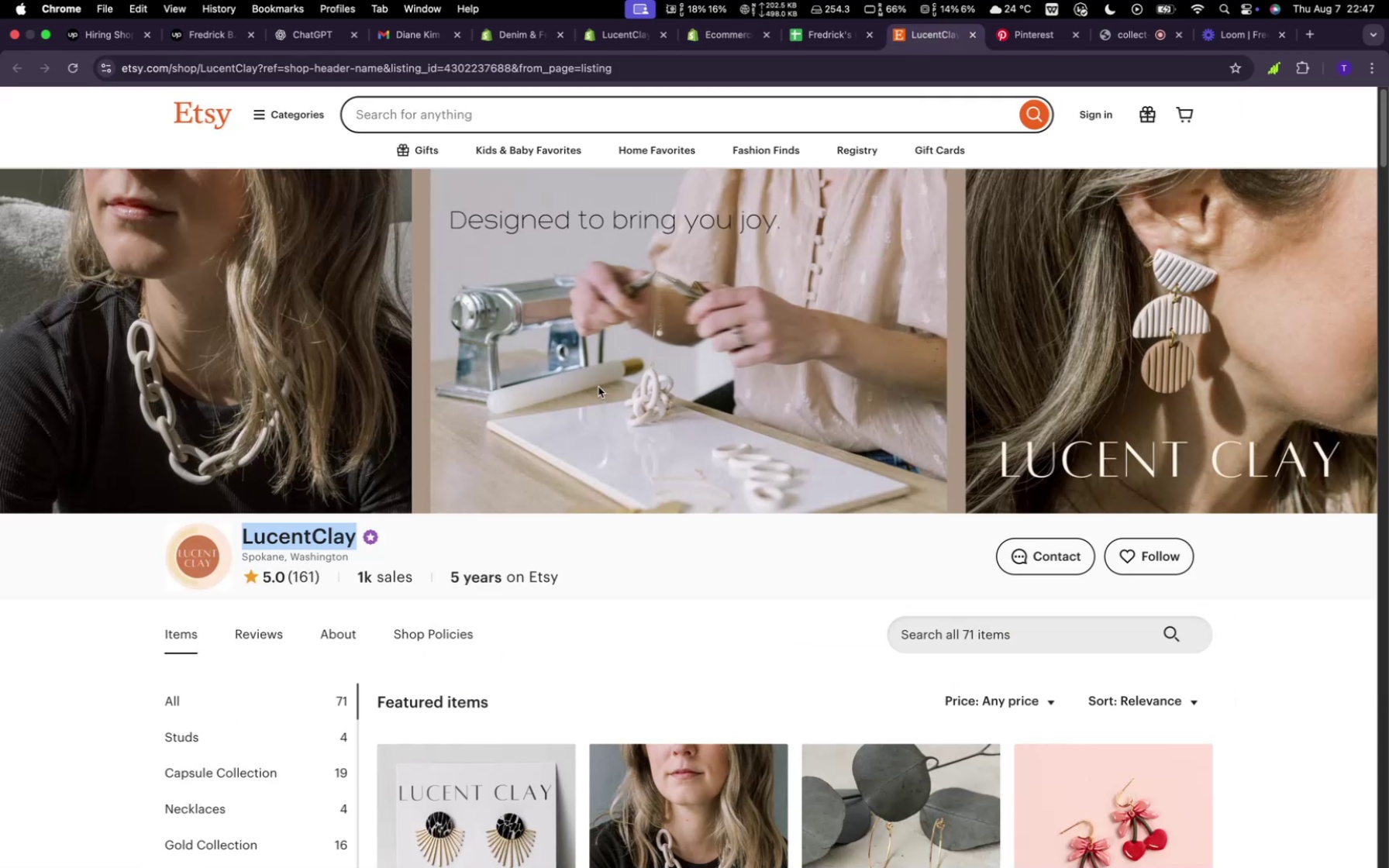 
scroll: coordinate [574, 375], scroll_direction: down, amount: 90.0
 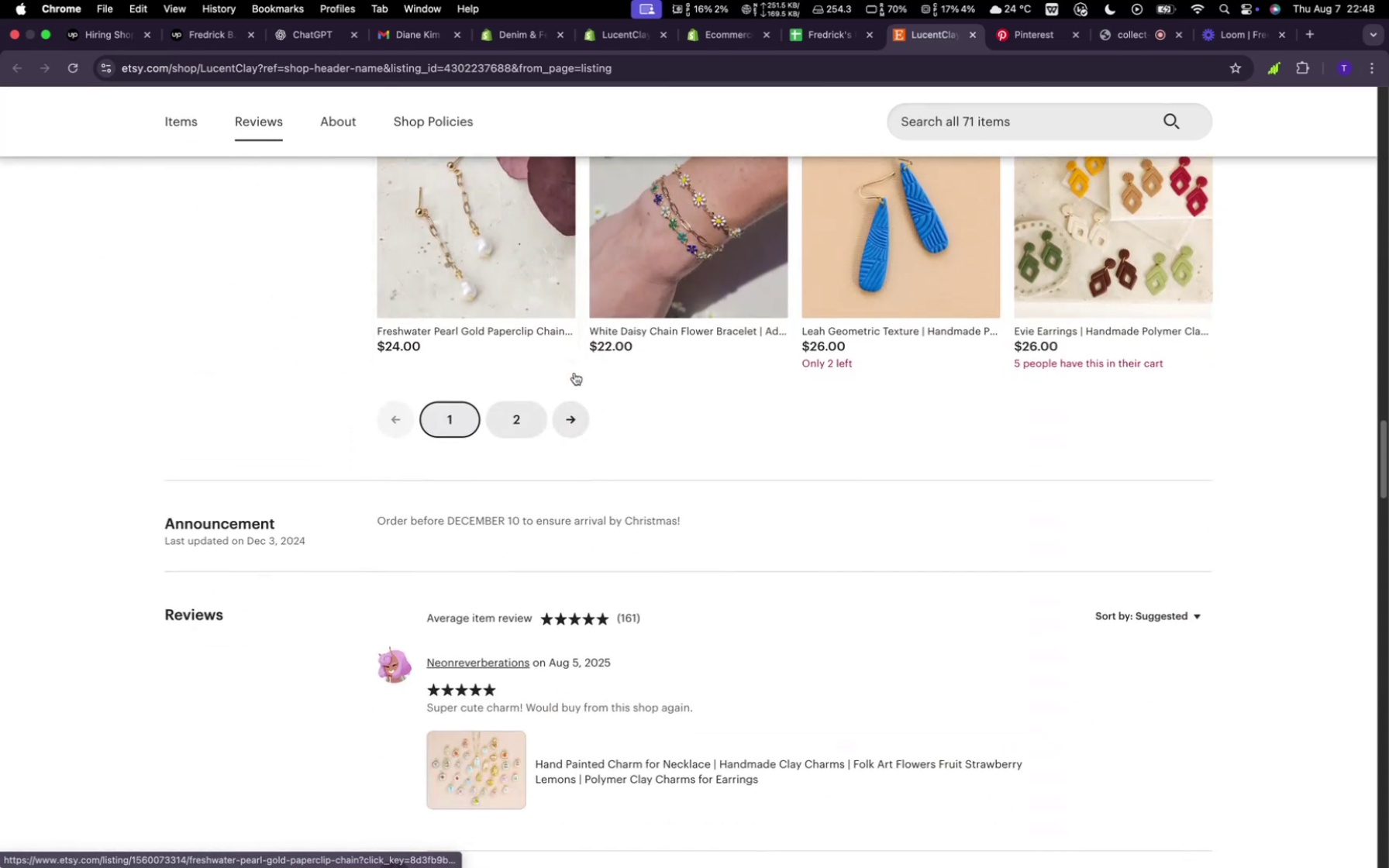 
scroll: coordinate [546, 475], scroll_direction: up, amount: 128.0
 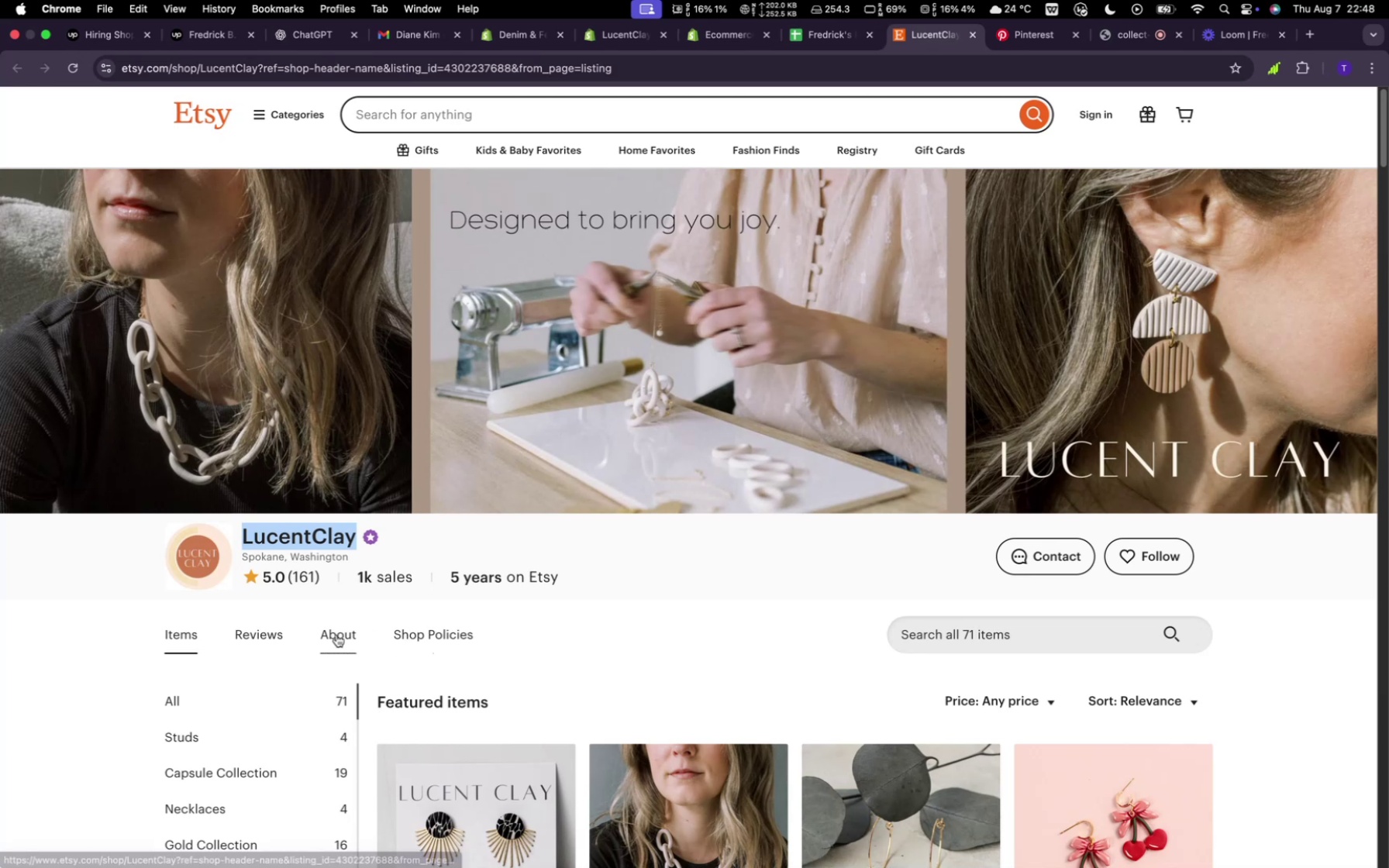 
wait(9.5)
 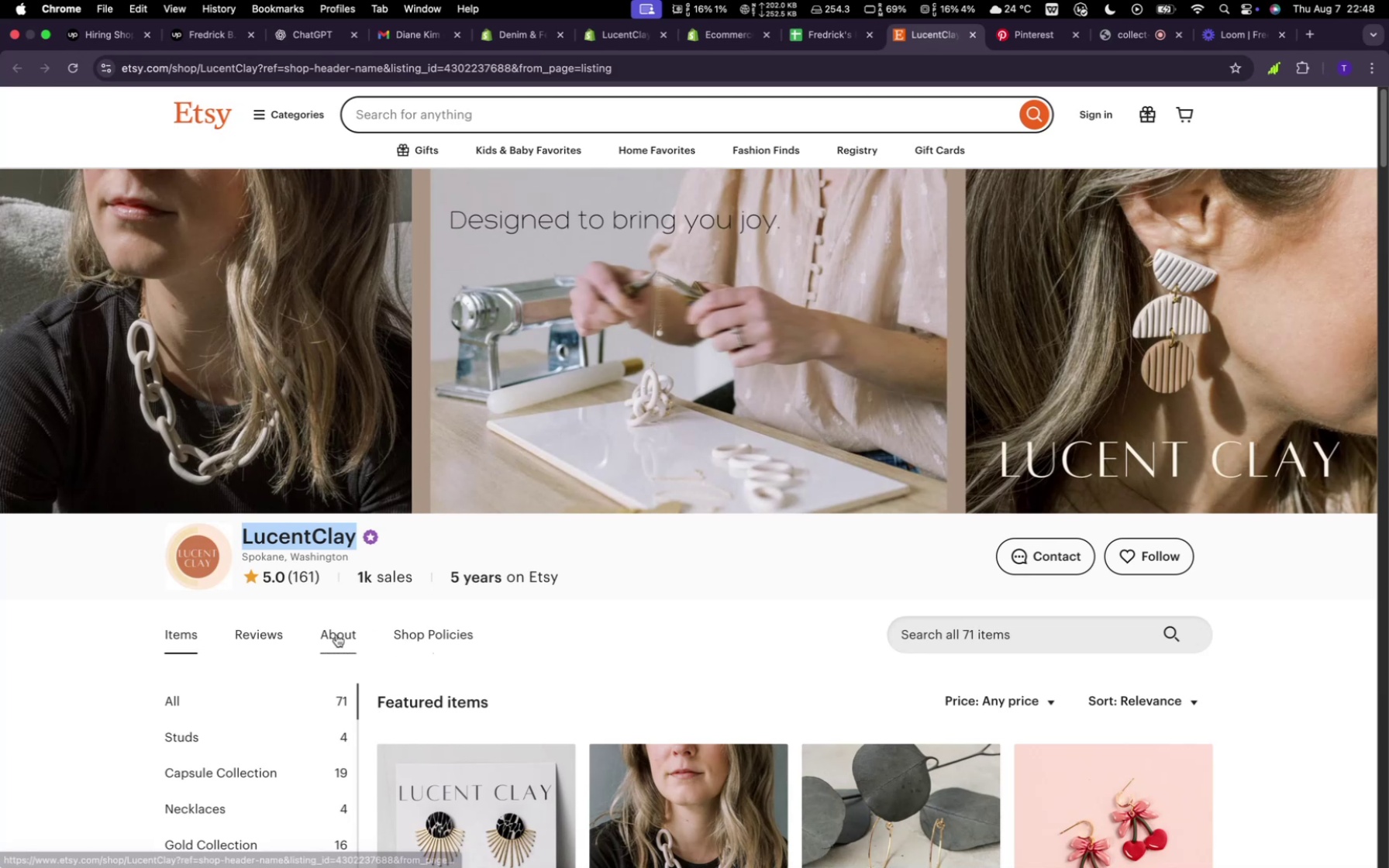 
left_click([331, 125])
 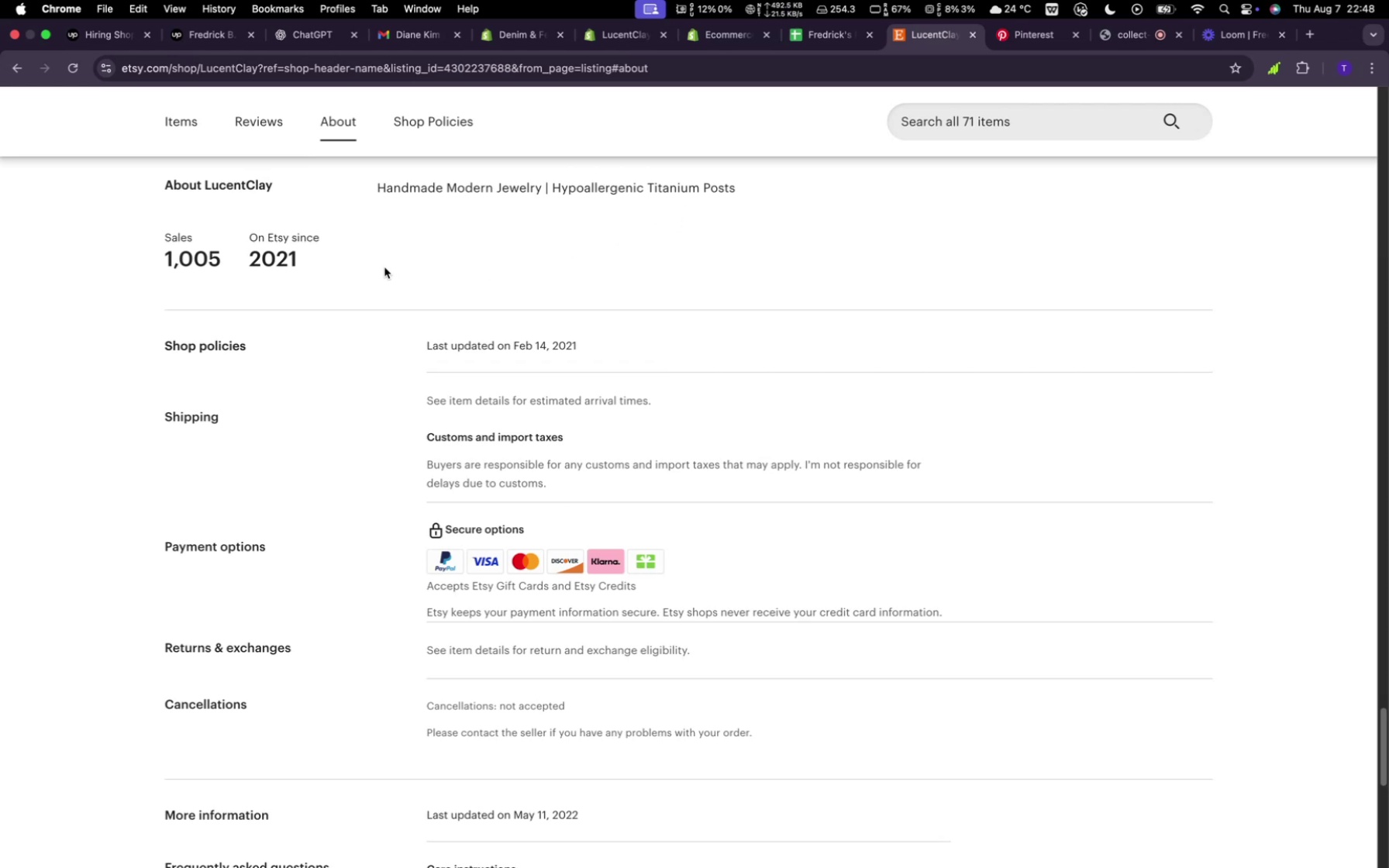 
wait(7.83)
 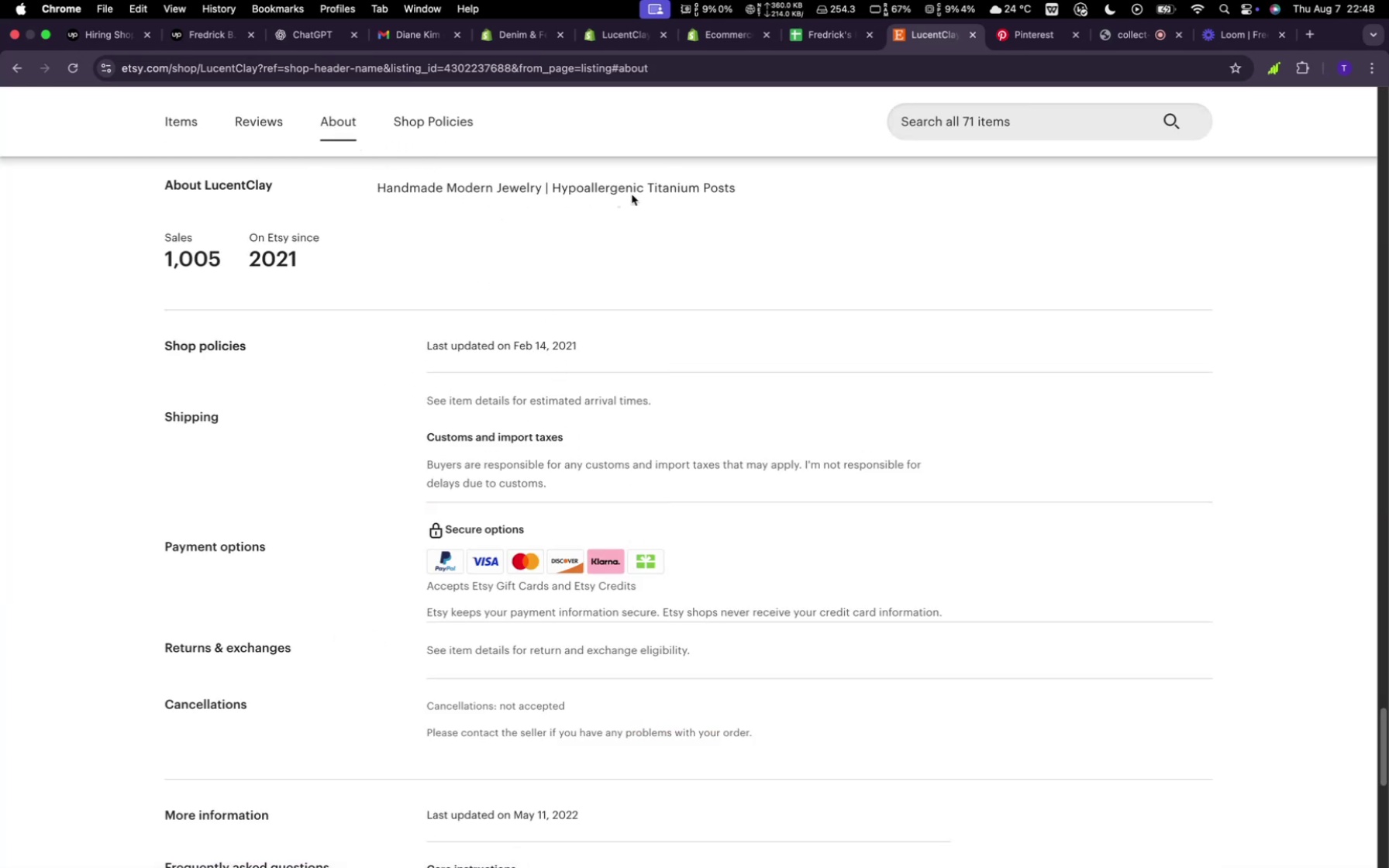 
scroll: coordinate [518, 391], scroll_direction: up, amount: 8.0
 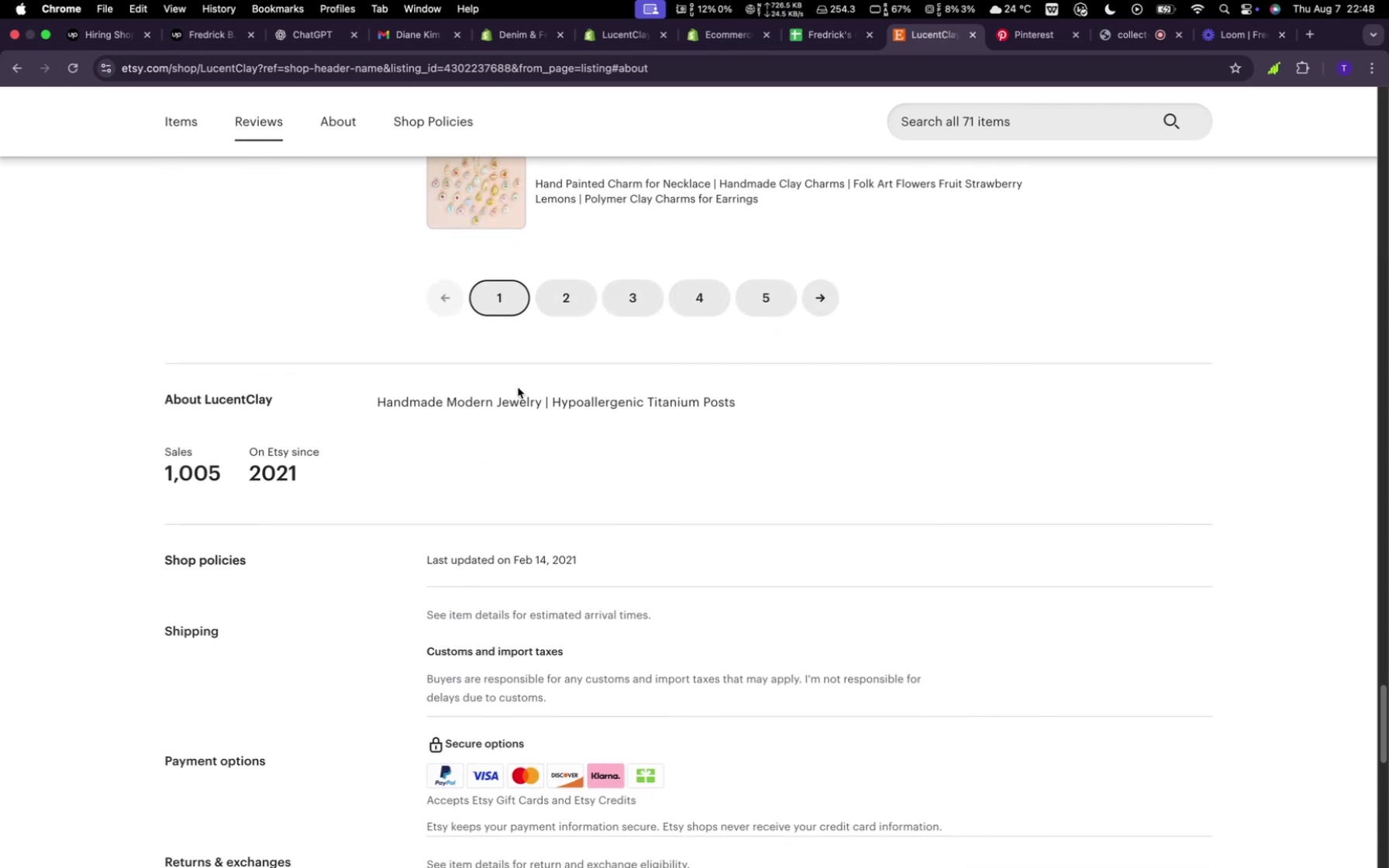 
scroll: coordinate [461, 232], scroll_direction: down, amount: 1.0
 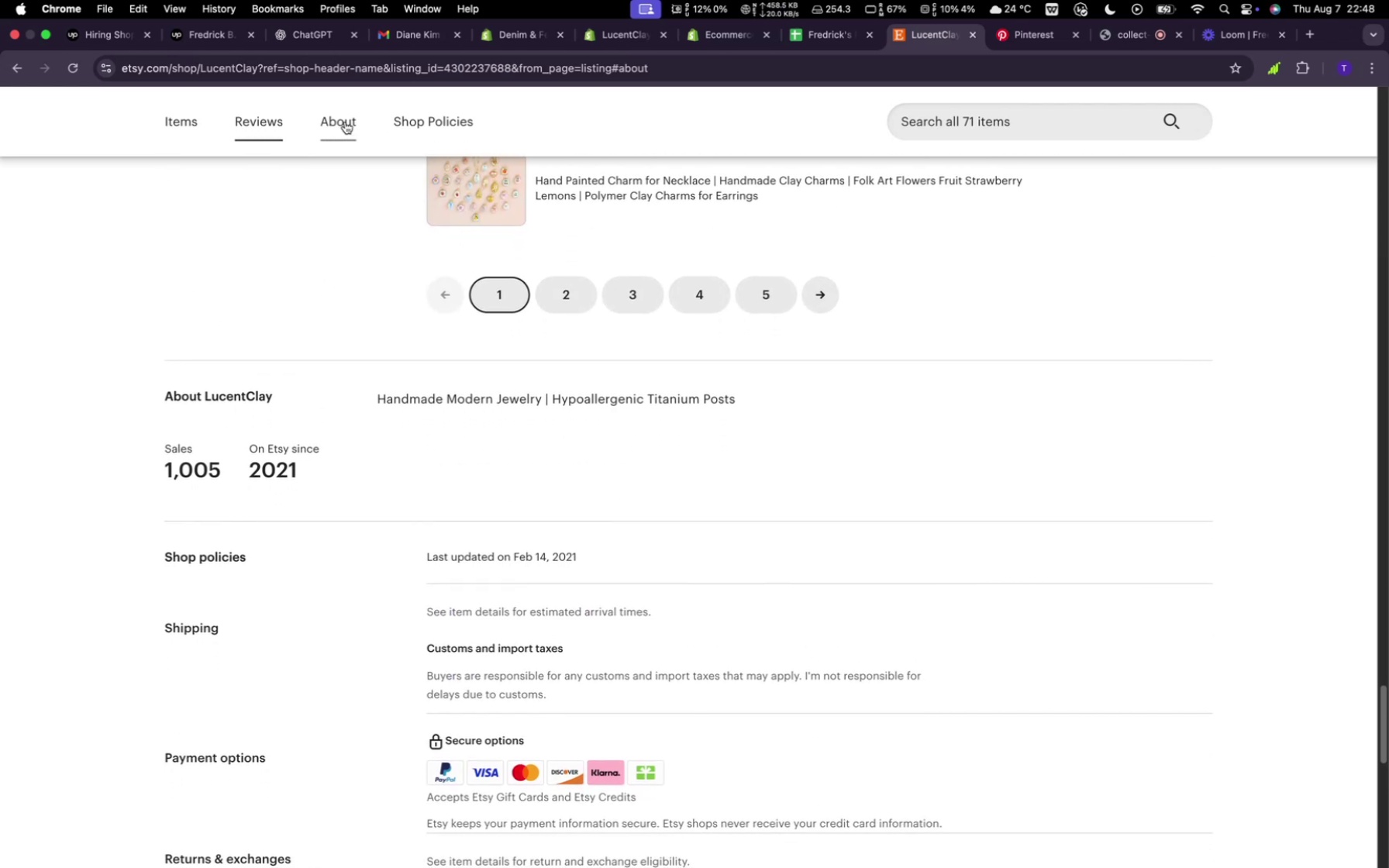 
left_click([344, 122])
 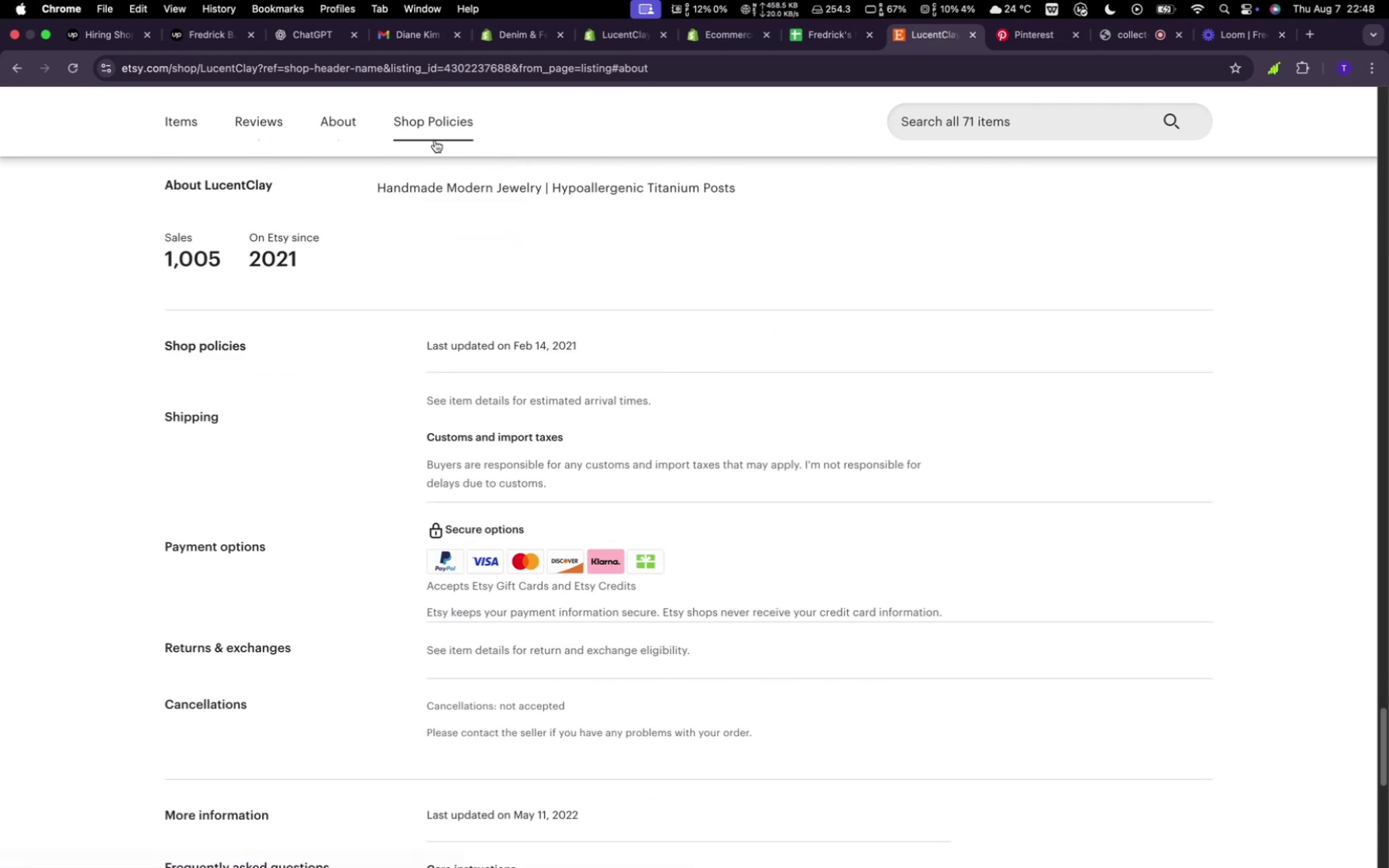 
left_click([435, 140])
 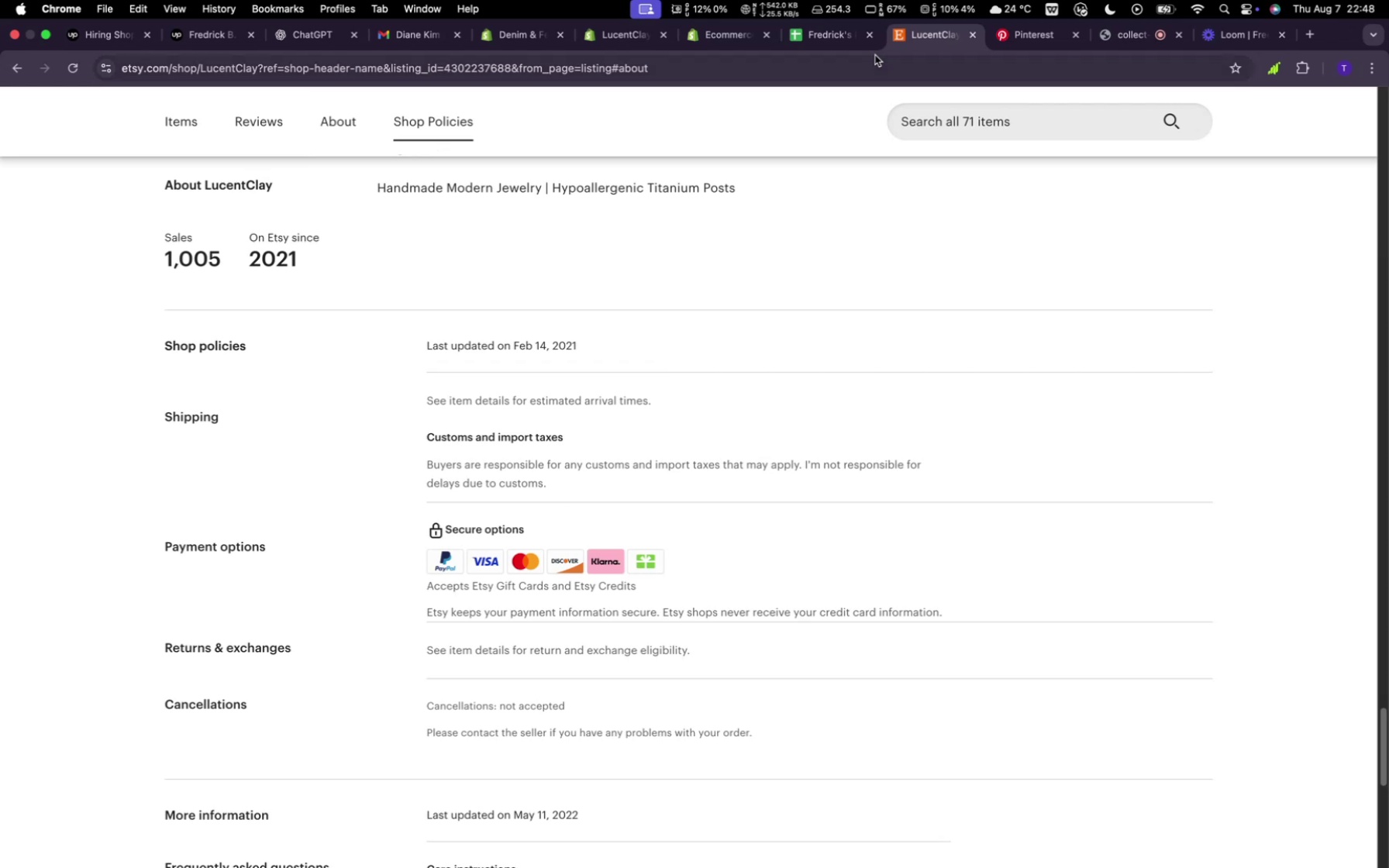 
scroll: coordinate [737, 347], scroll_direction: up, amount: 7.0
 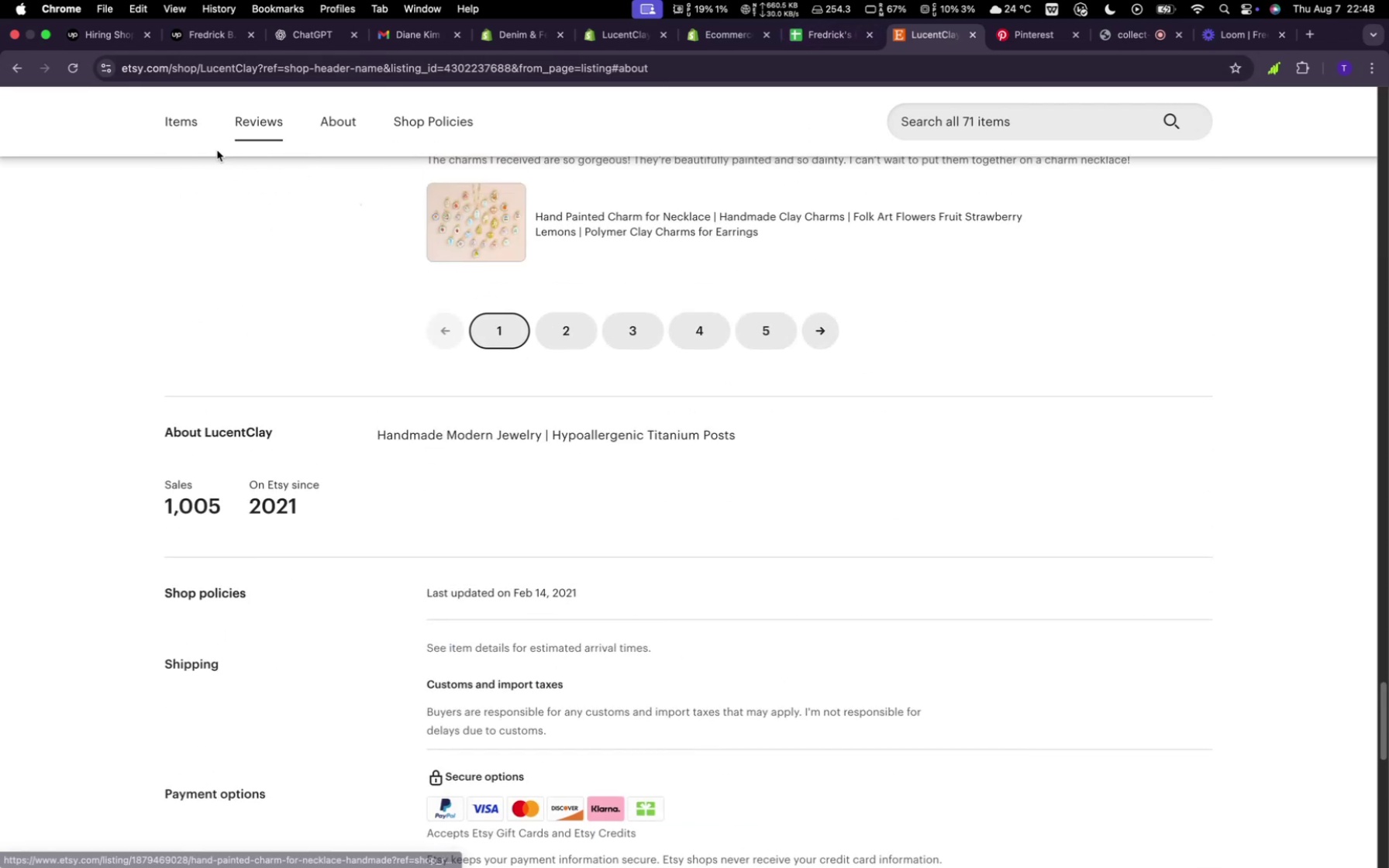 
left_click([184, 126])
 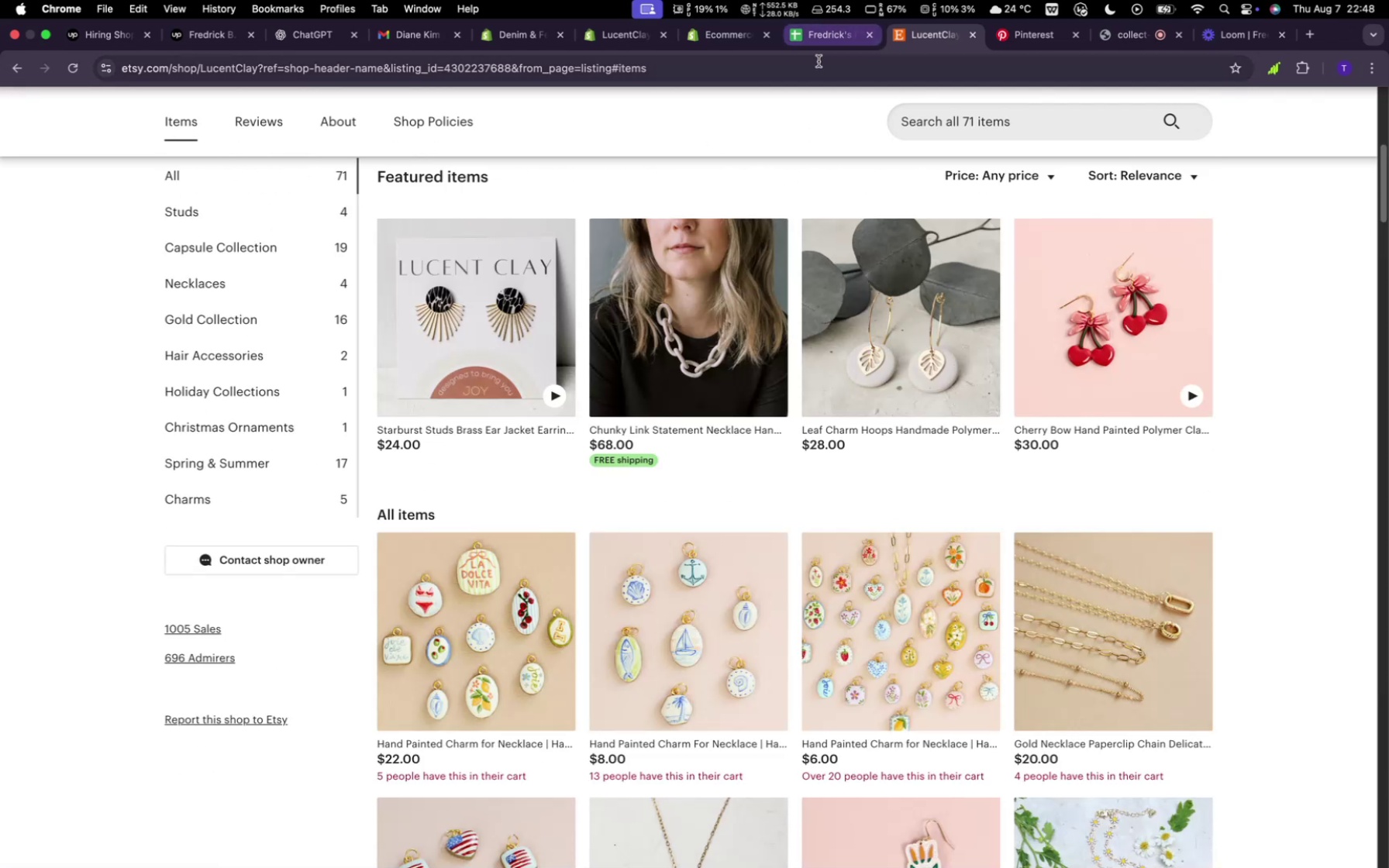 
scroll: coordinate [783, 354], scroll_direction: up, amount: 28.0
 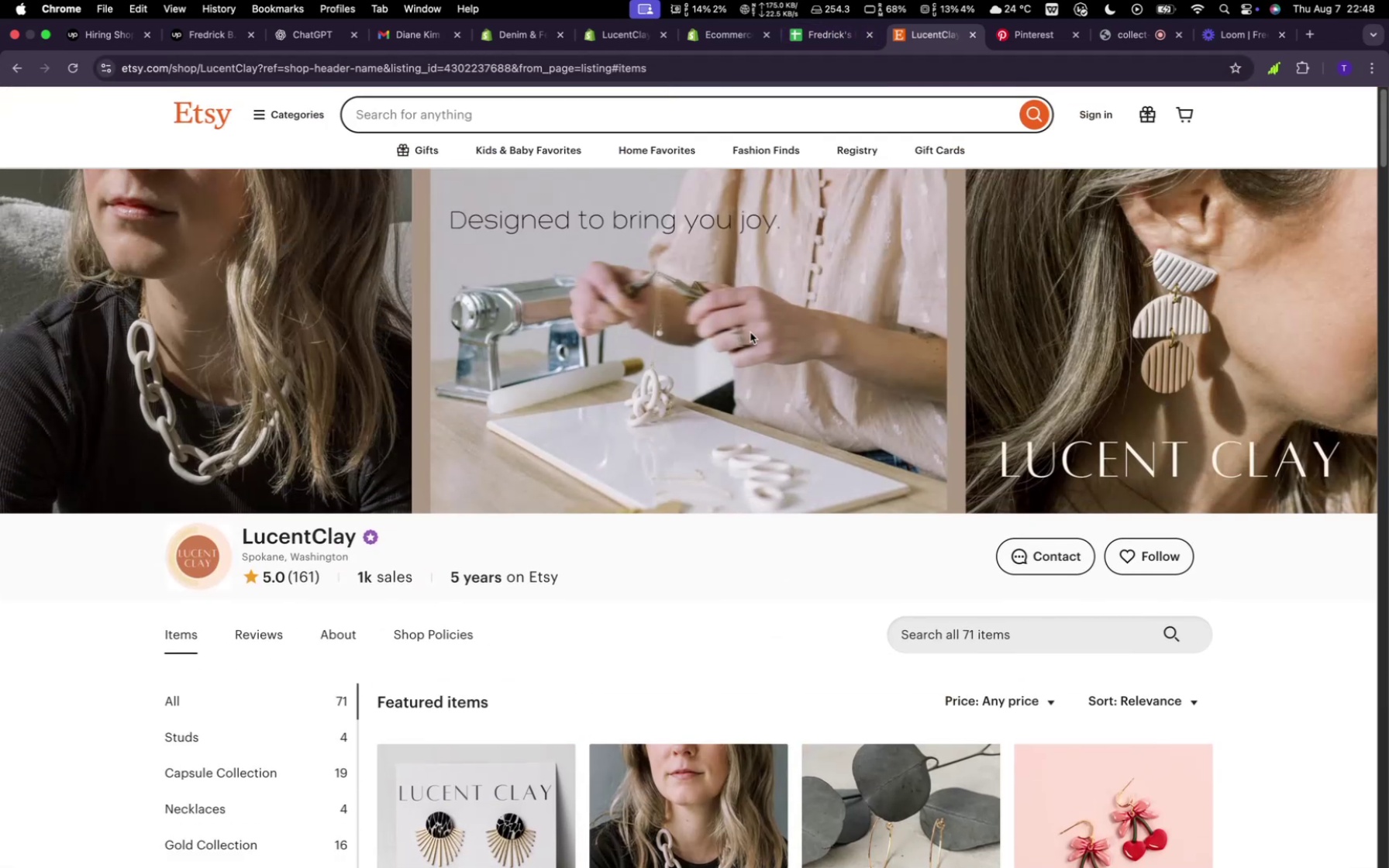 
right_click([750, 332])
 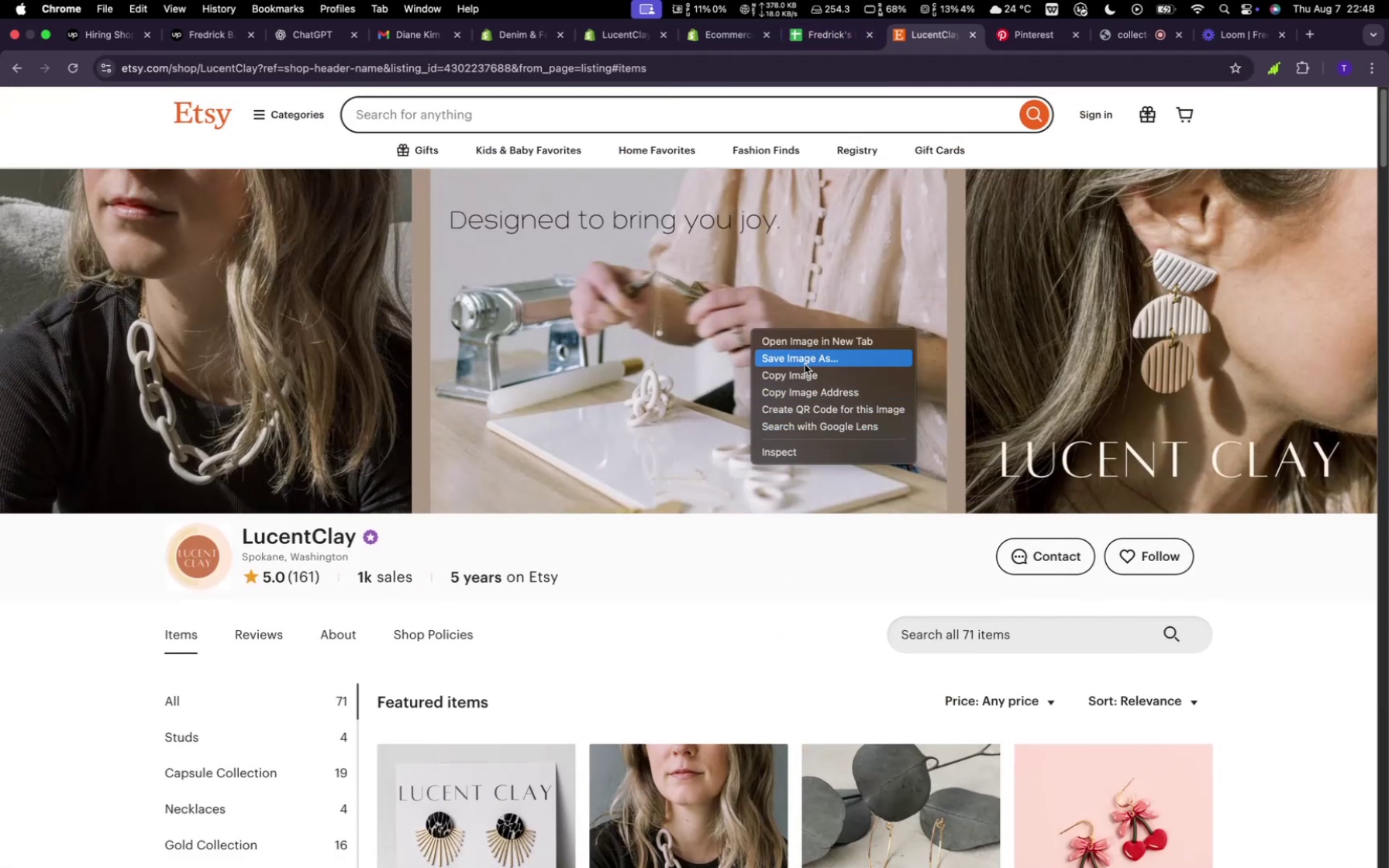 
left_click([805, 364])
 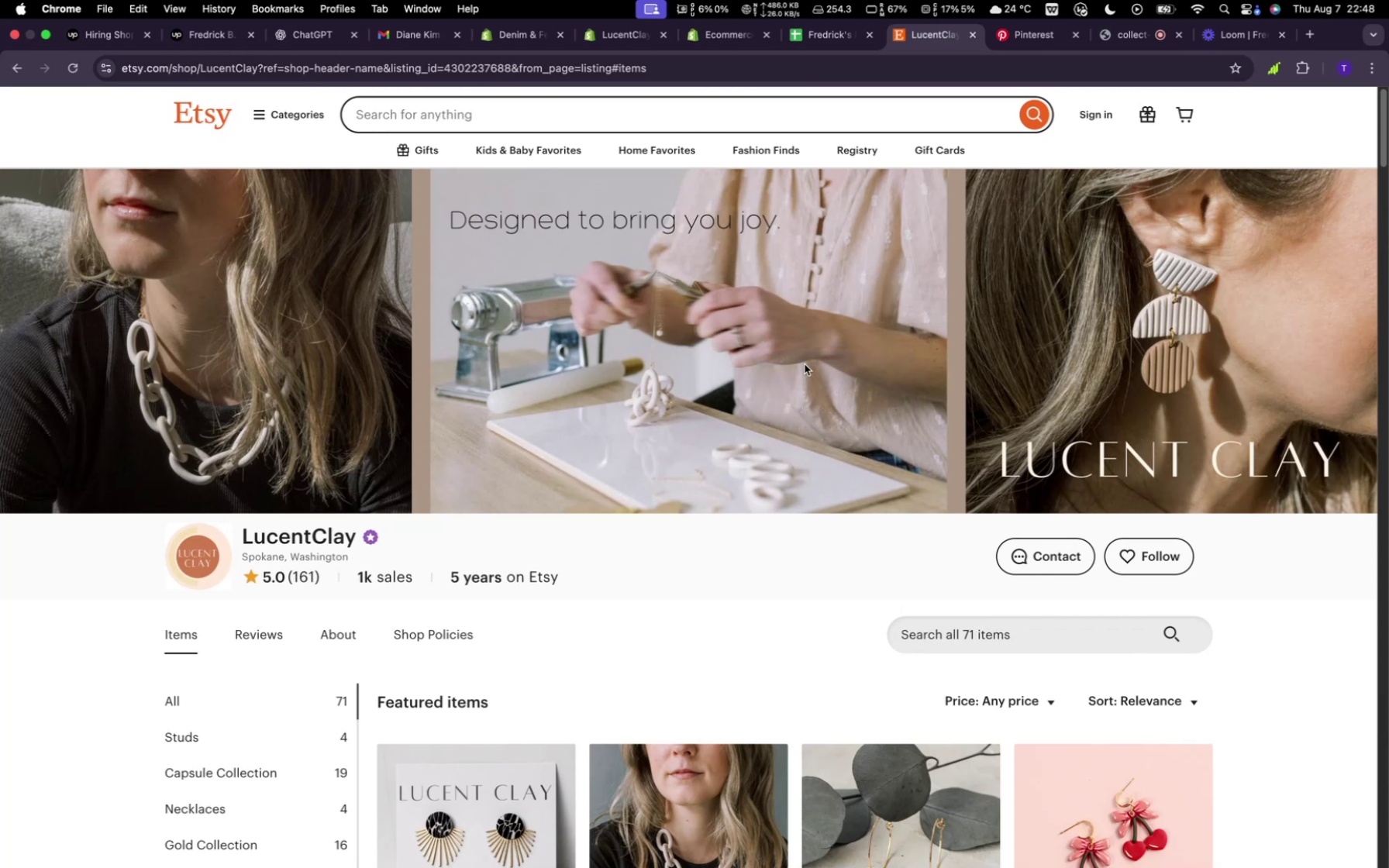 
wait(6.11)
 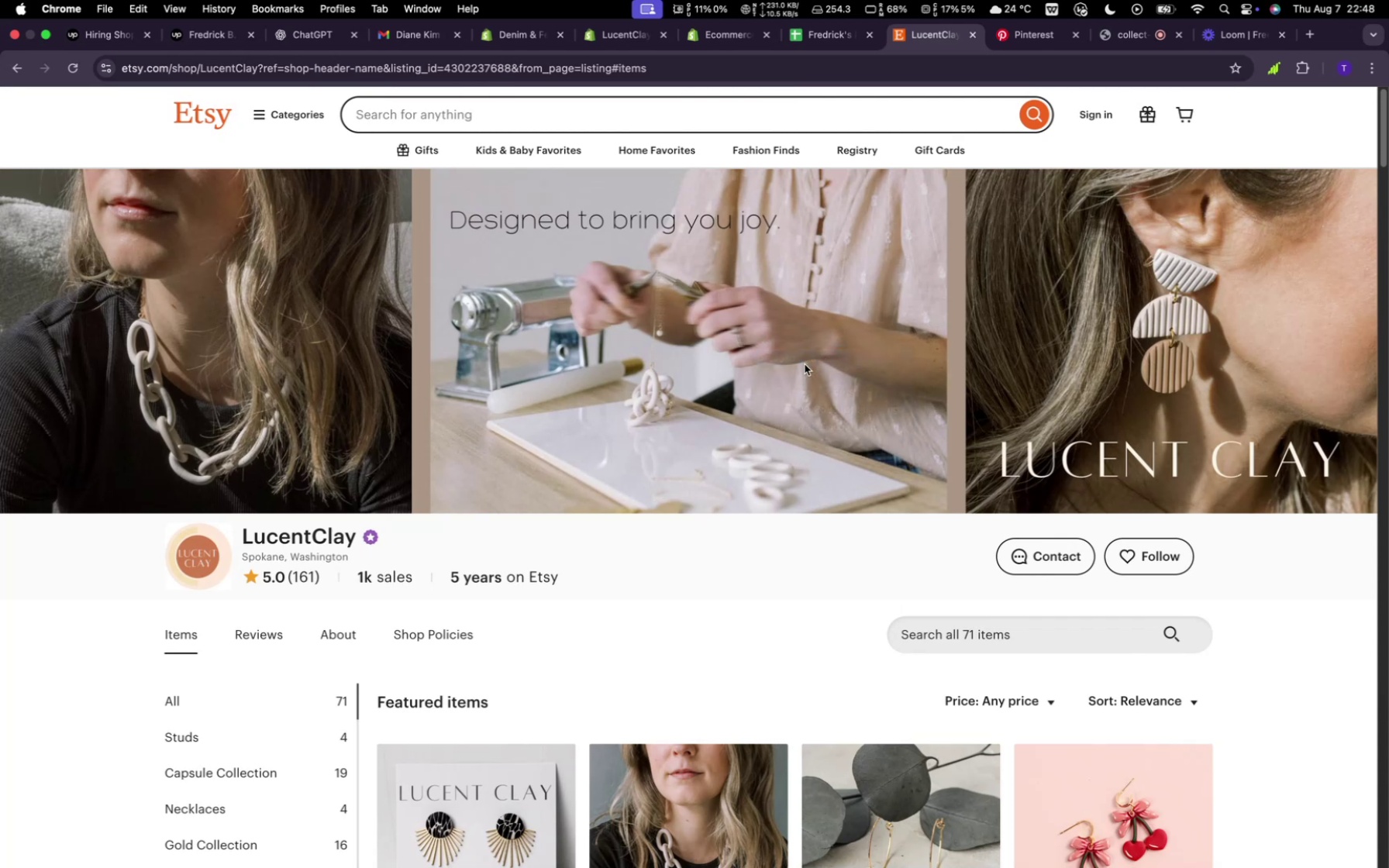 
right_click([805, 364])
 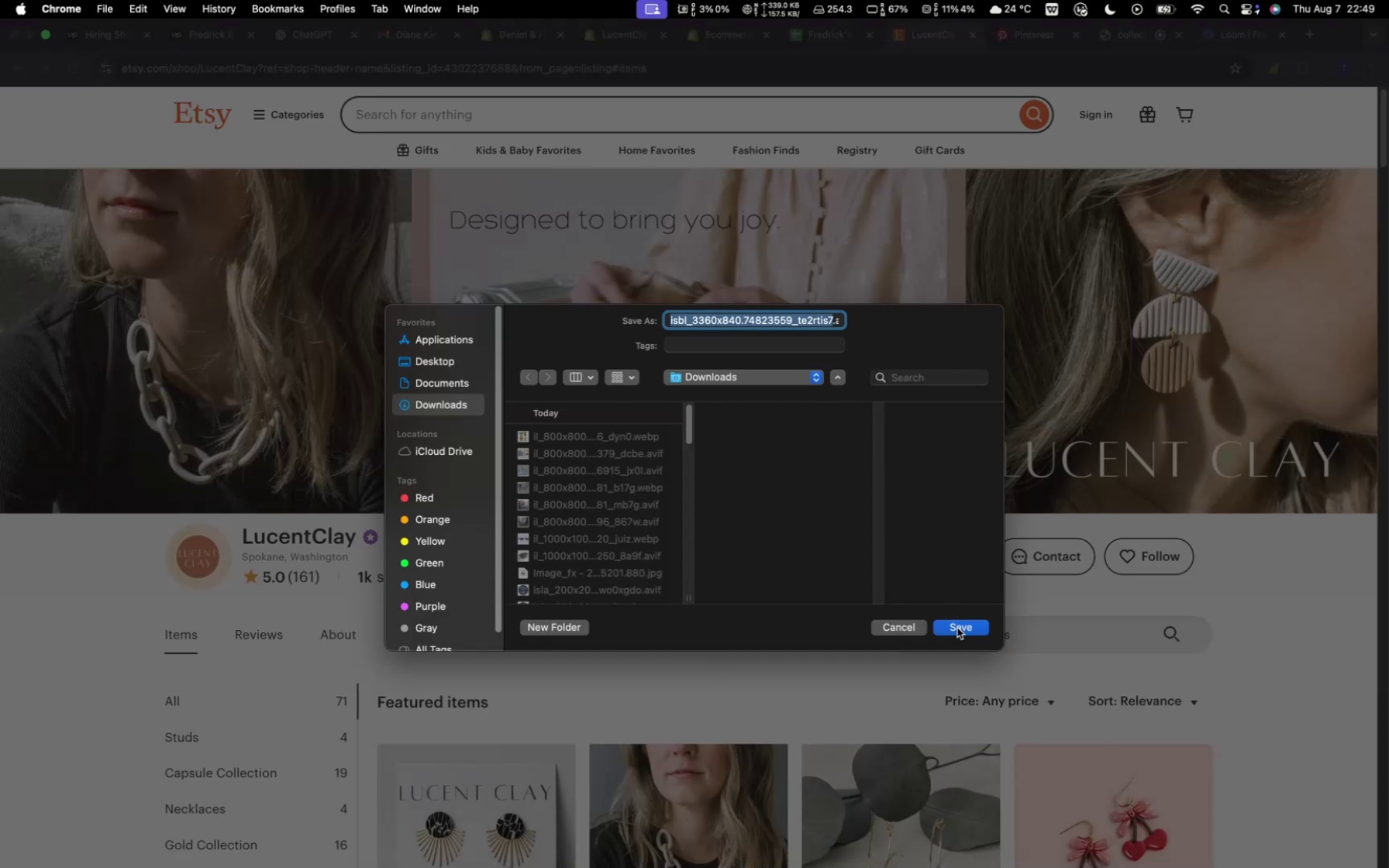 
left_click([956, 626])
 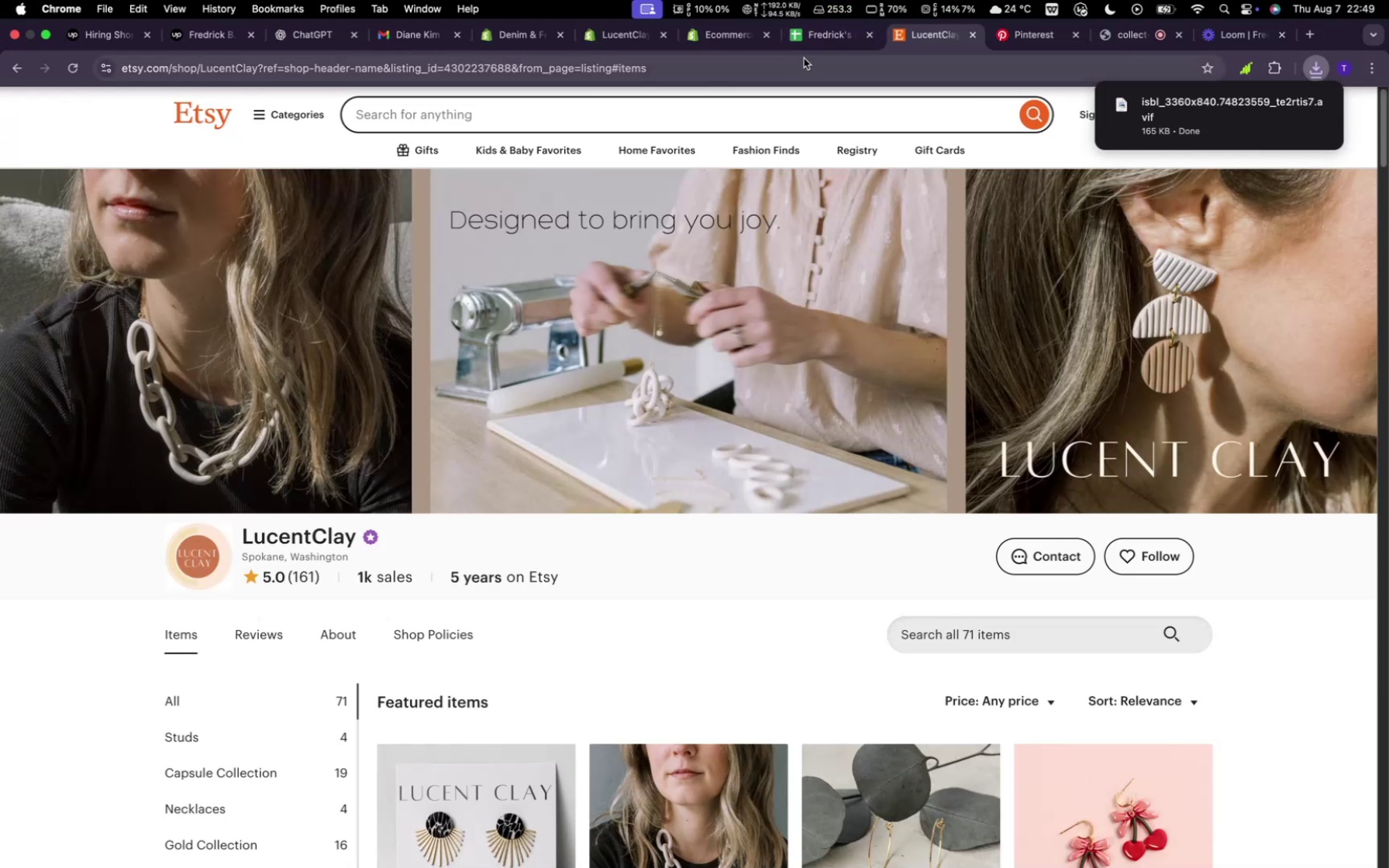 
wait(9.63)
 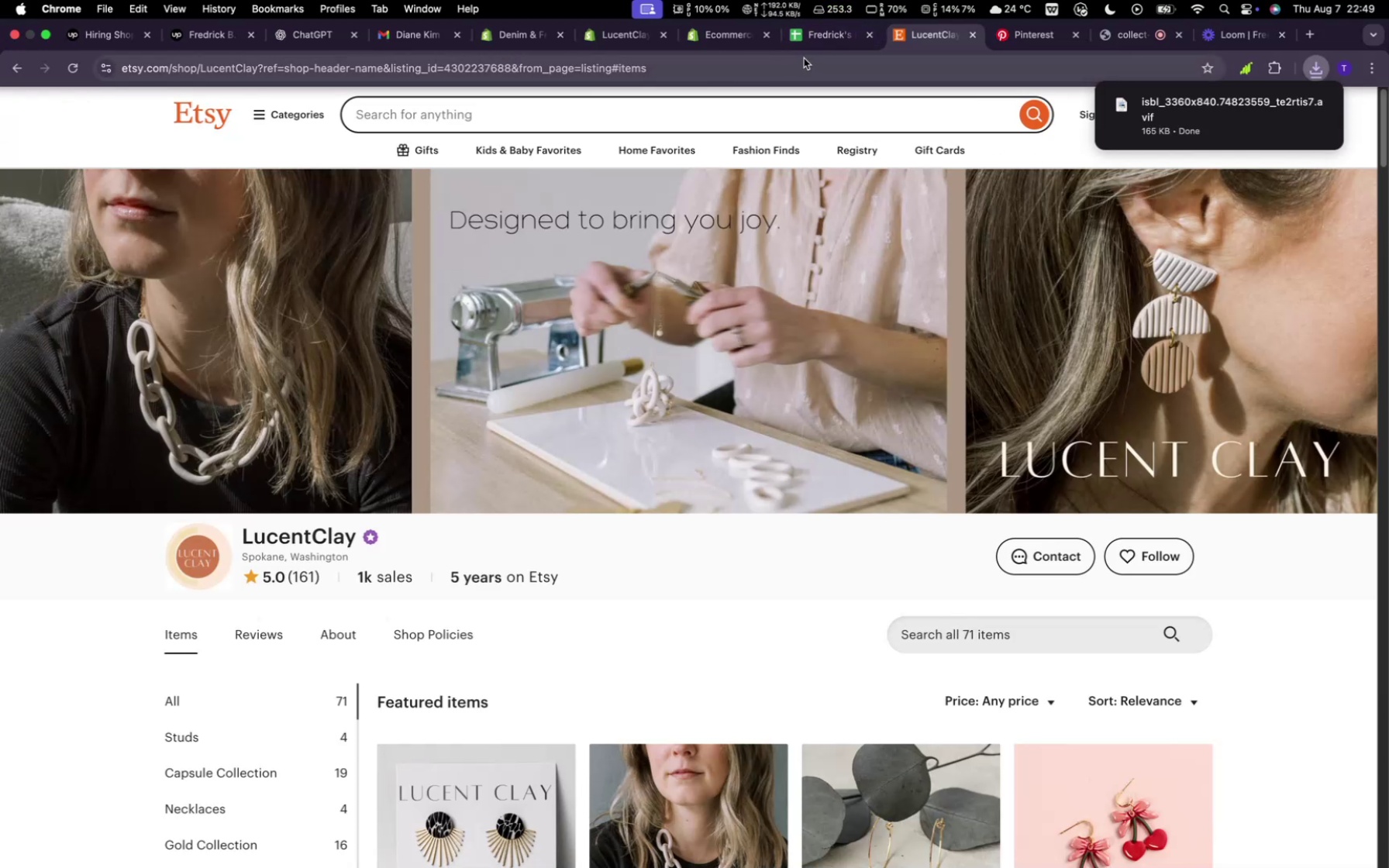 
scroll: coordinate [714, 457], scroll_direction: down, amount: 38.0
 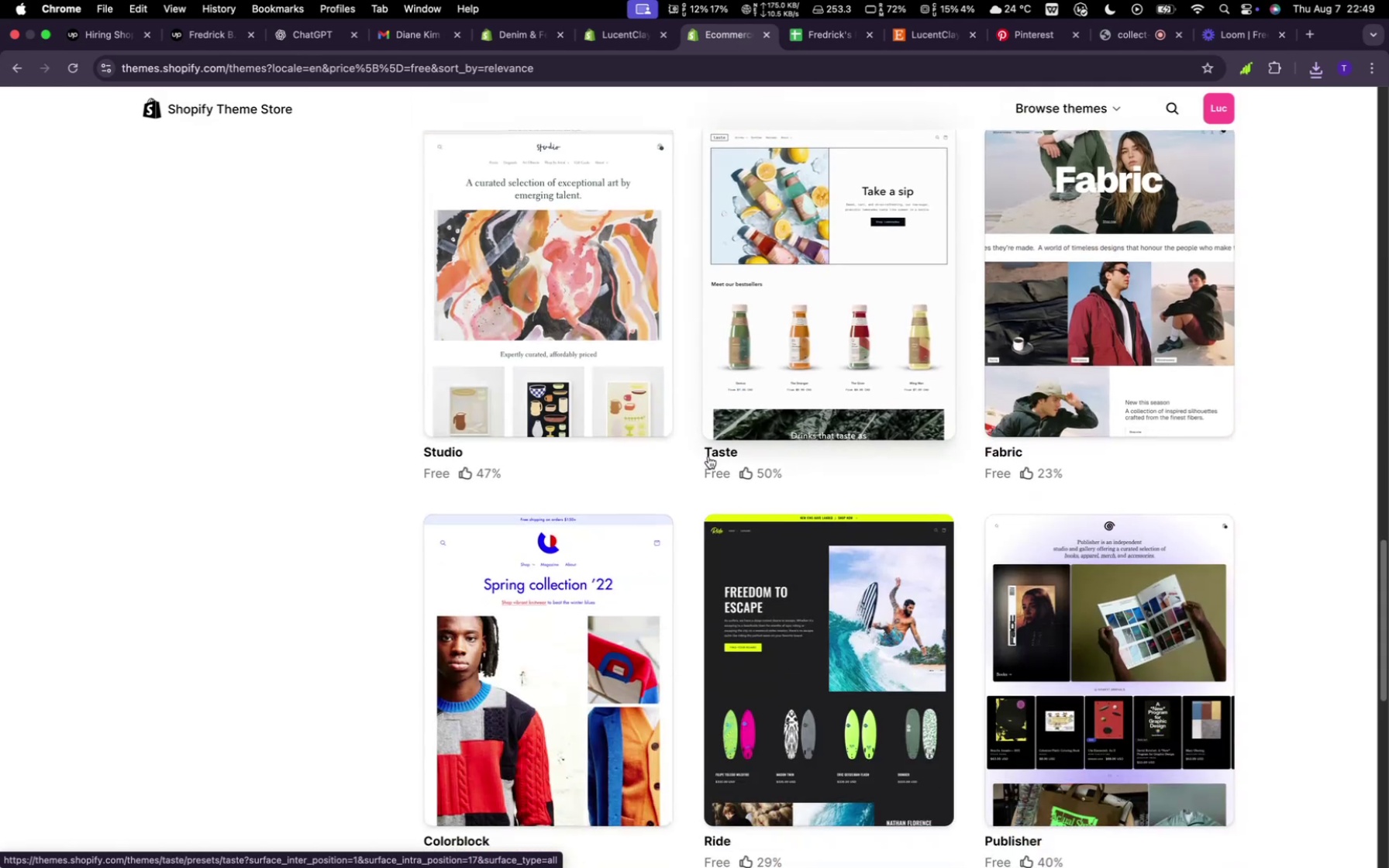 
scroll: coordinate [708, 455], scroll_direction: down, amount: 8.0
 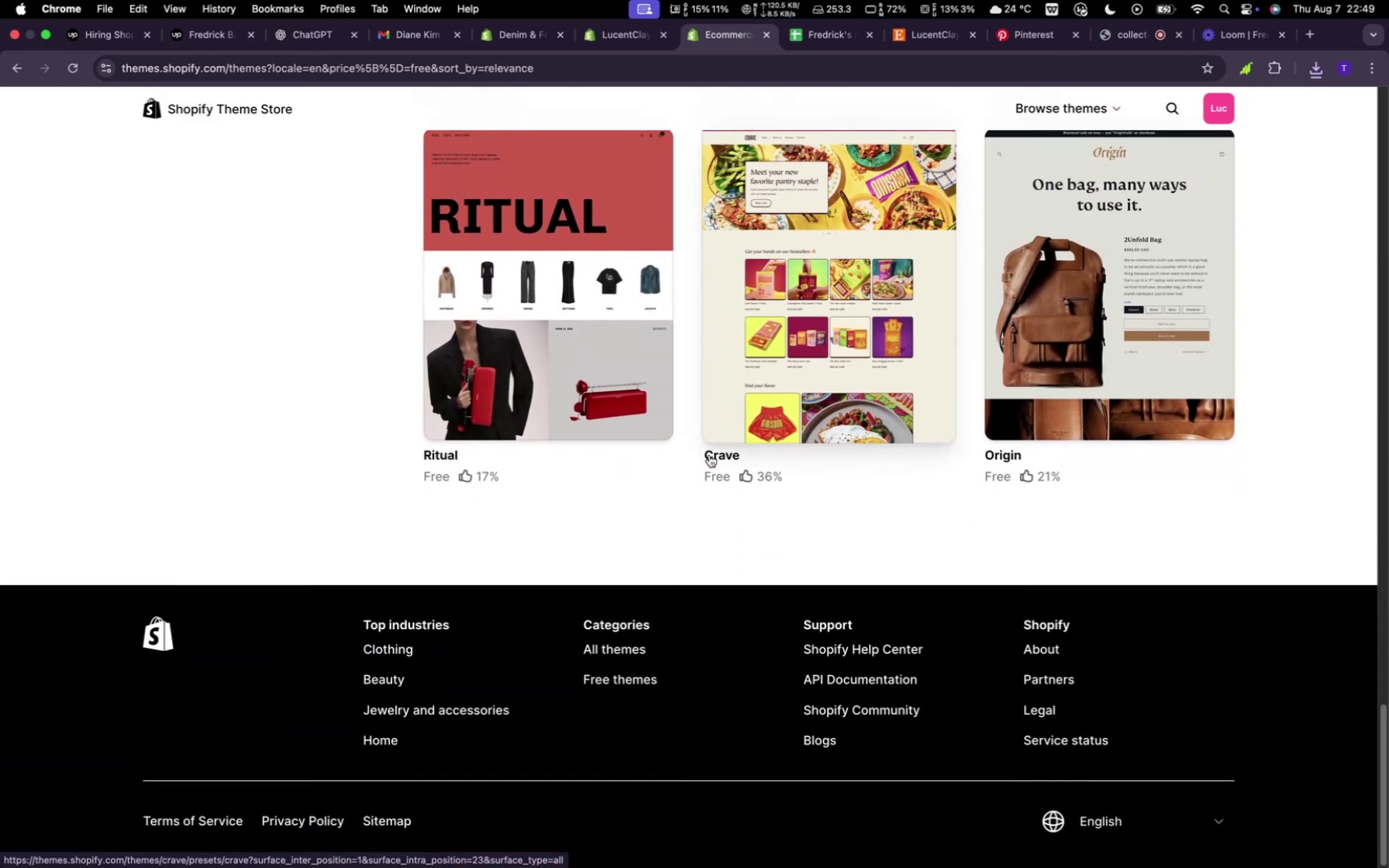 
scroll: coordinate [569, 591], scroll_direction: up, amount: 58.0
 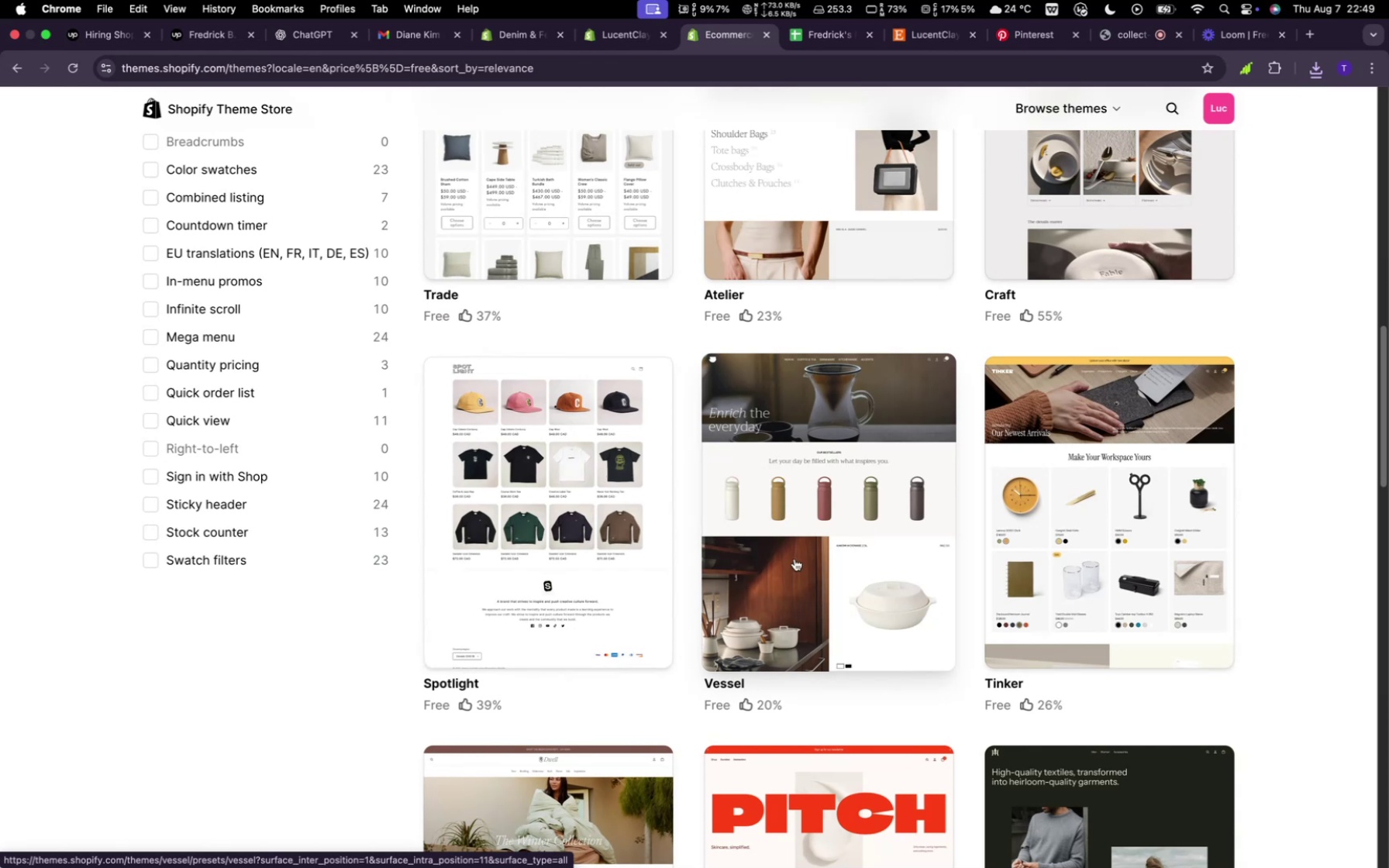 
scroll: coordinate [564, 621], scroll_direction: down, amount: 12.0
 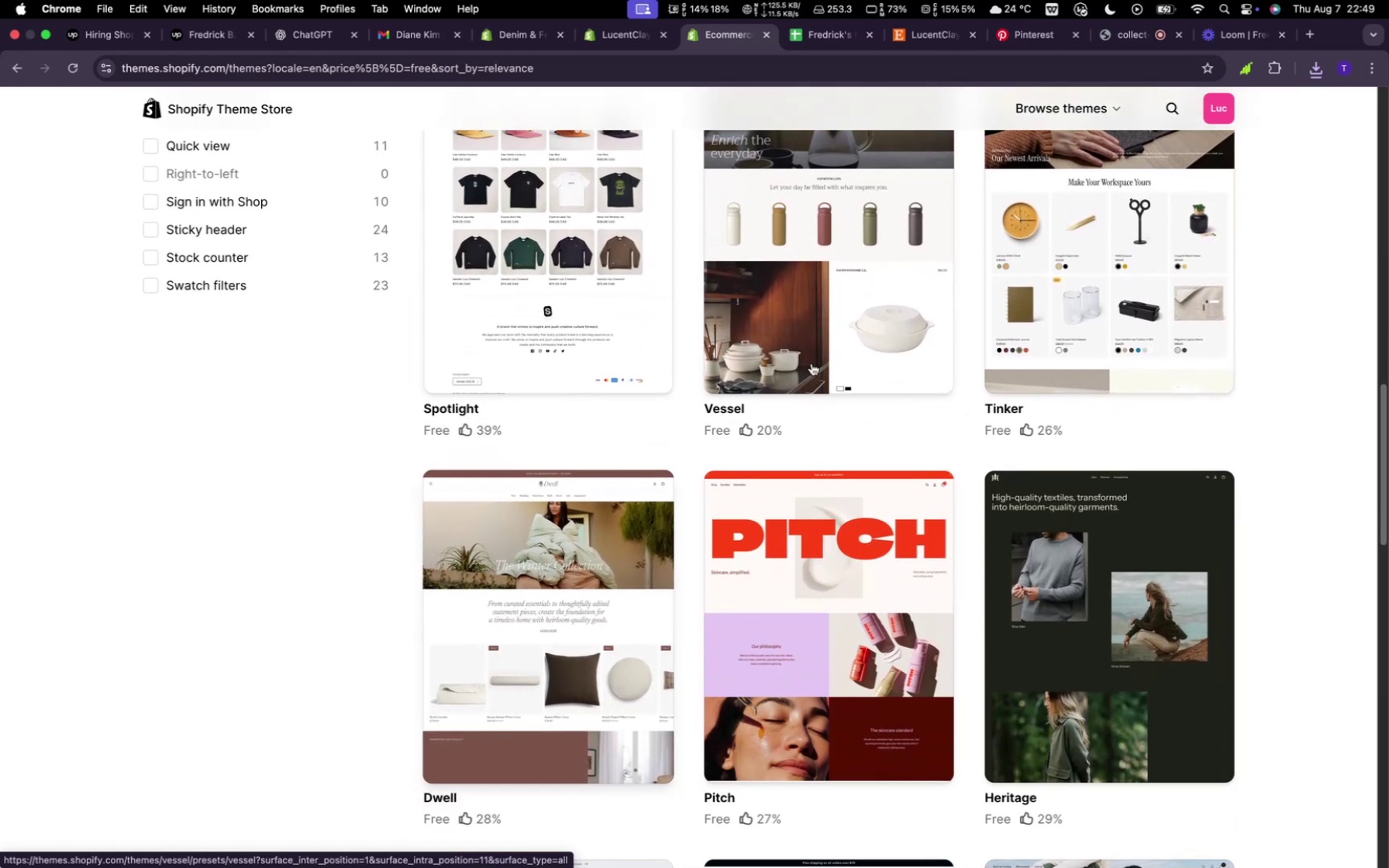 
scroll: coordinate [724, 446], scroll_direction: up, amount: 35.0
 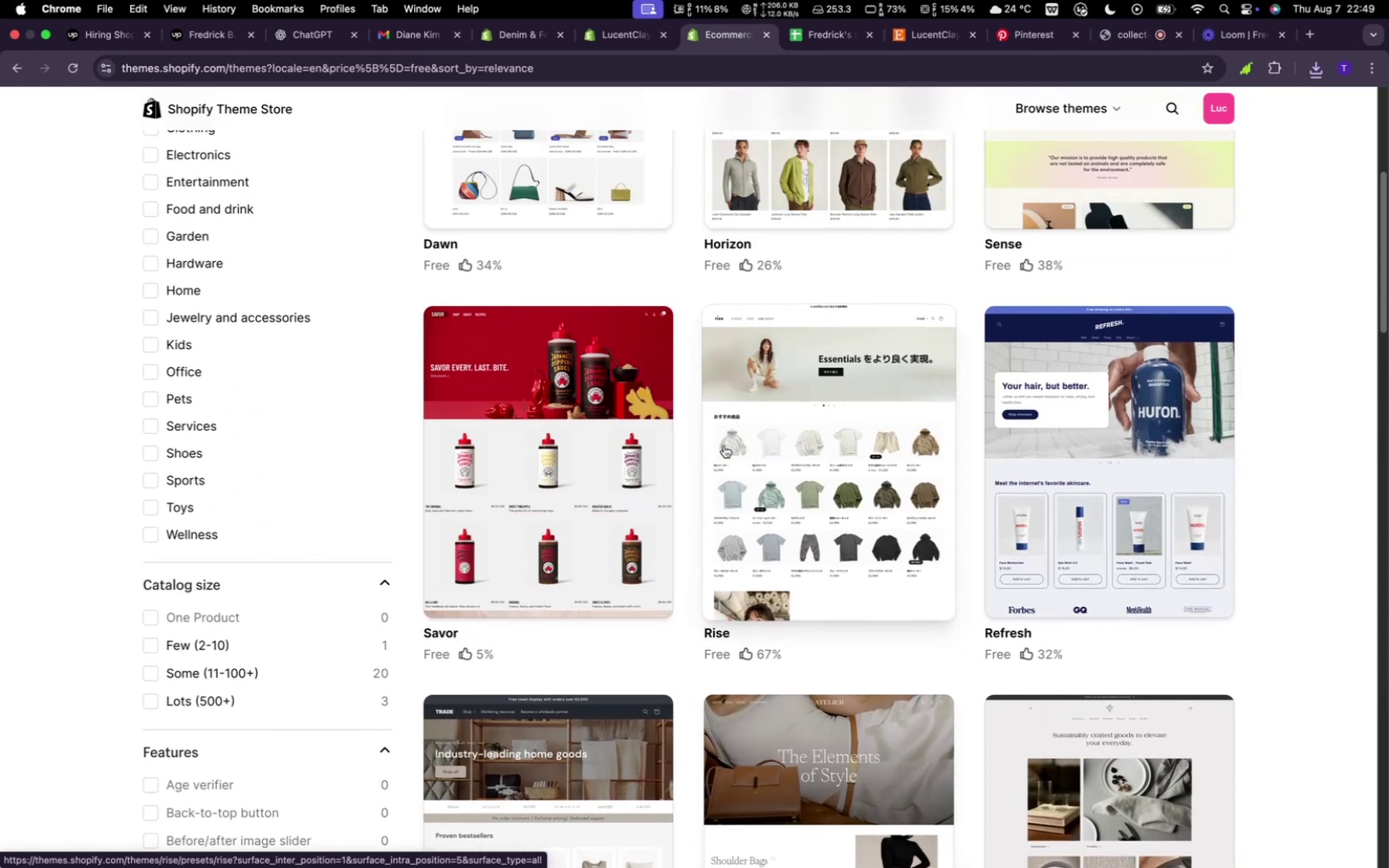 
scroll: coordinate [723, 446], scroll_direction: none, amount: 0.0
 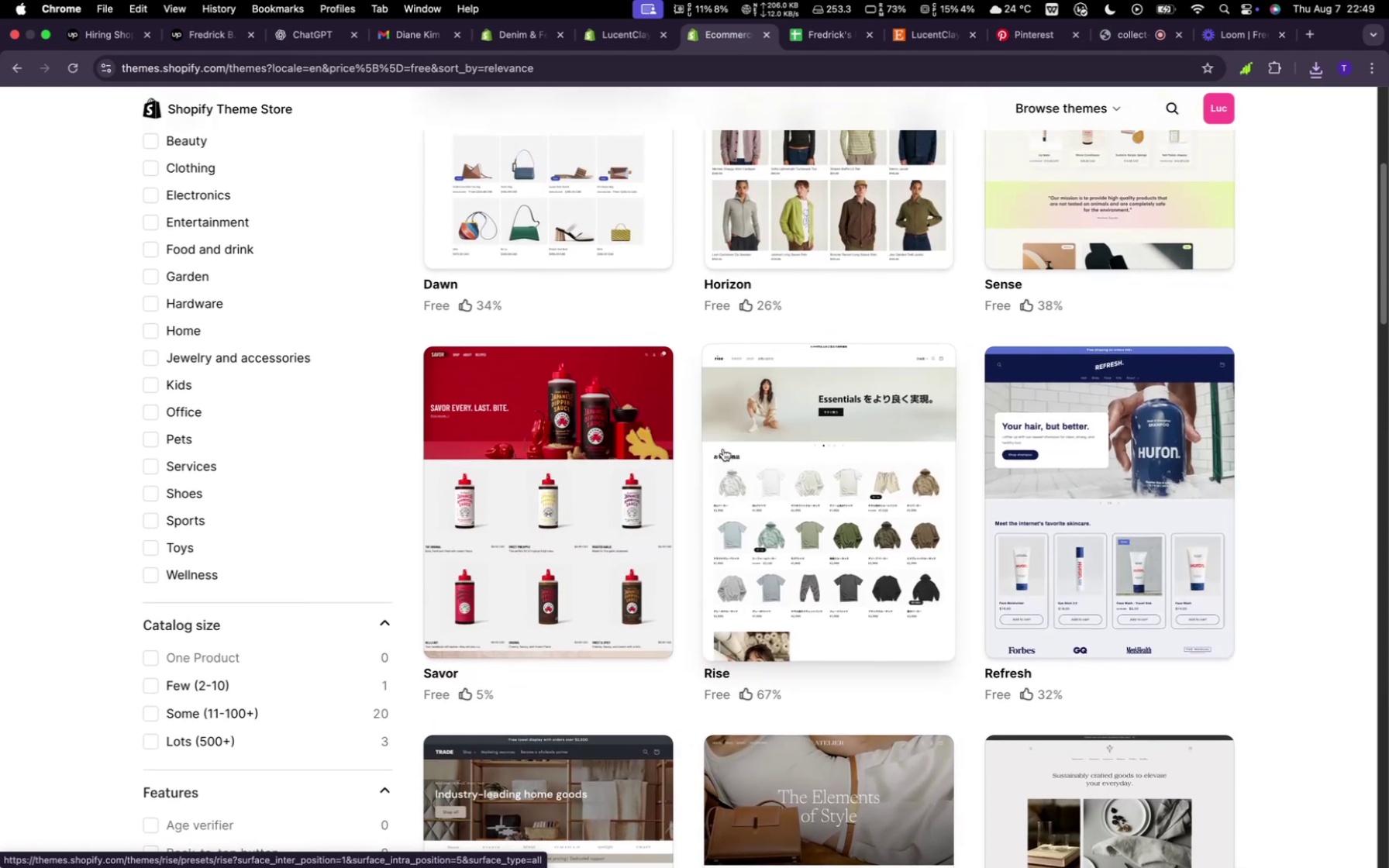 
scroll: coordinate [724, 451], scroll_direction: up, amount: 12.0
 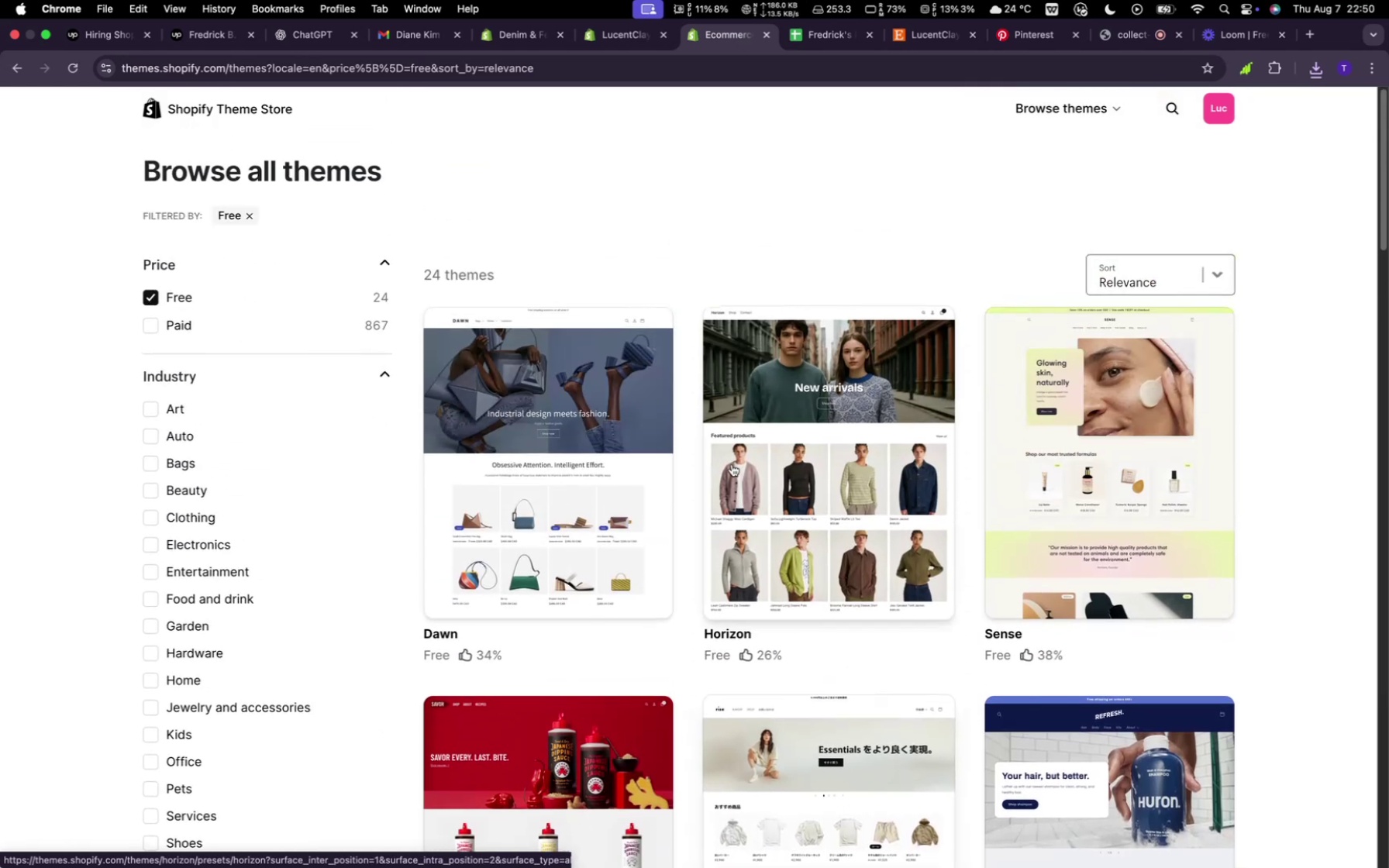 
scroll: coordinate [735, 466], scroll_direction: down, amount: 25.0
 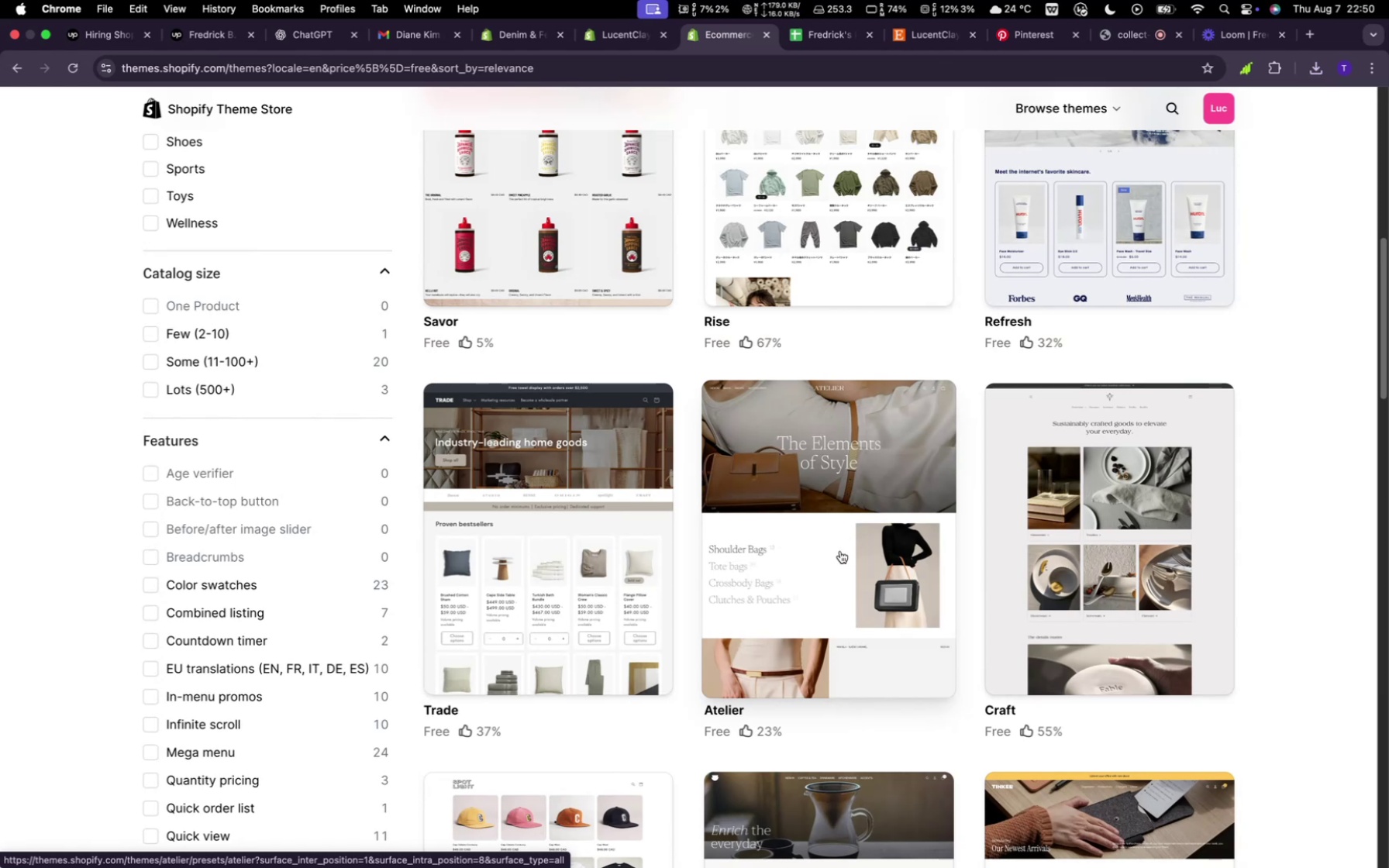 
wait(7.72)
 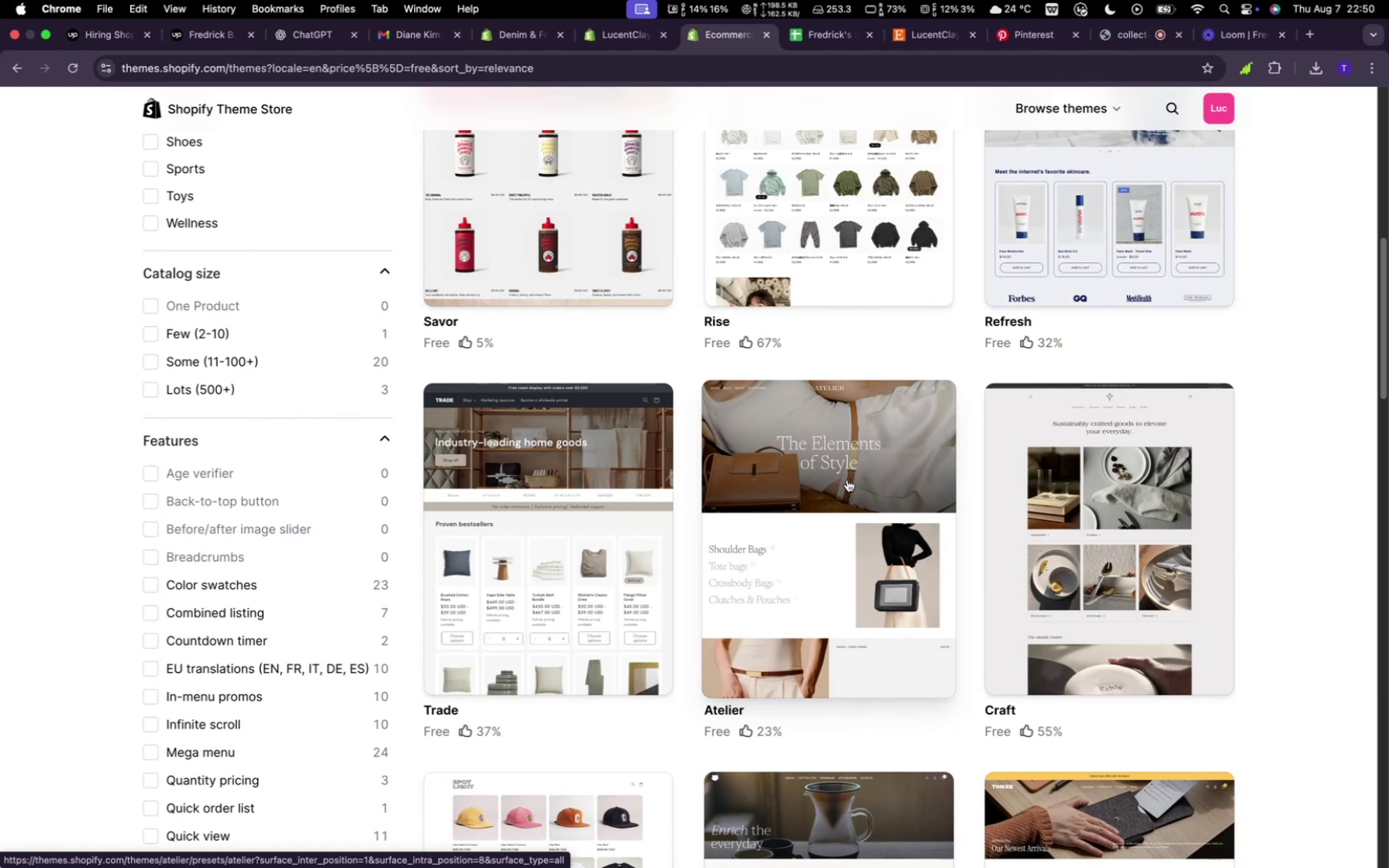 
left_click([829, 467])
 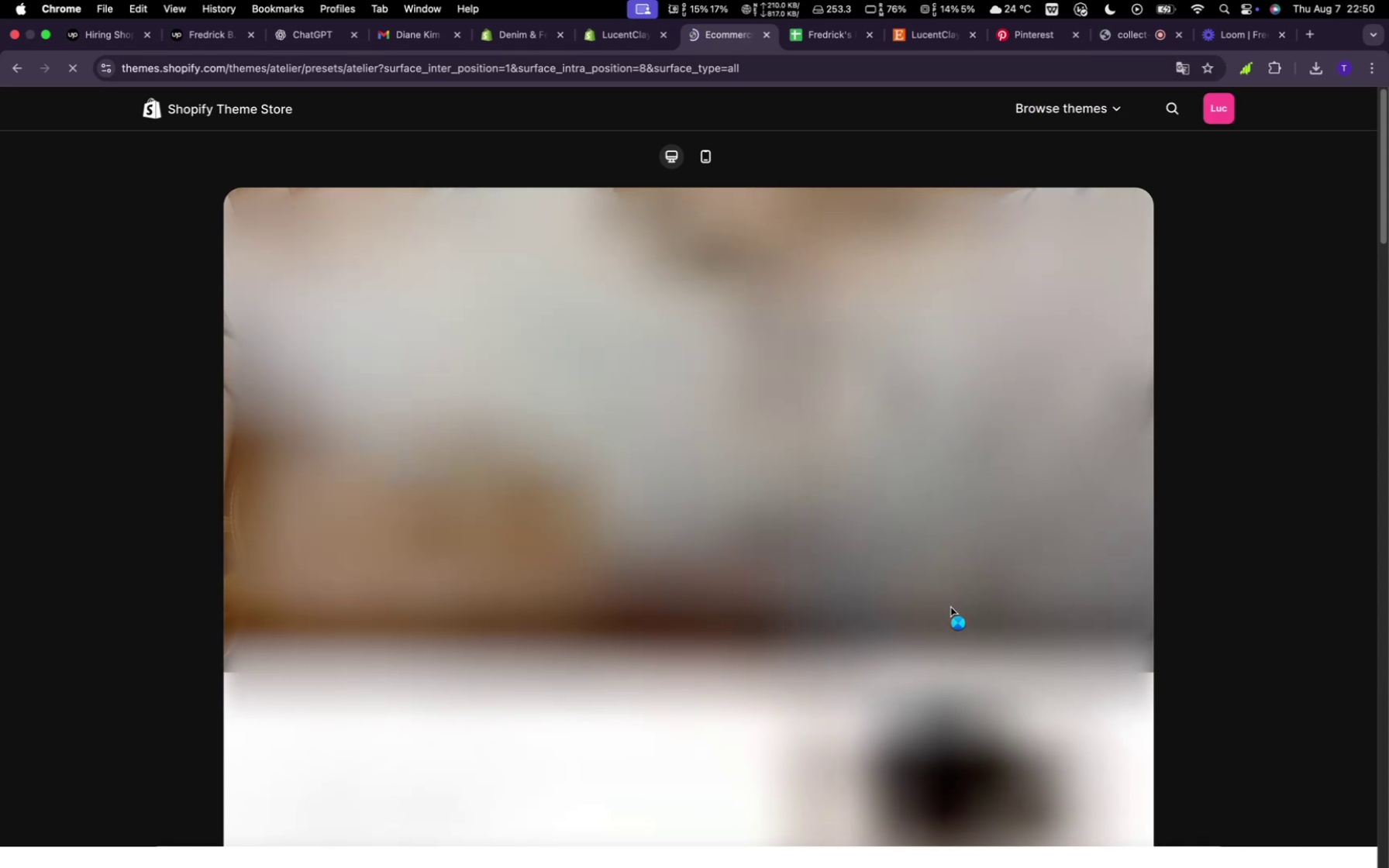 
wait(16.31)
 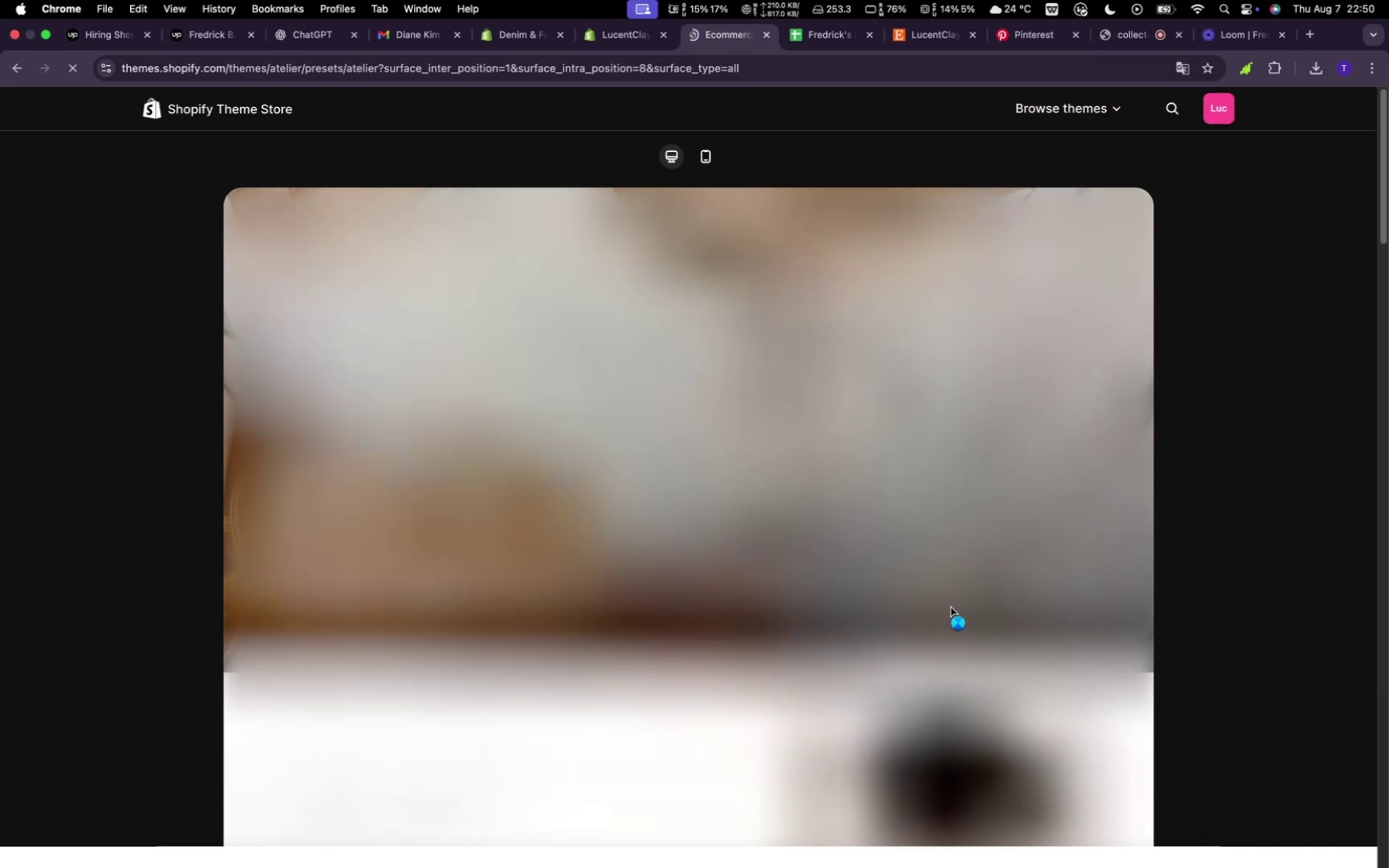 
scroll: coordinate [743, 430], scroll_direction: up, amount: 12.0
 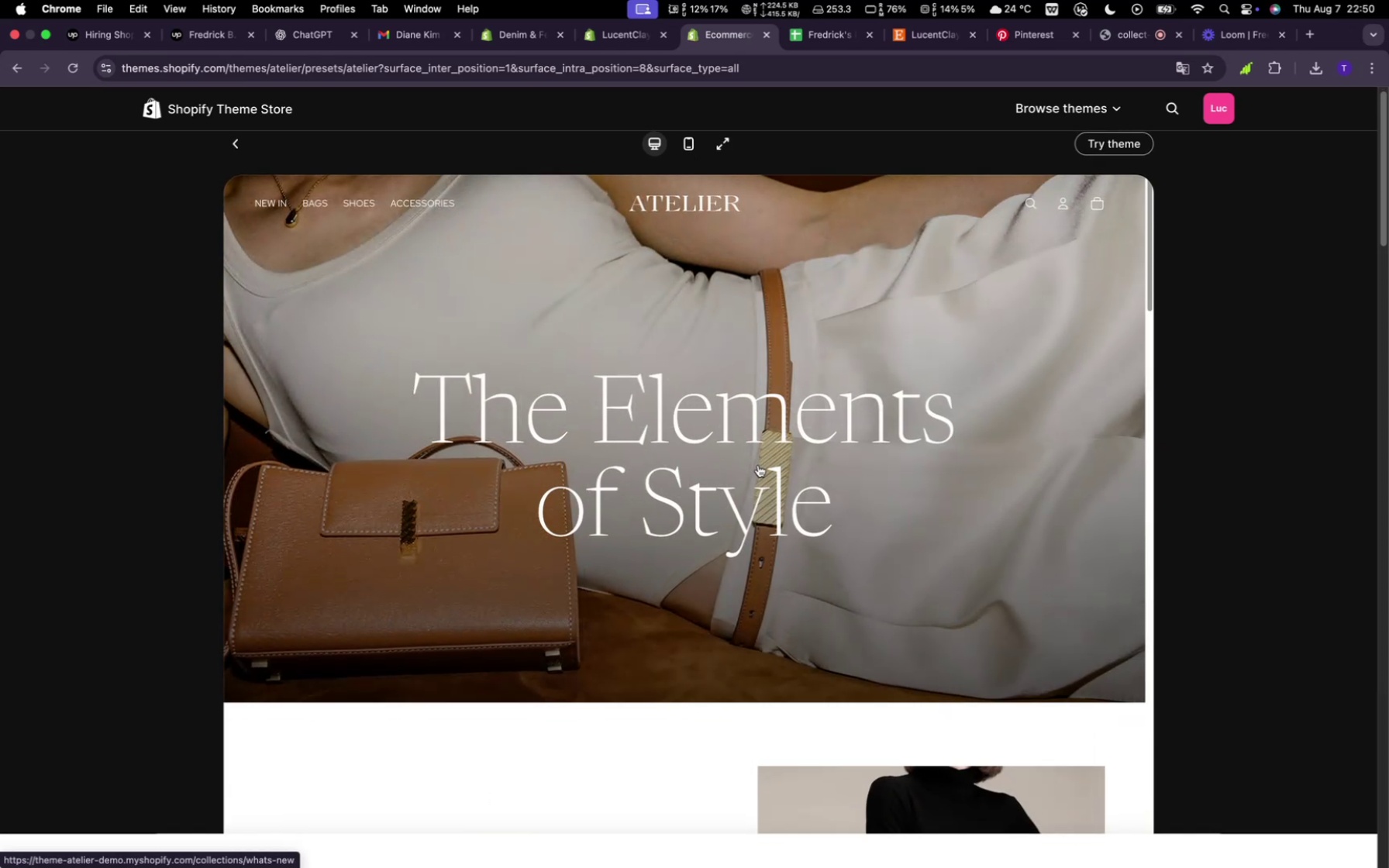 
scroll: coordinate [773, 460], scroll_direction: down, amount: 36.0
 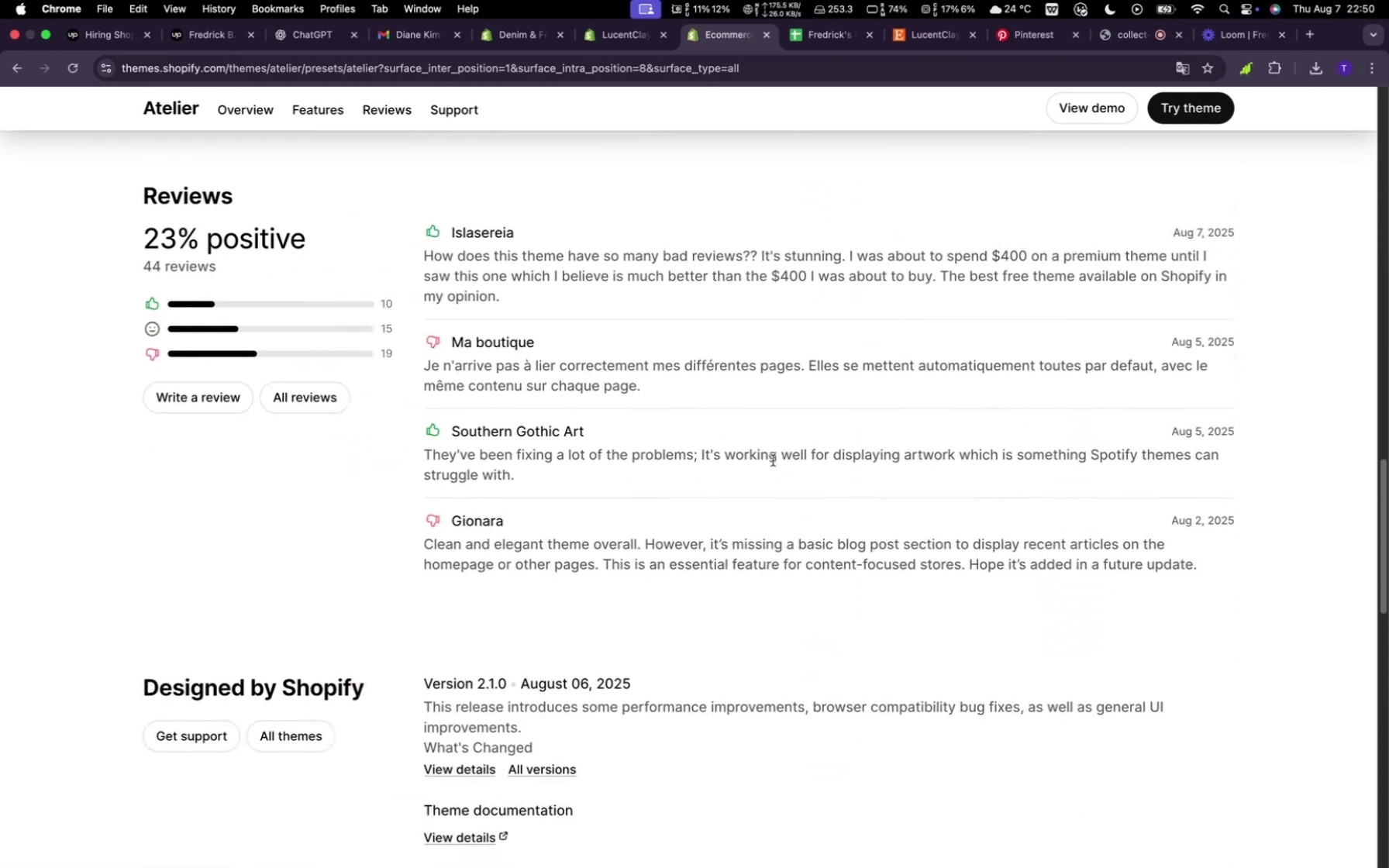 
scroll: coordinate [774, 461], scroll_direction: up, amount: 57.0
 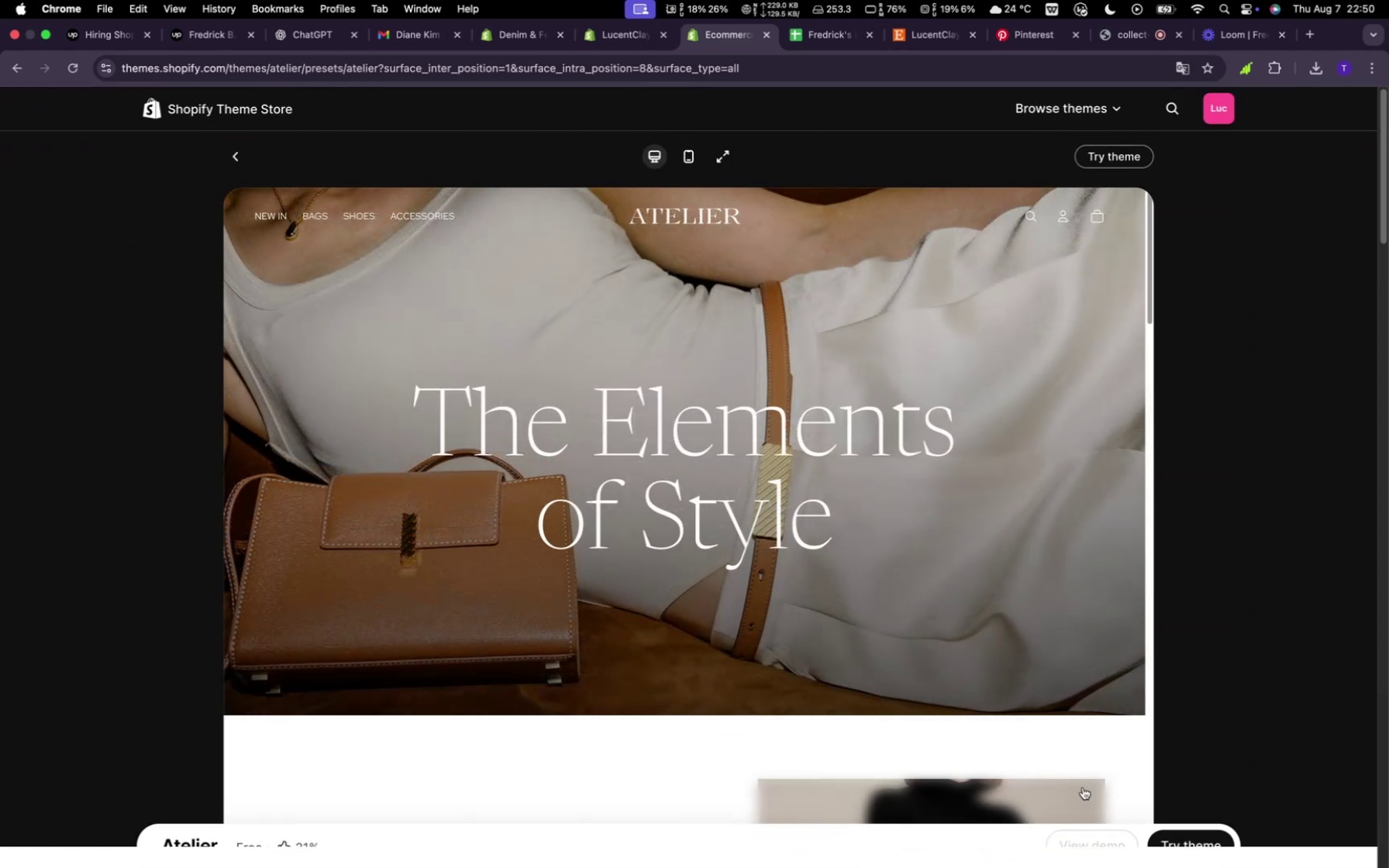 
scroll: coordinate [898, 642], scroll_direction: down, amount: 7.0
 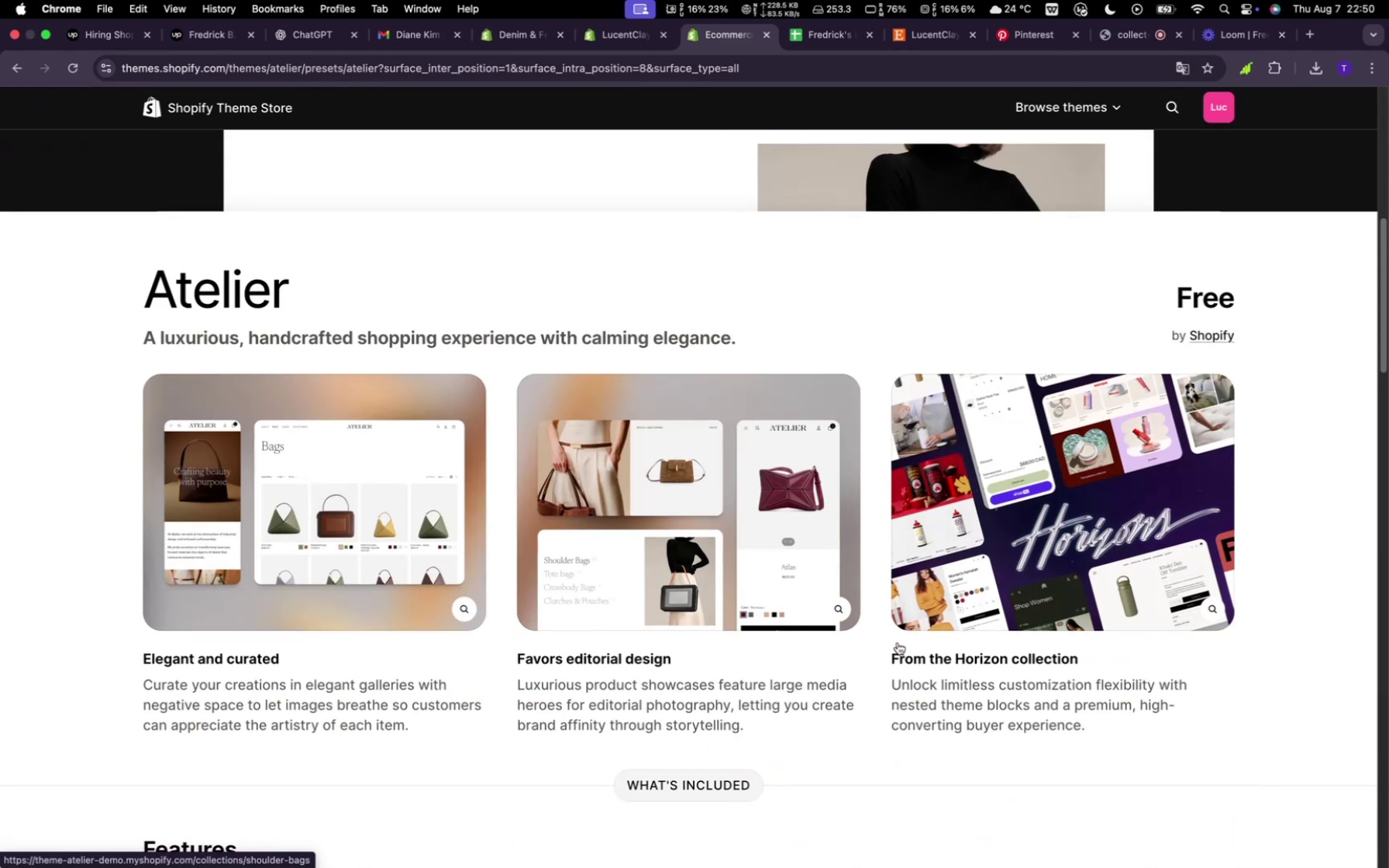 
scroll: coordinate [1007, 499], scroll_direction: up, amount: 34.0
 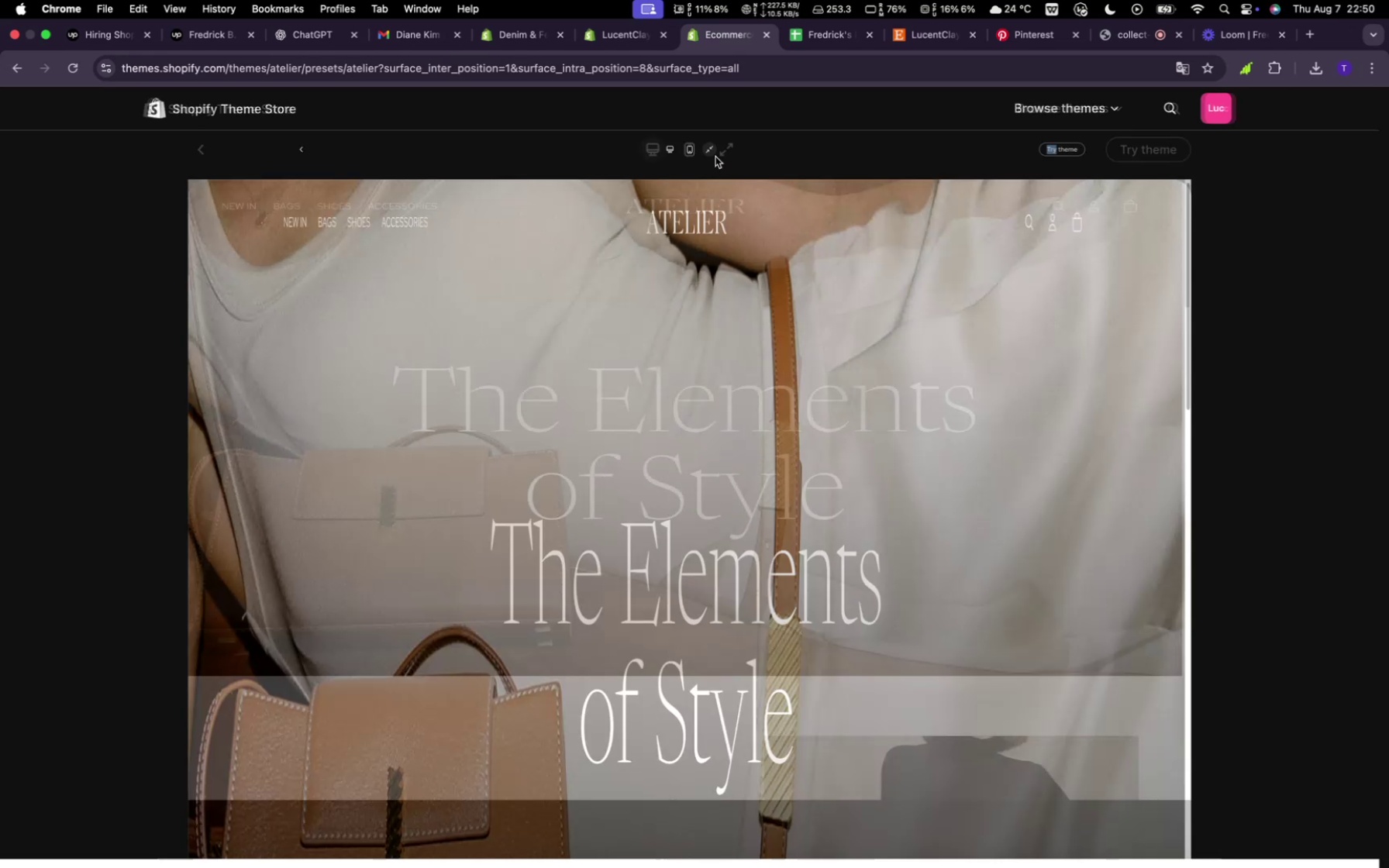 
scroll: coordinate [836, 440], scroll_direction: down, amount: 4.0
 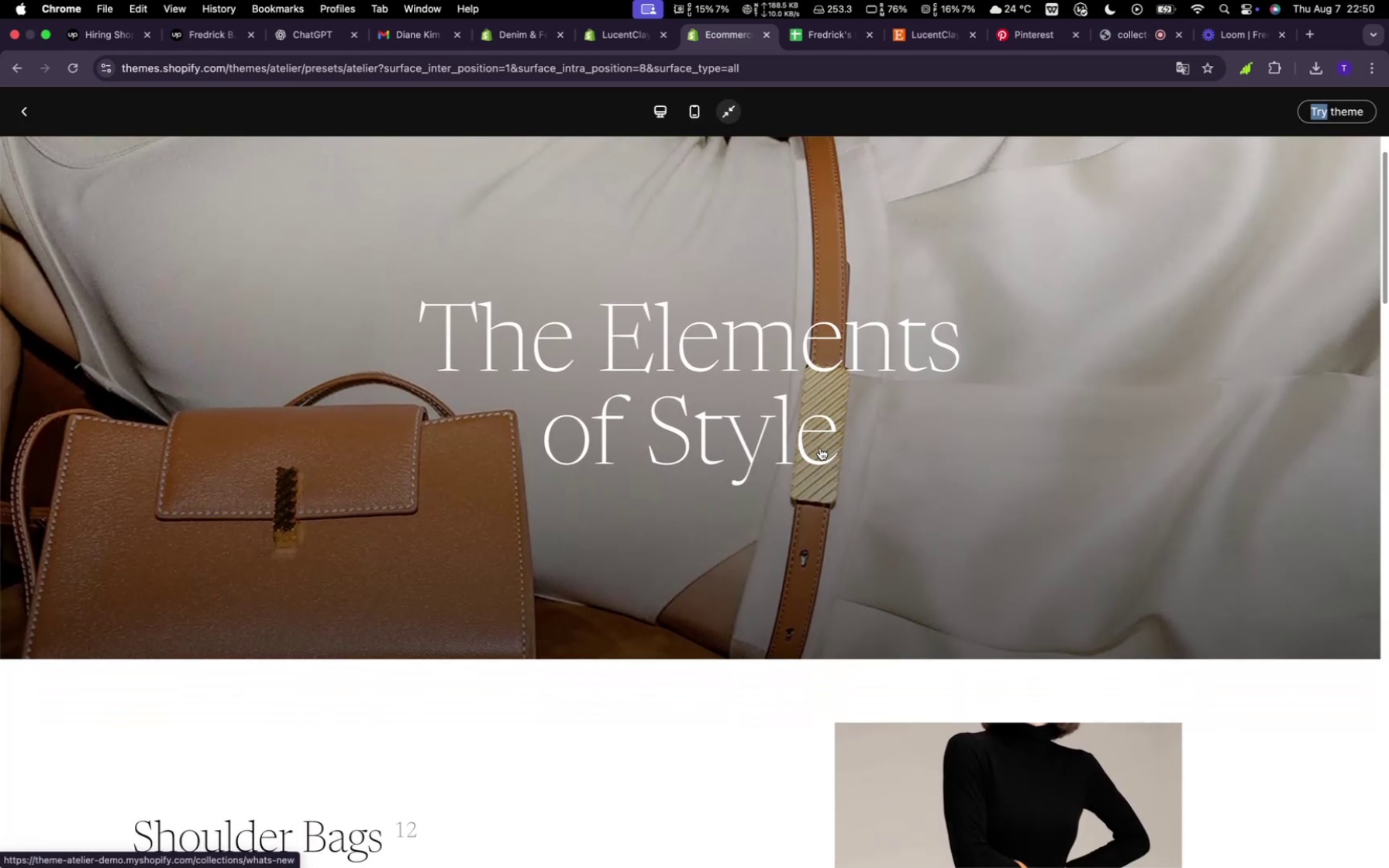 
scroll: coordinate [830, 428], scroll_direction: up, amount: 13.0
 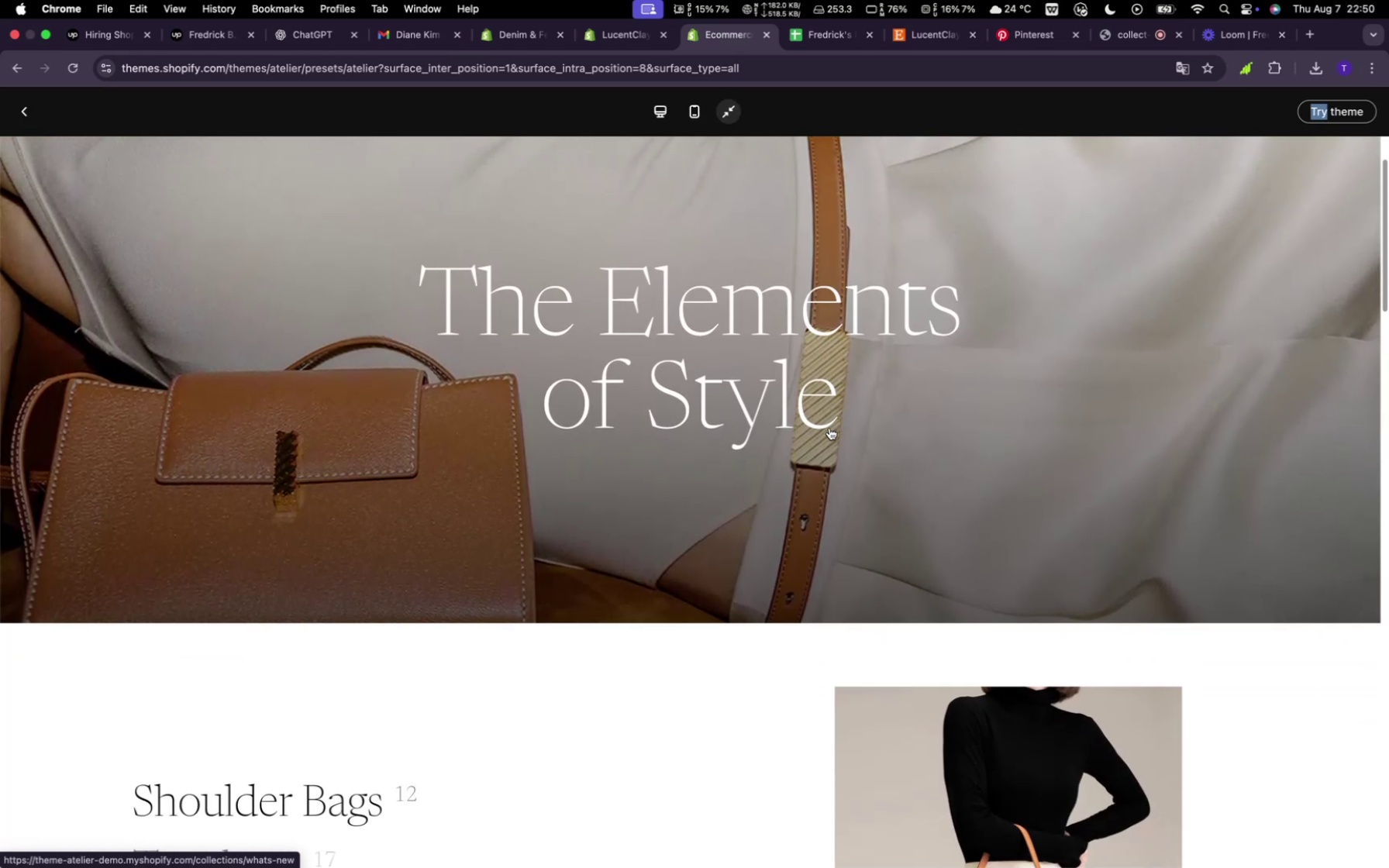 
scroll: coordinate [830, 428], scroll_direction: down, amount: 11.0
 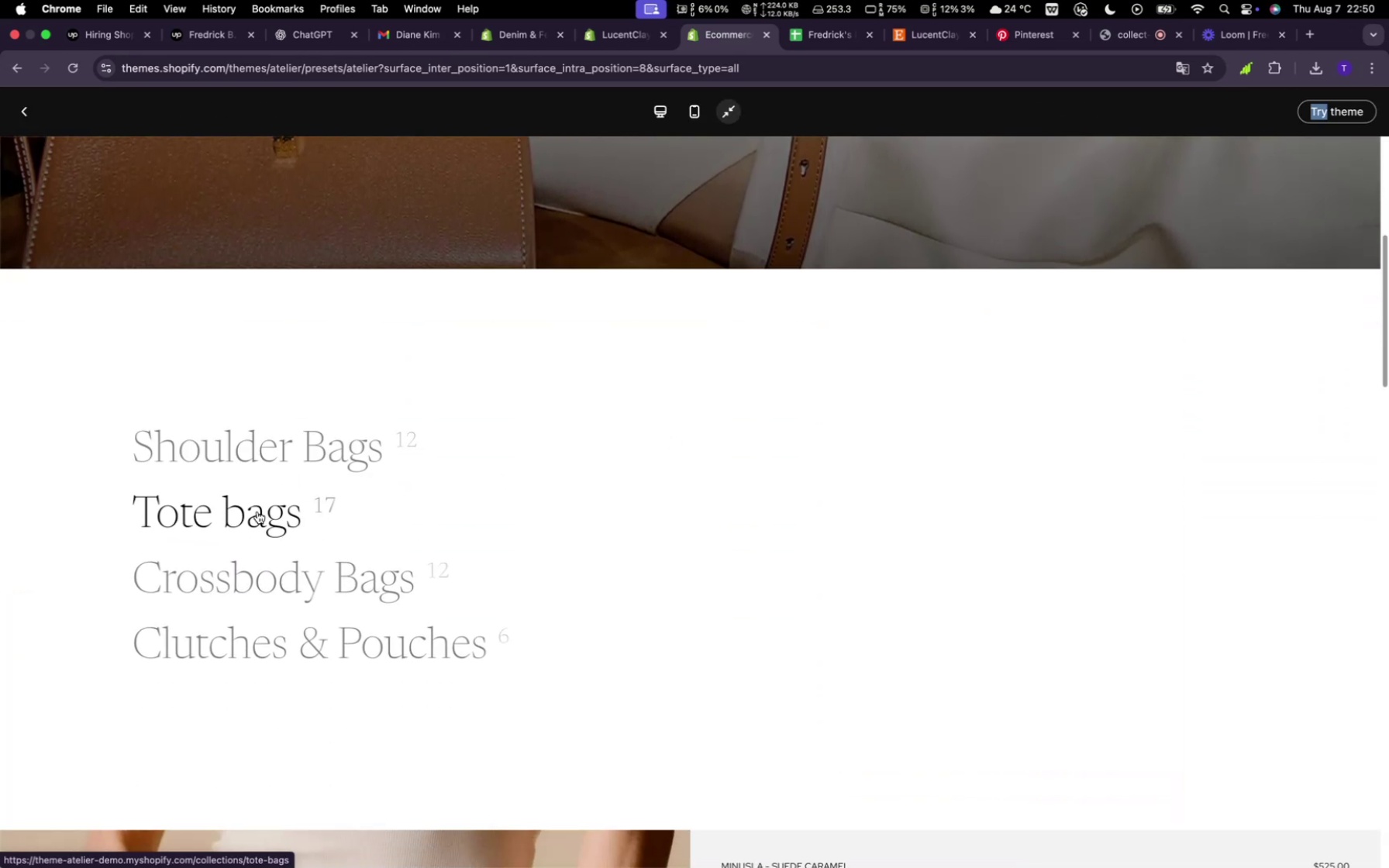 
left_click([257, 512])
 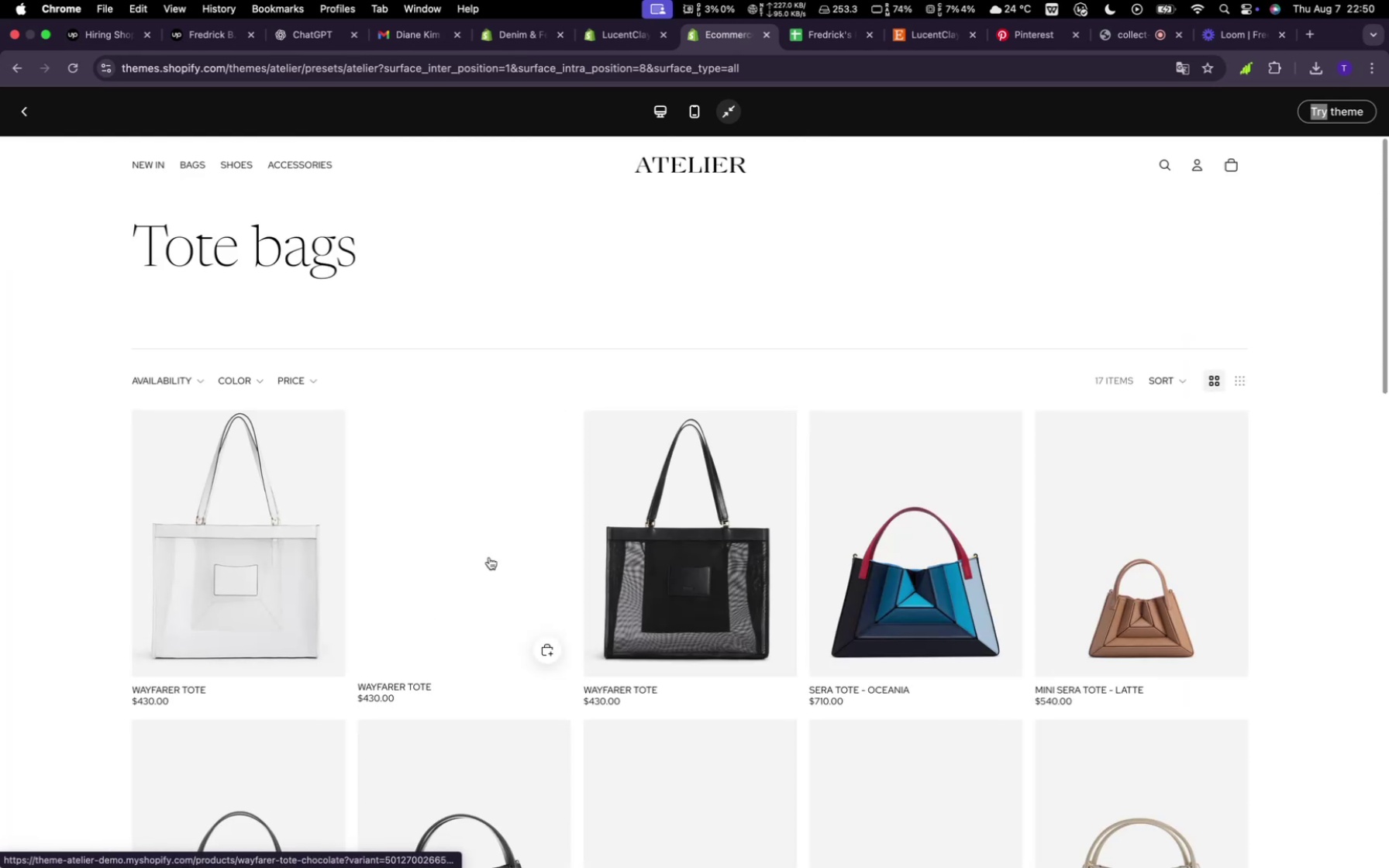 
scroll: coordinate [600, 699], scroll_direction: down, amount: 48.0
 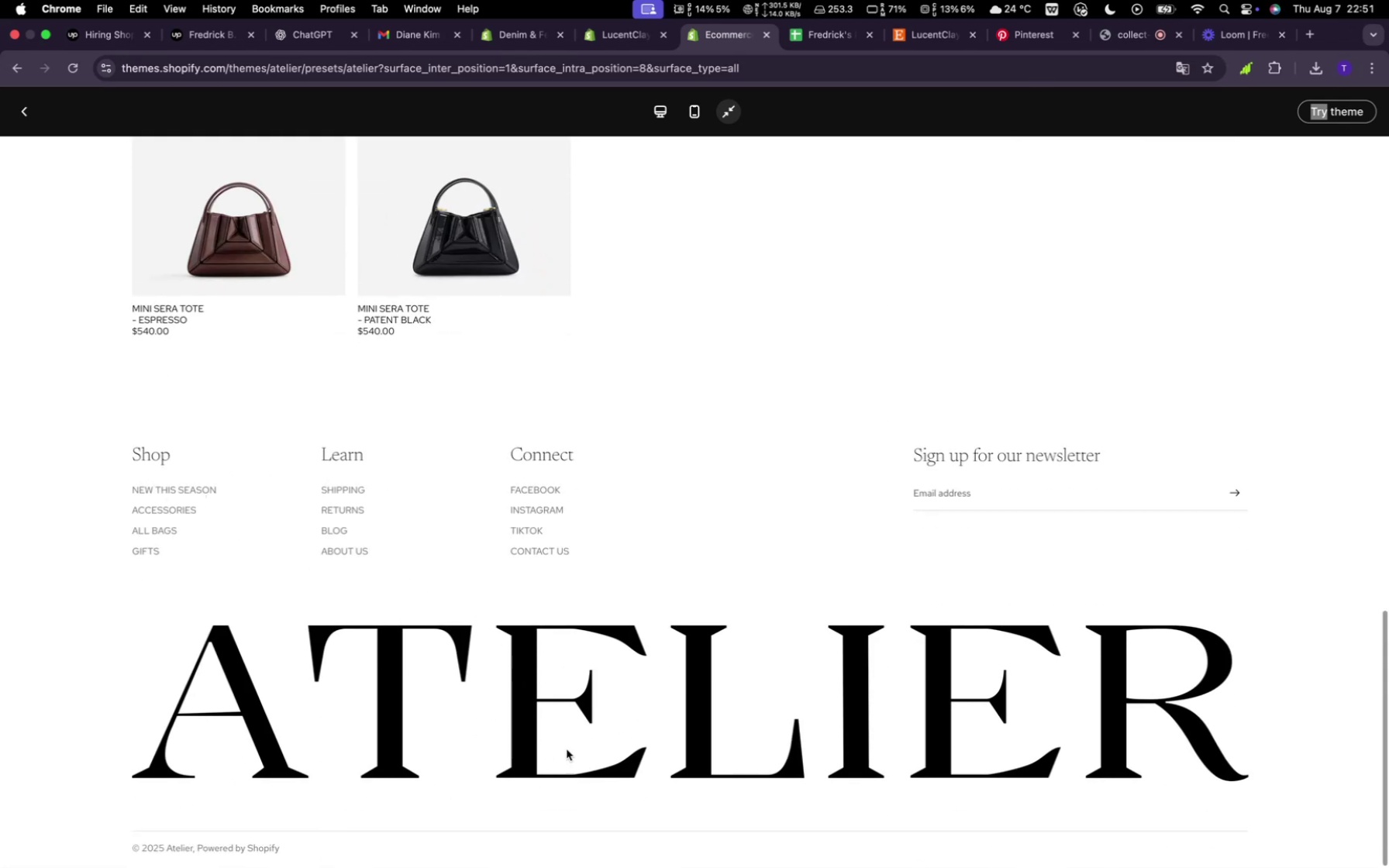 
scroll: coordinate [498, 391], scroll_direction: up, amount: 59.0
 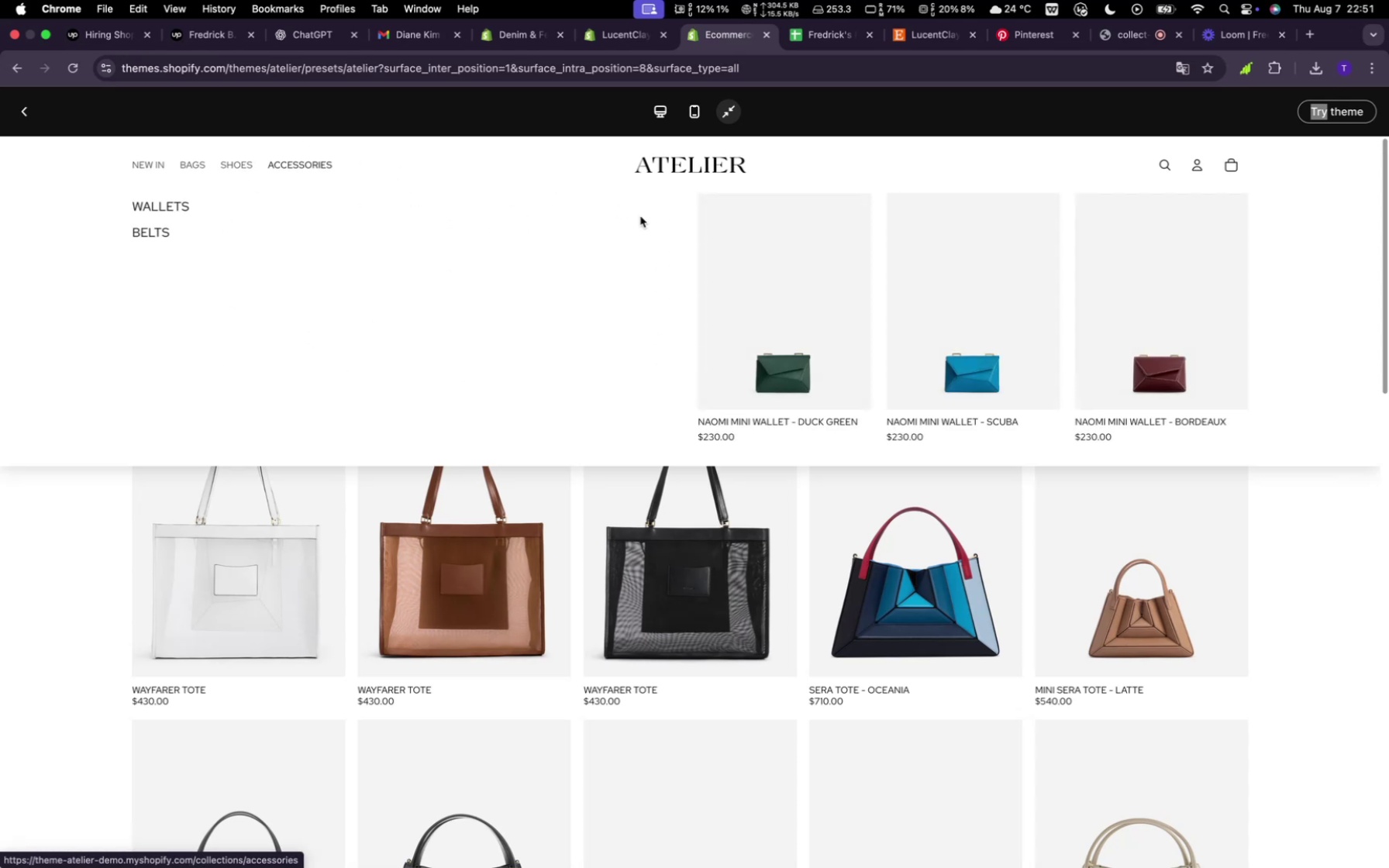 
wait(7.81)
 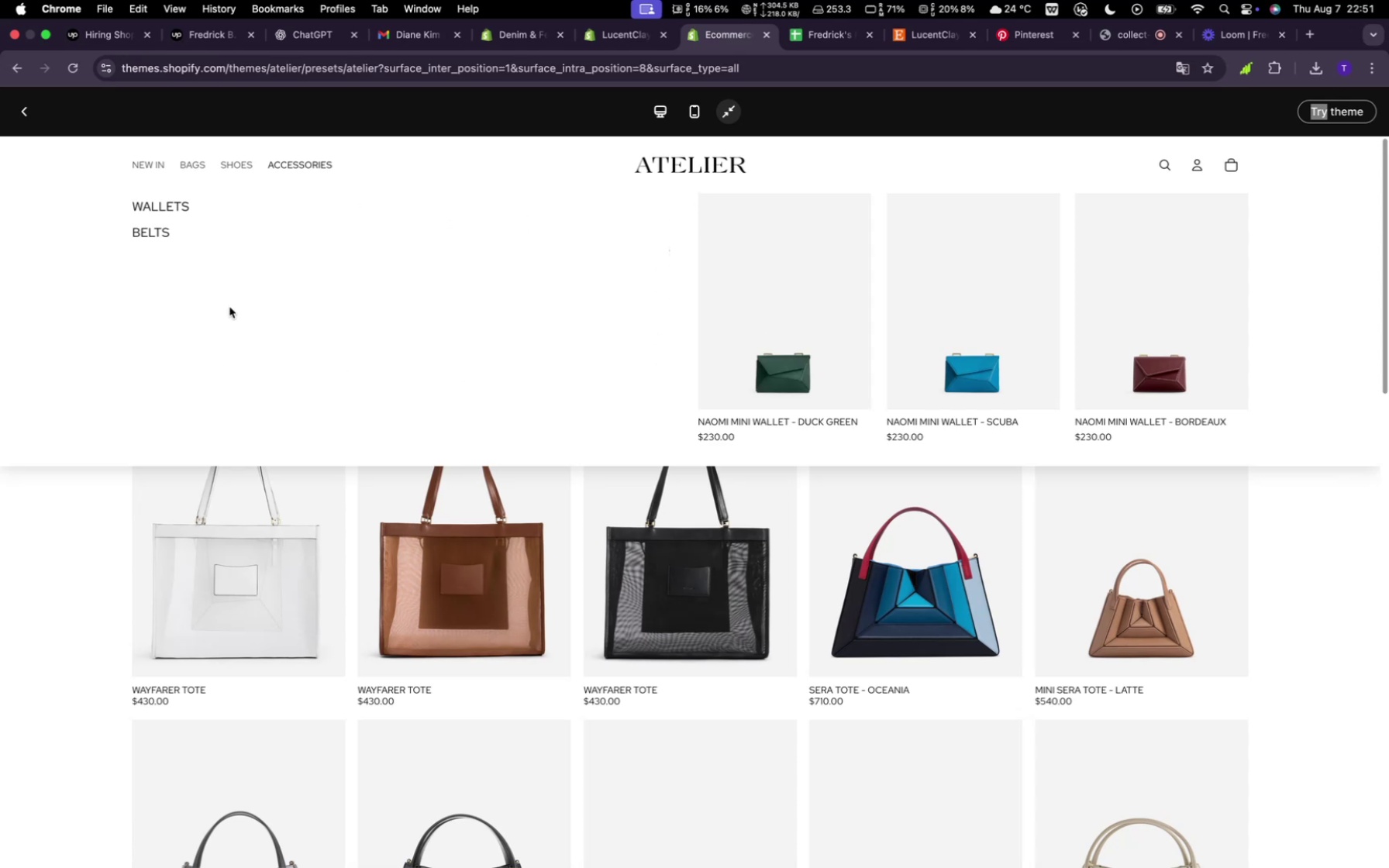 
left_click([27, 105])
 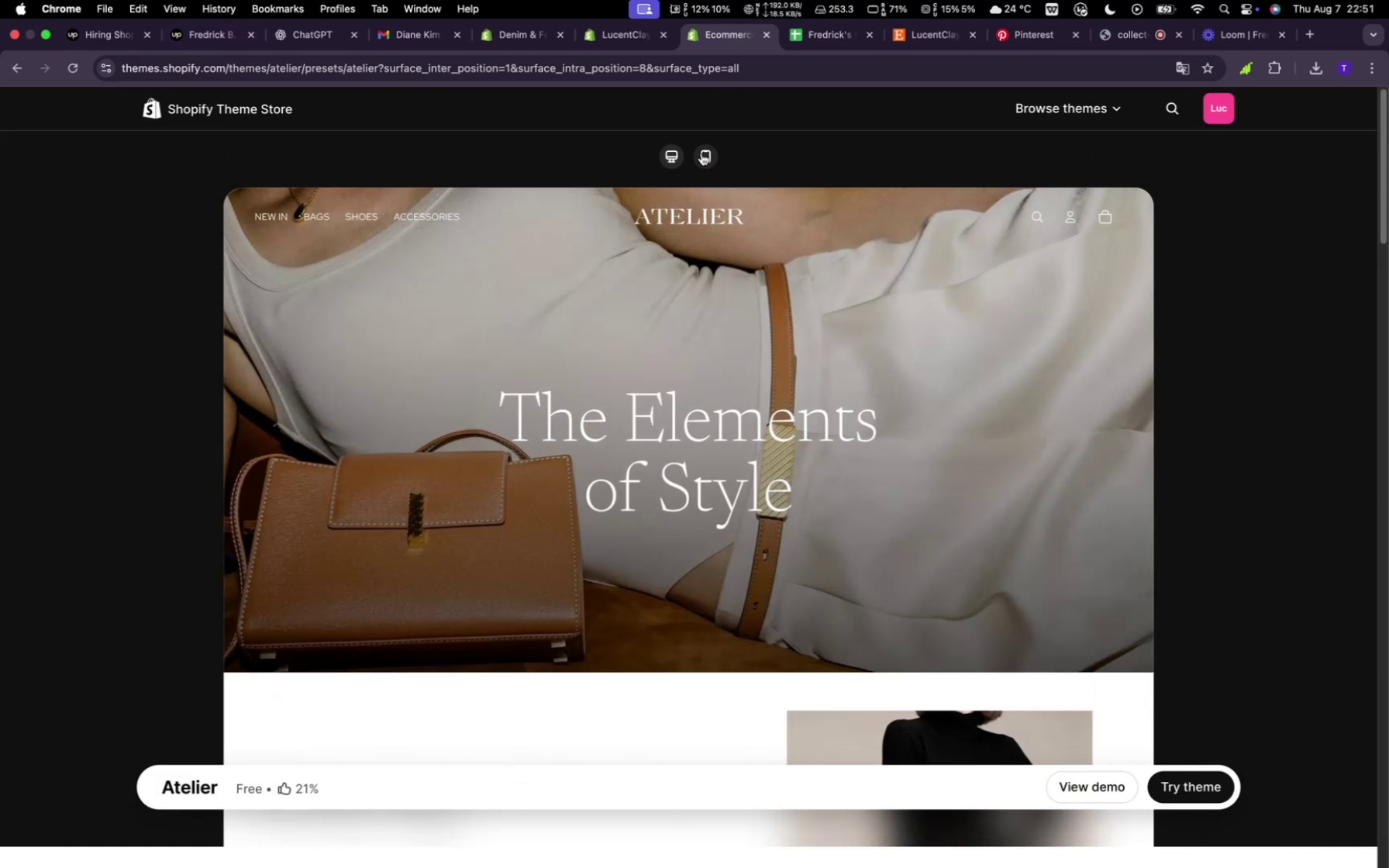 
scroll: coordinate [623, 412], scroll_direction: up, amount: 21.0
 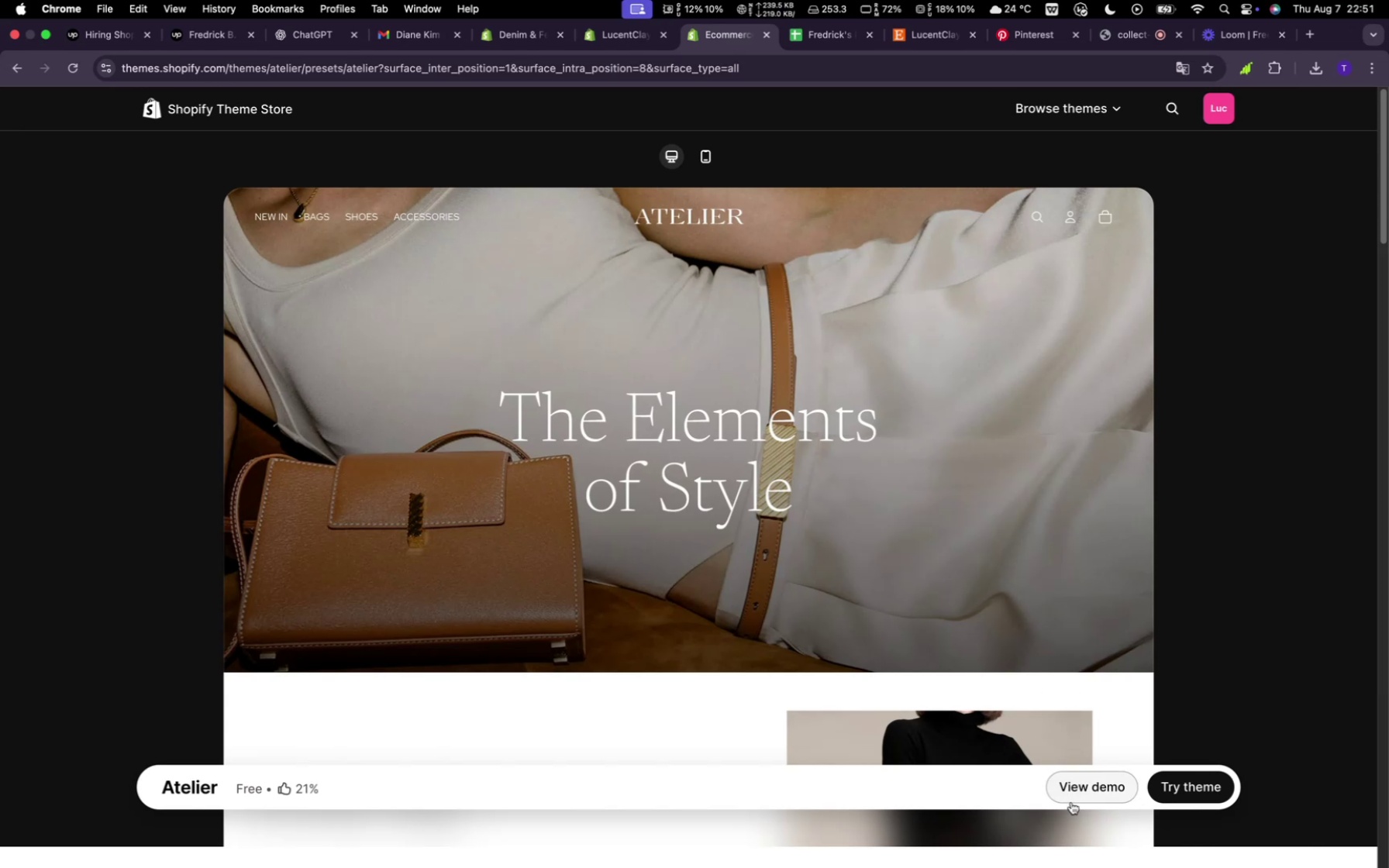 
left_click([1079, 798])
 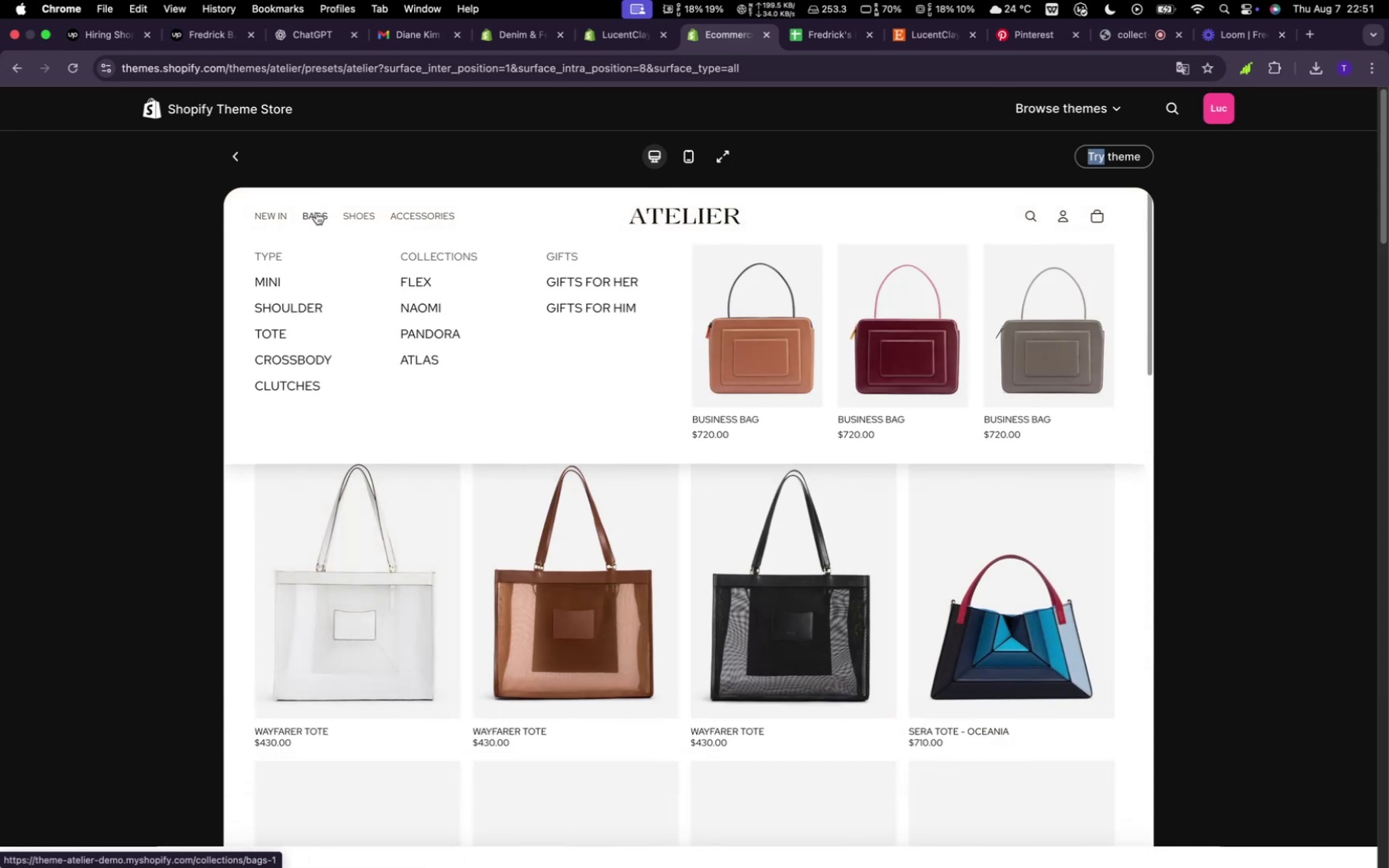 
left_click([274, 212])
 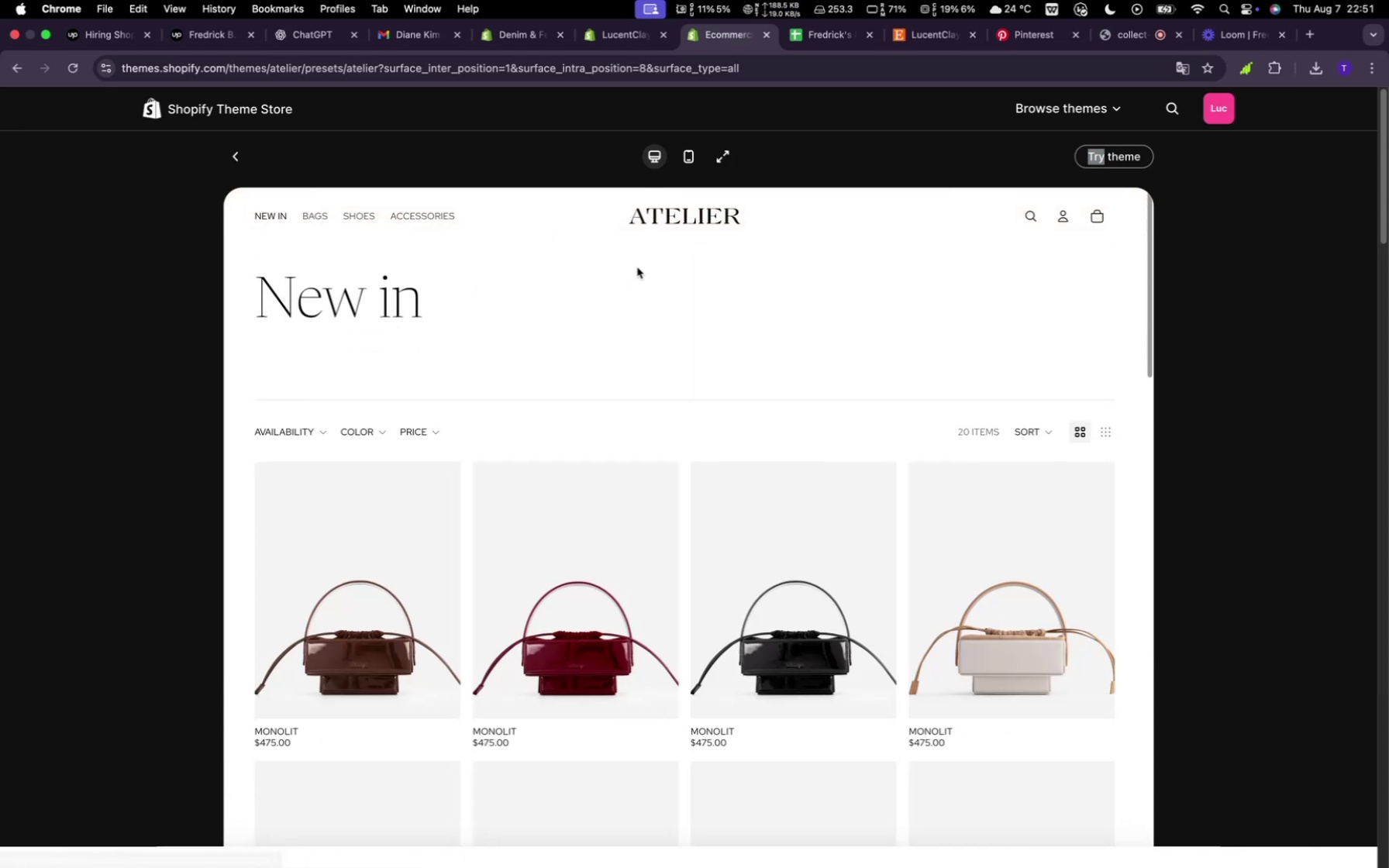 
scroll: coordinate [507, 422], scroll_direction: down, amount: 26.0
 